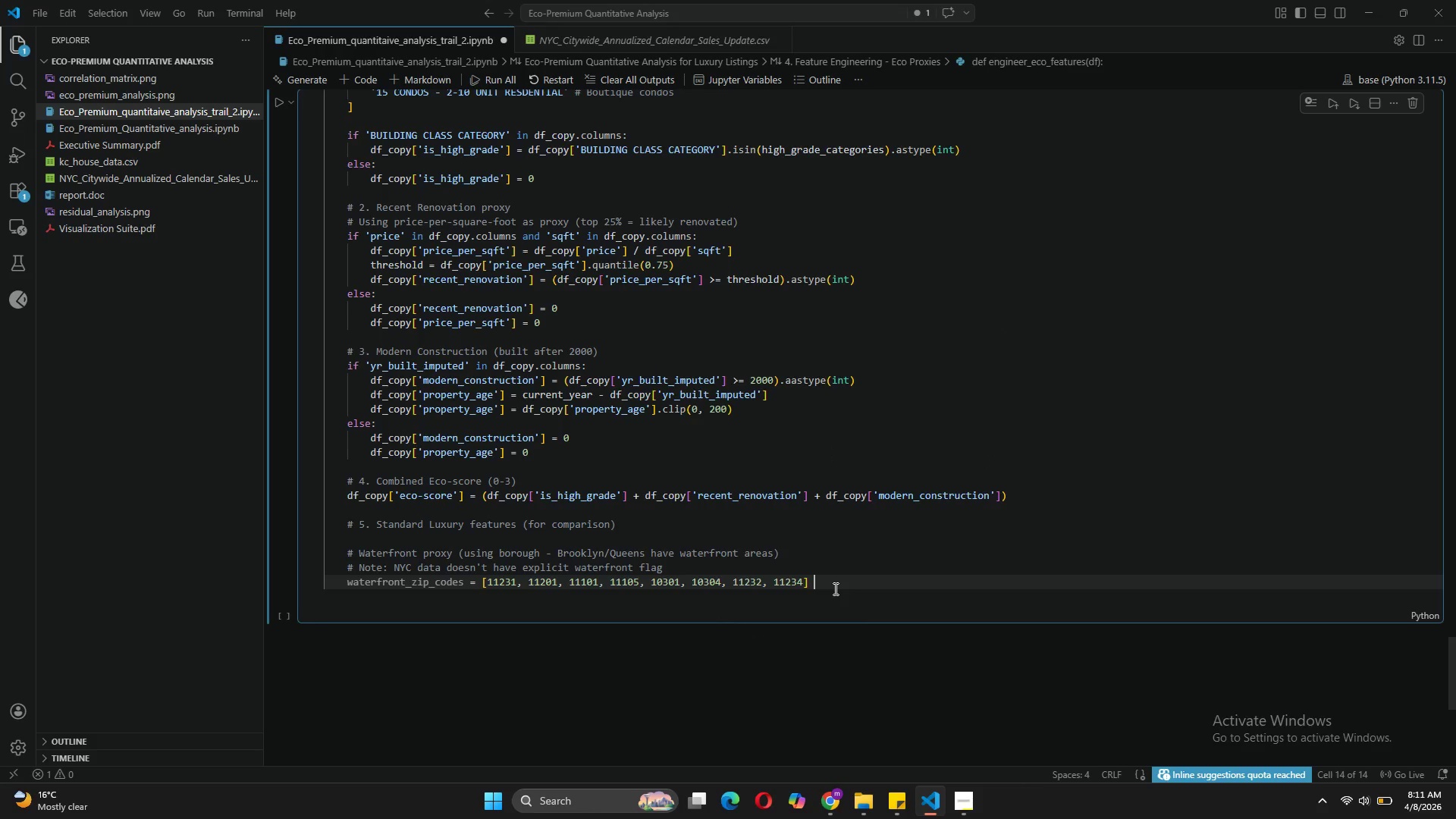 
type(# Example waterfront zip codes)
 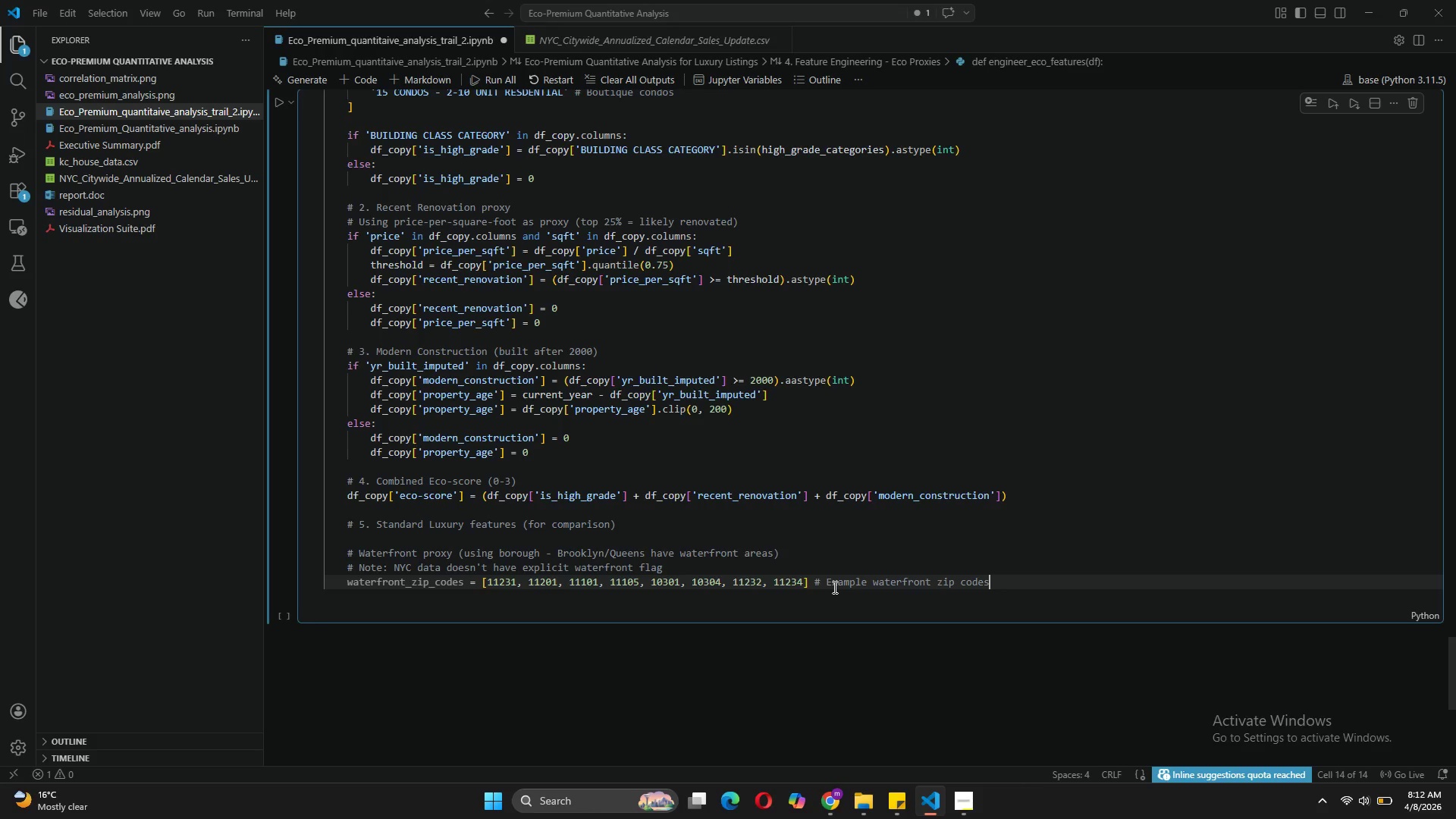 
key(Enter)
 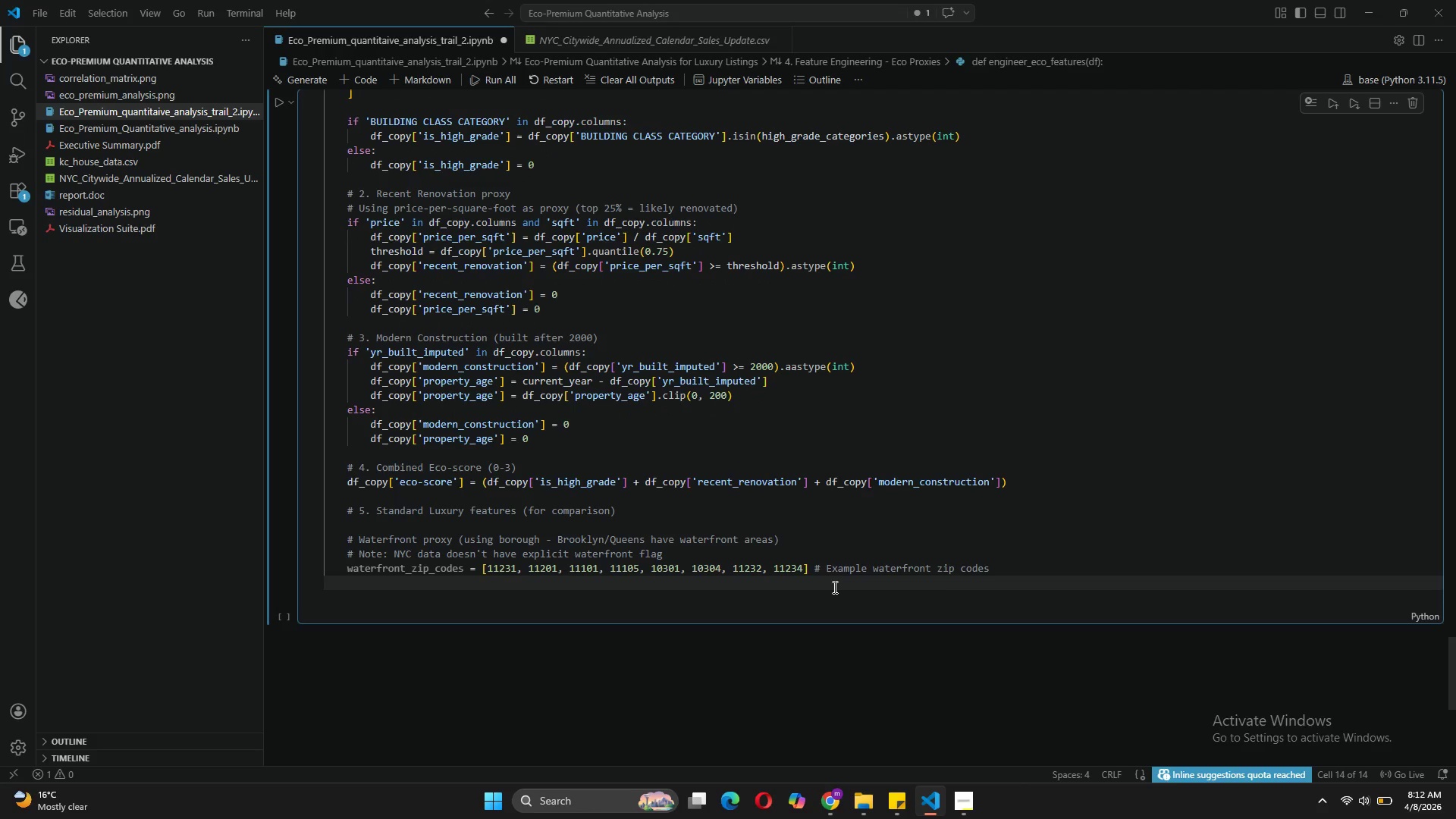 
key(Enter)
 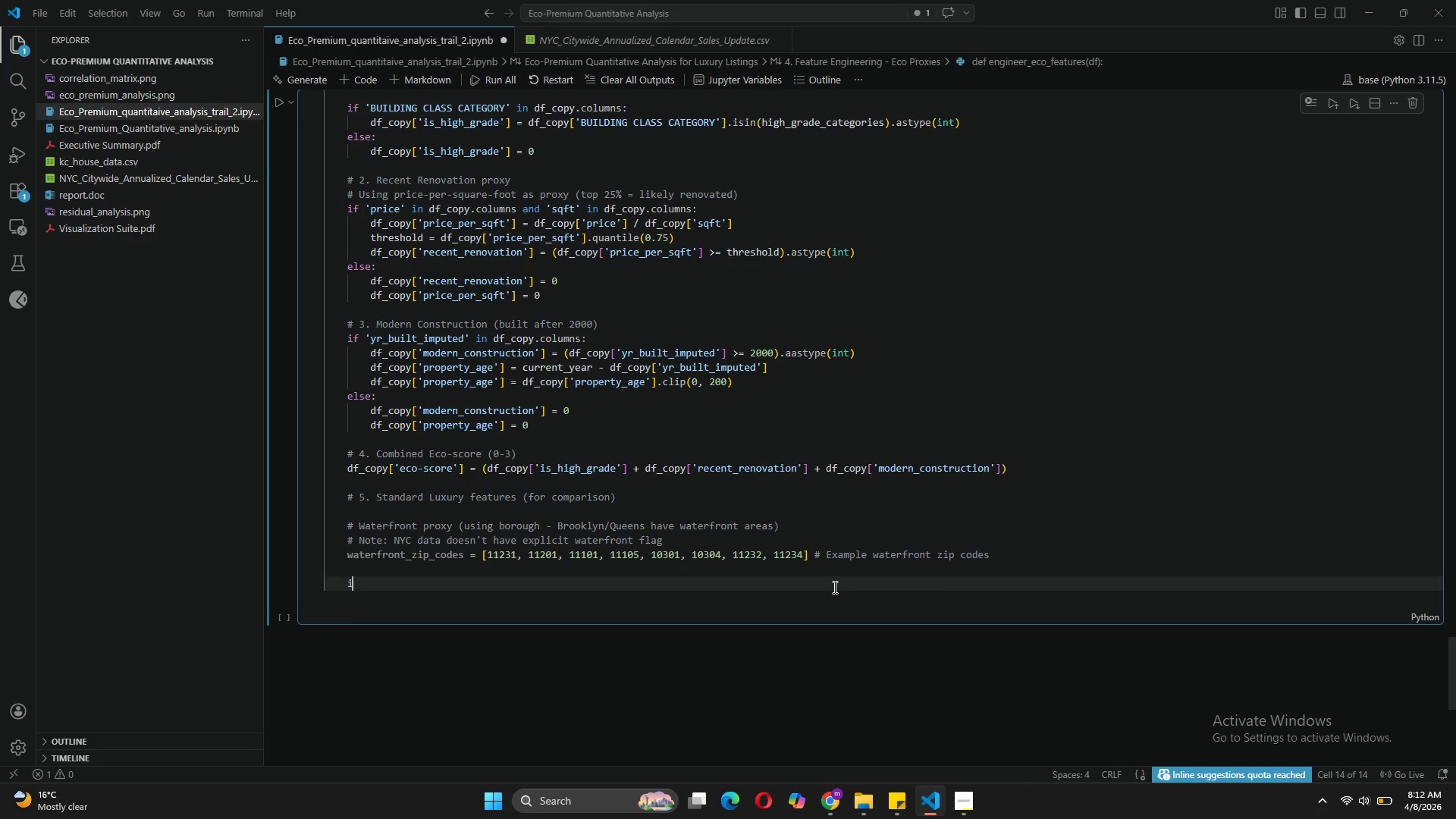 
type(if)
 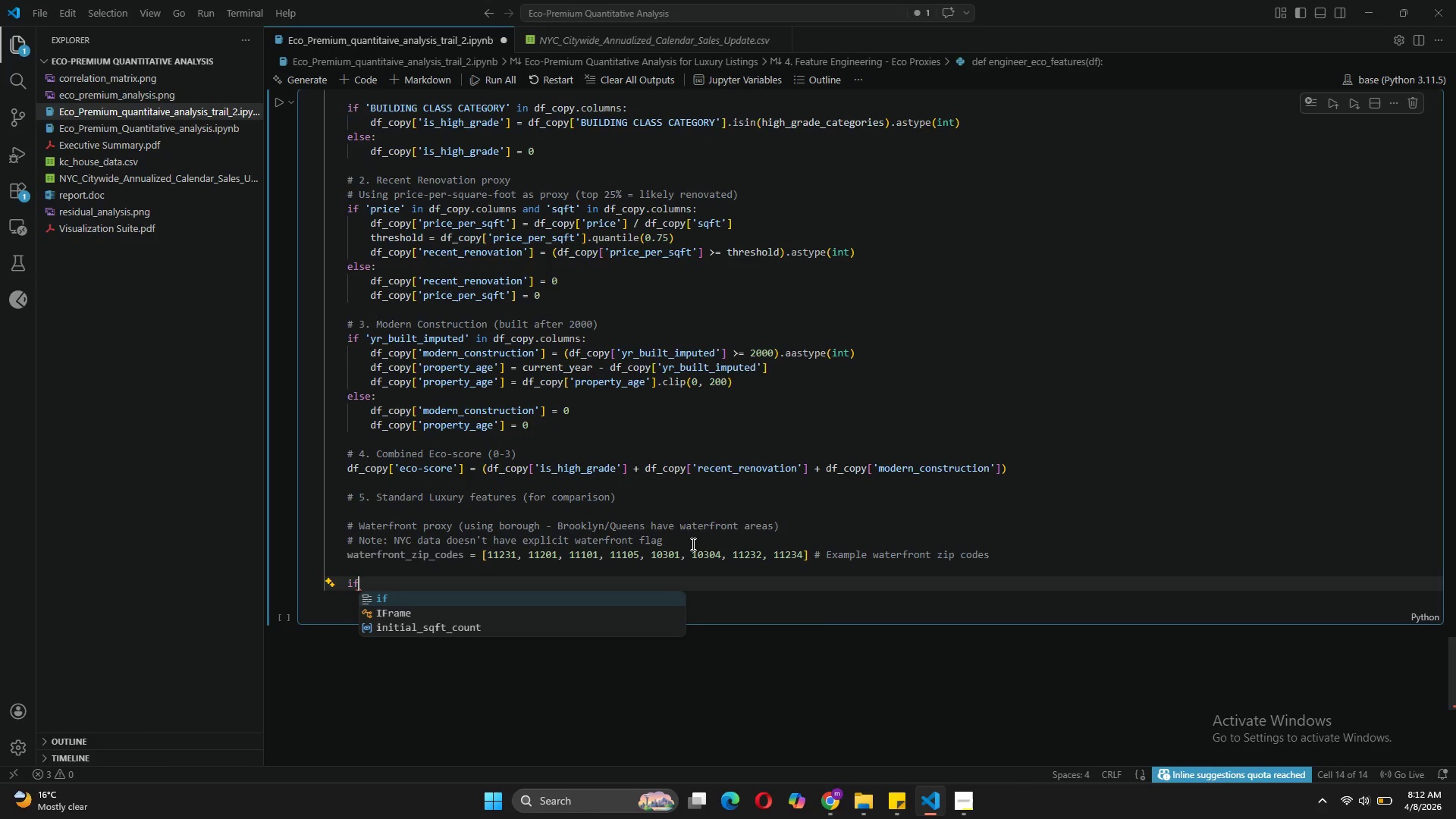 
key(Backspace)
key(Backspace)
key(Backspace)
key(Backspace)
key(Tab)
type(if 'ZIP CODE)
 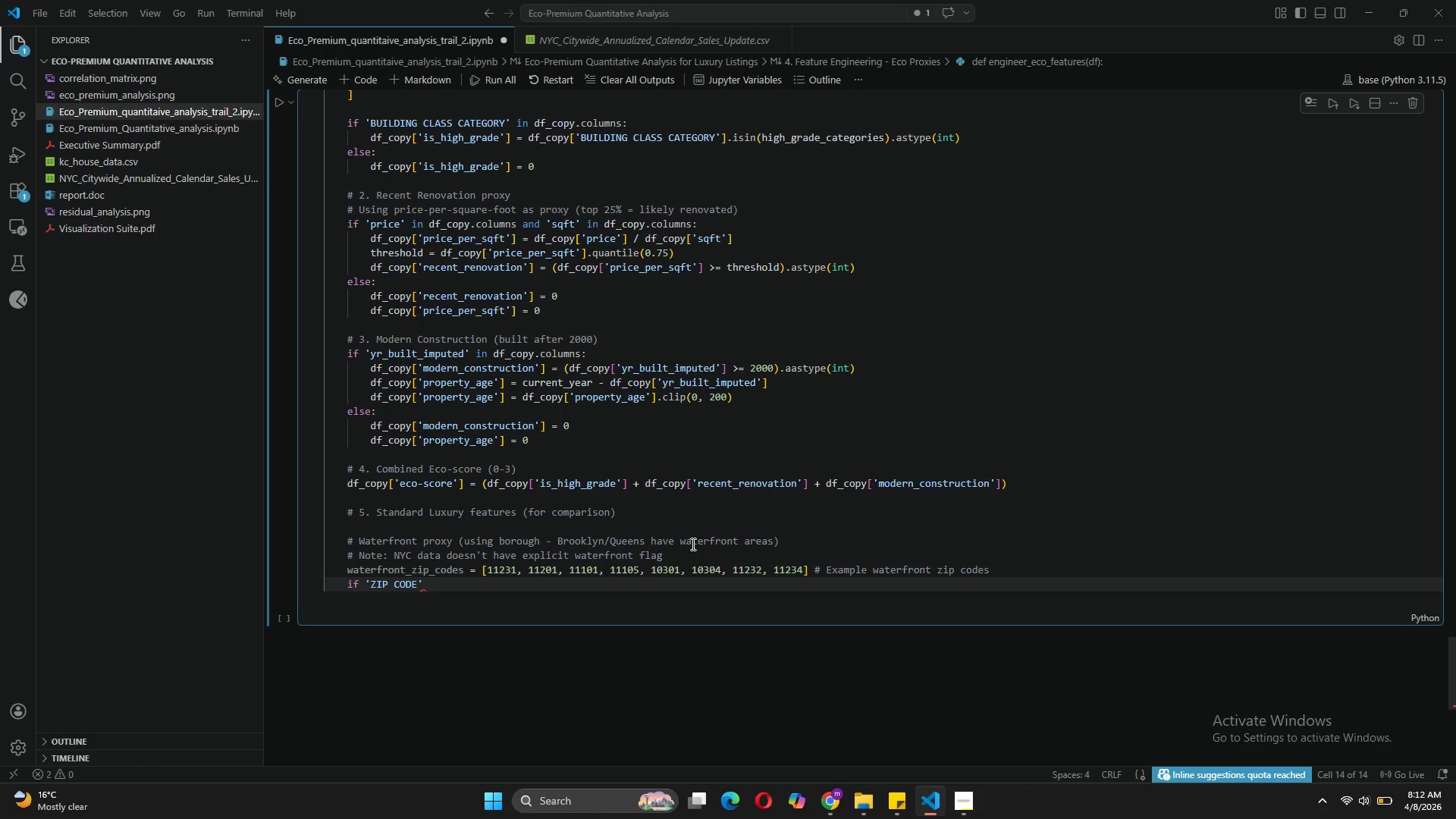 
key(ArrowRight)
 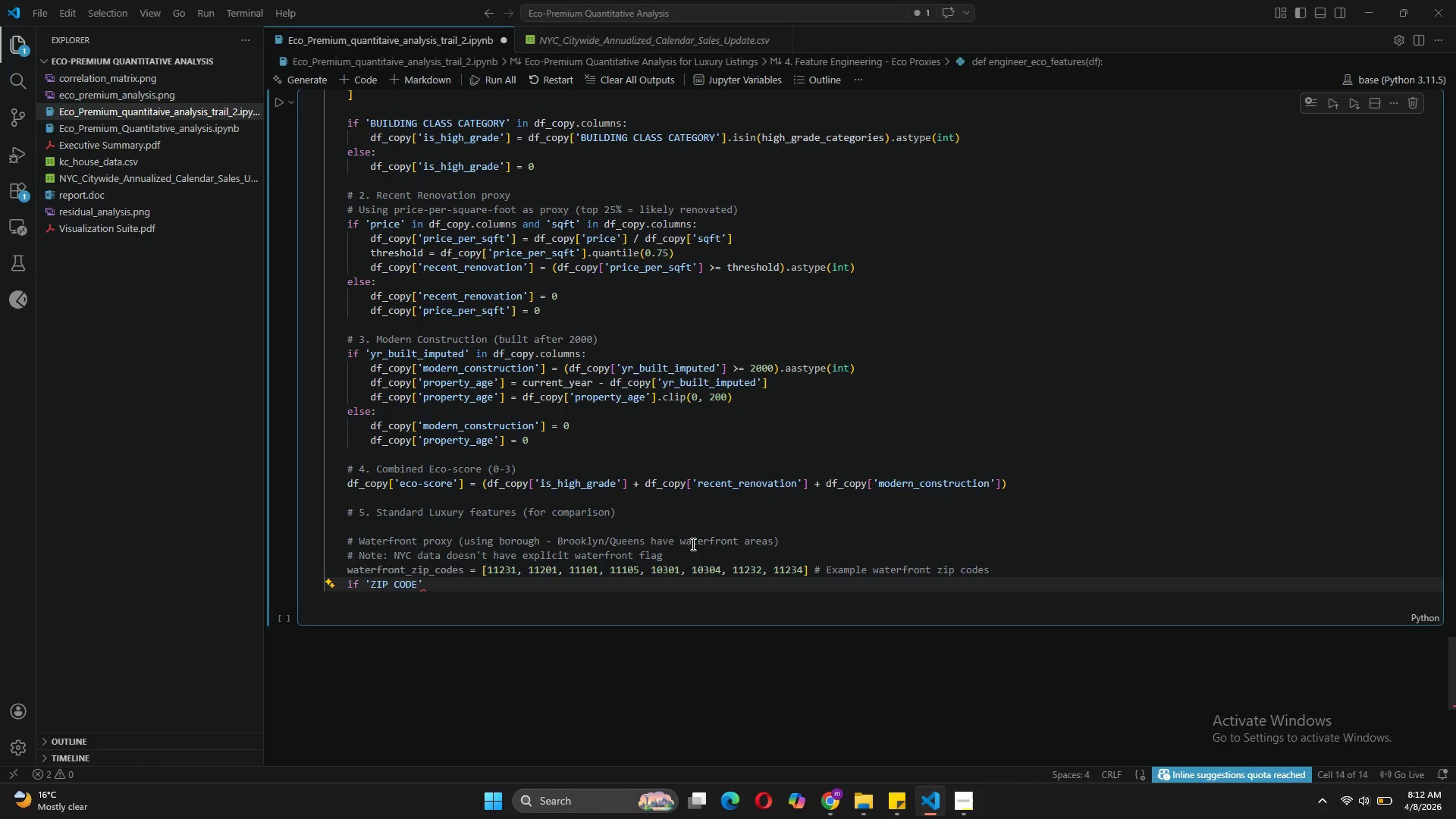 
type( in df_copy.columns:)
 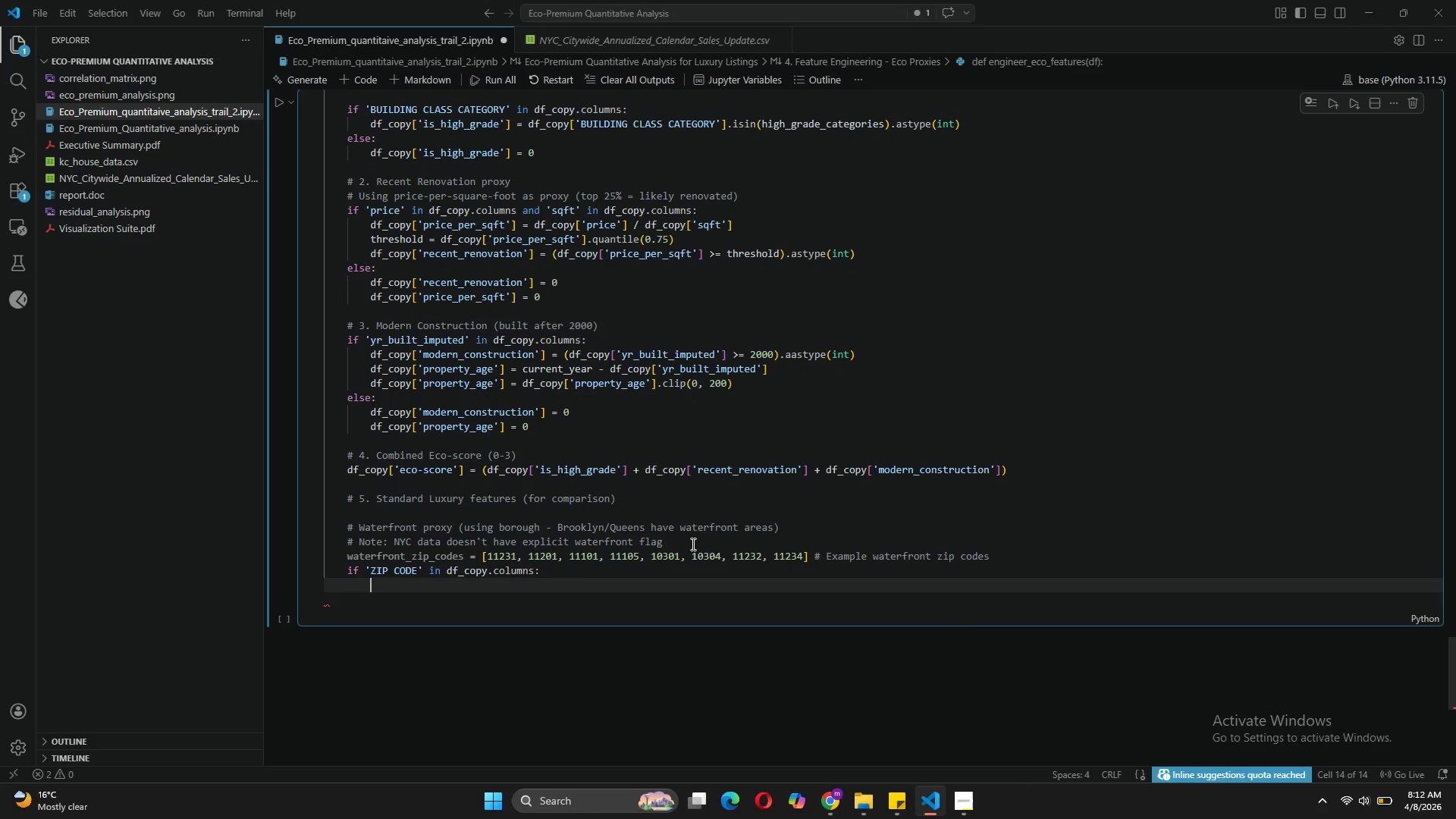 
 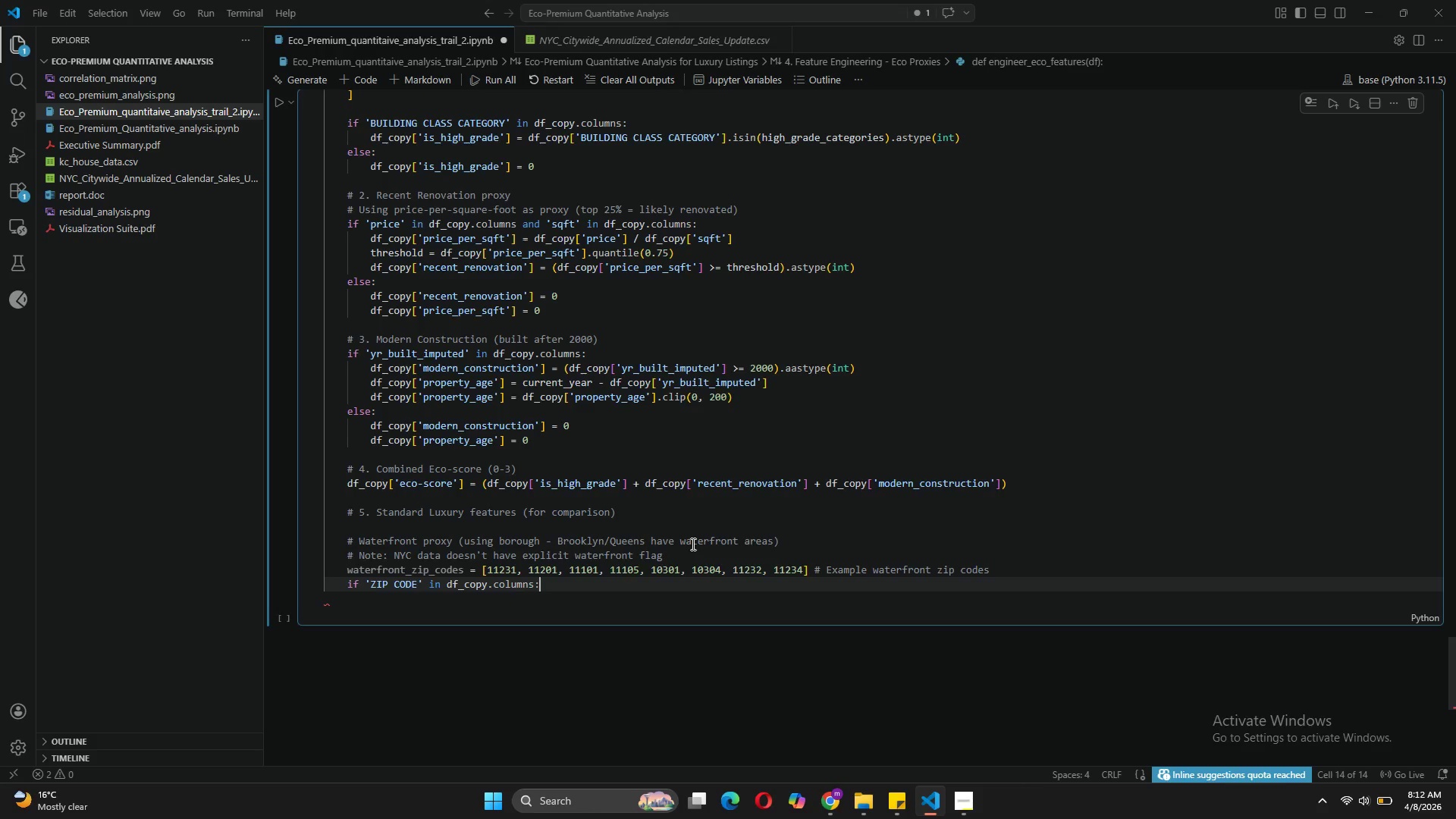 
key(Enter)
 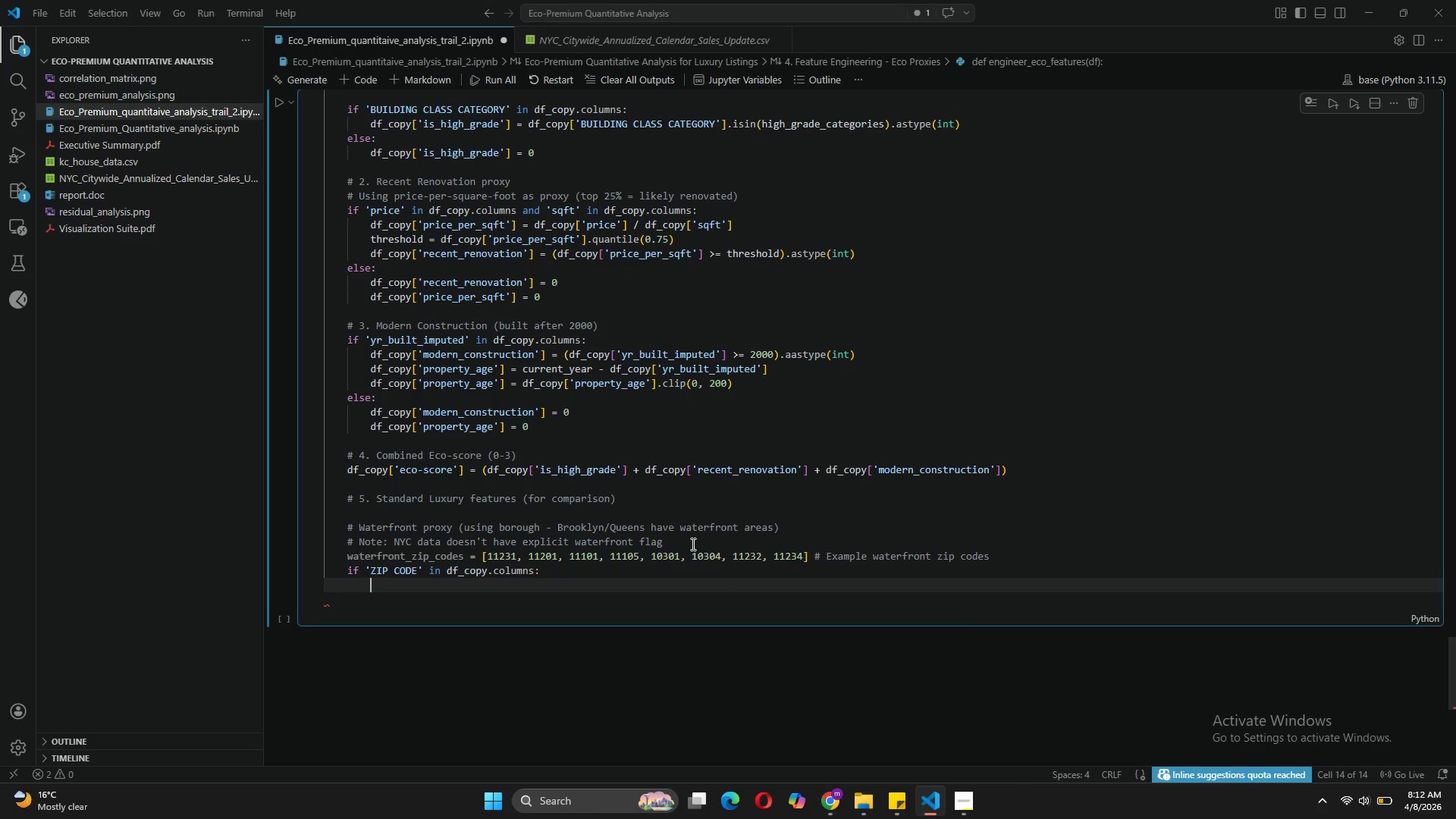 
type(df_copy['is_waterf)
key(Backspace)
type(front)
 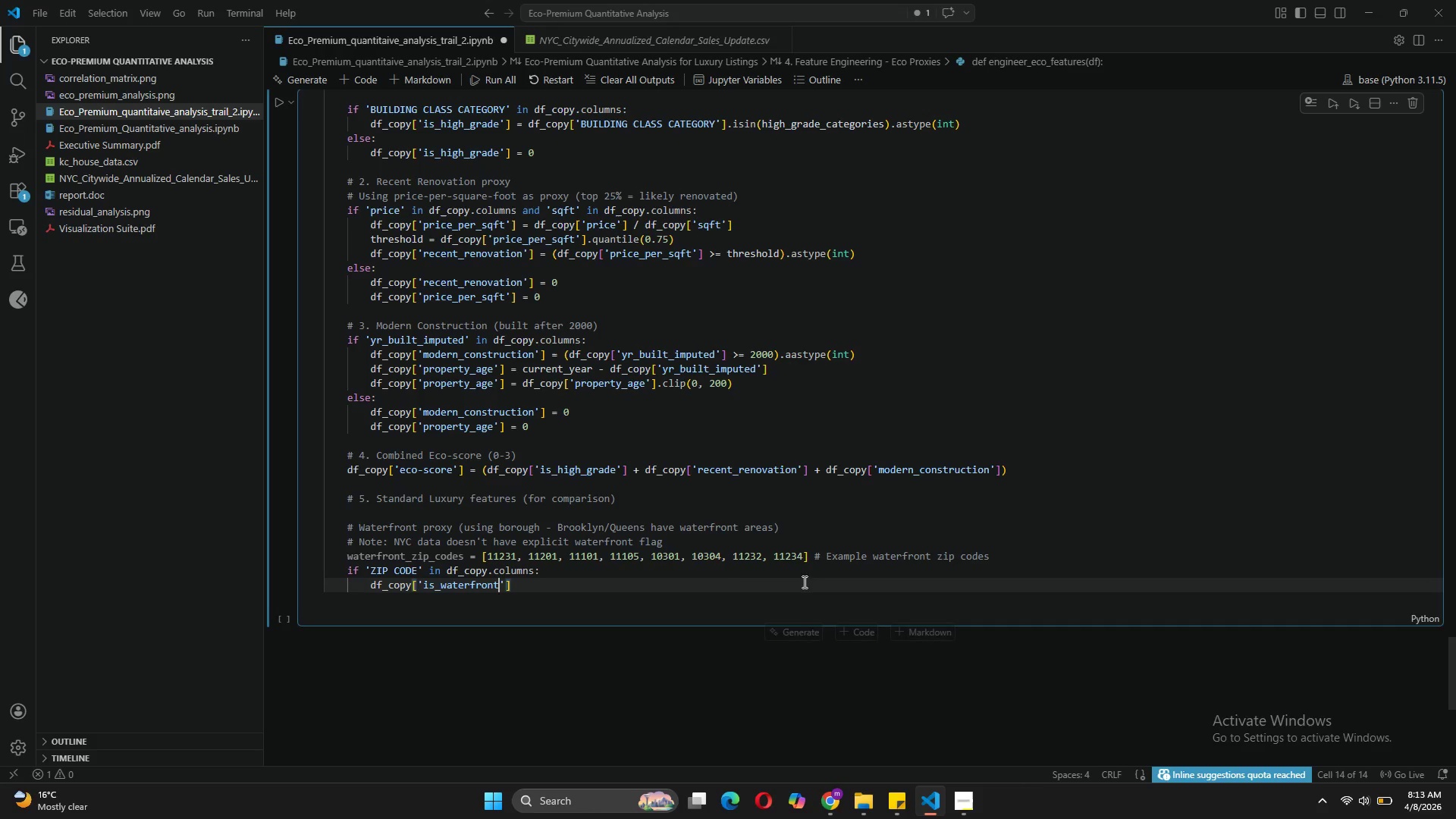 
wait(59.38)
 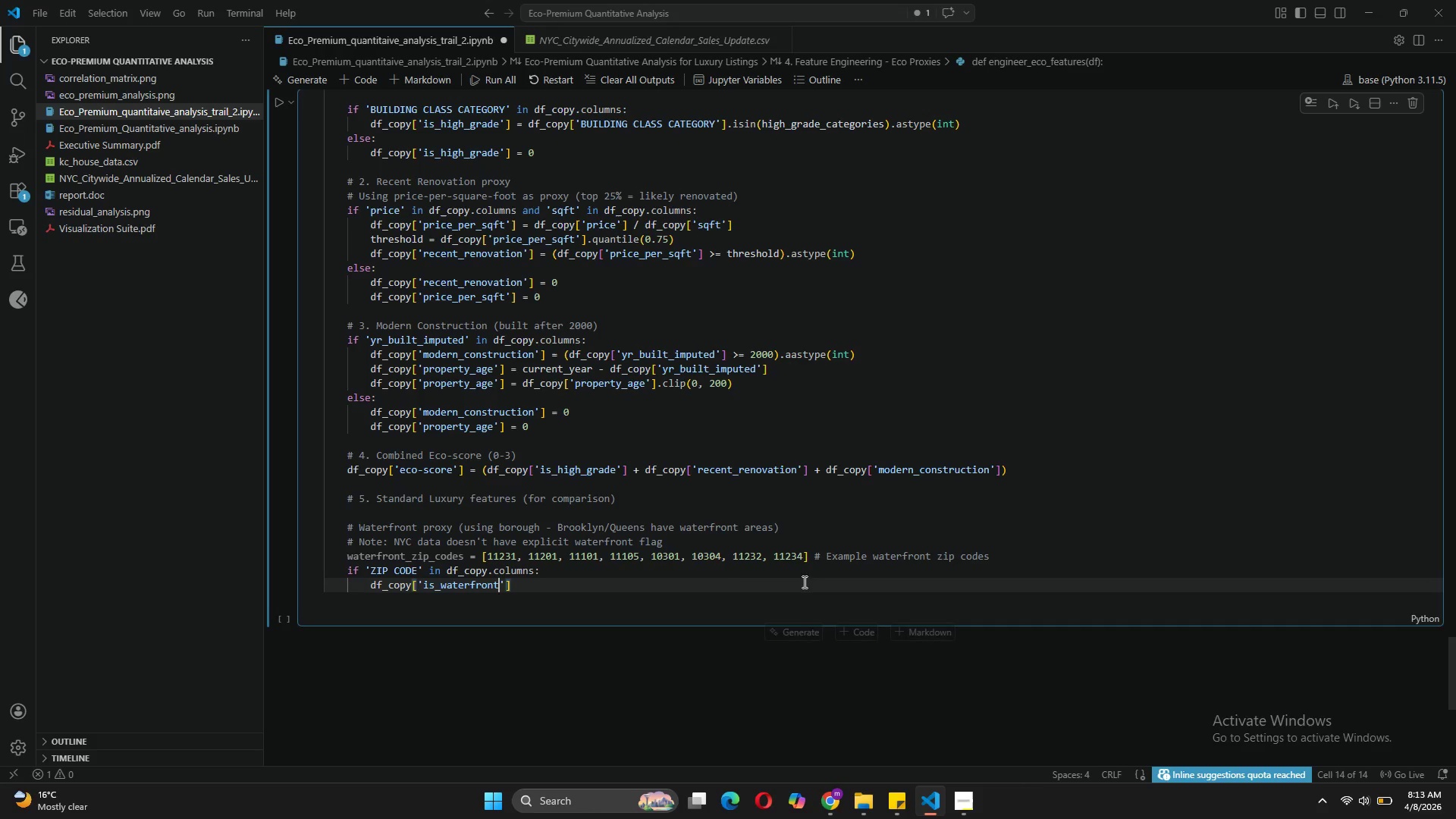 
key(ArrowRight)
 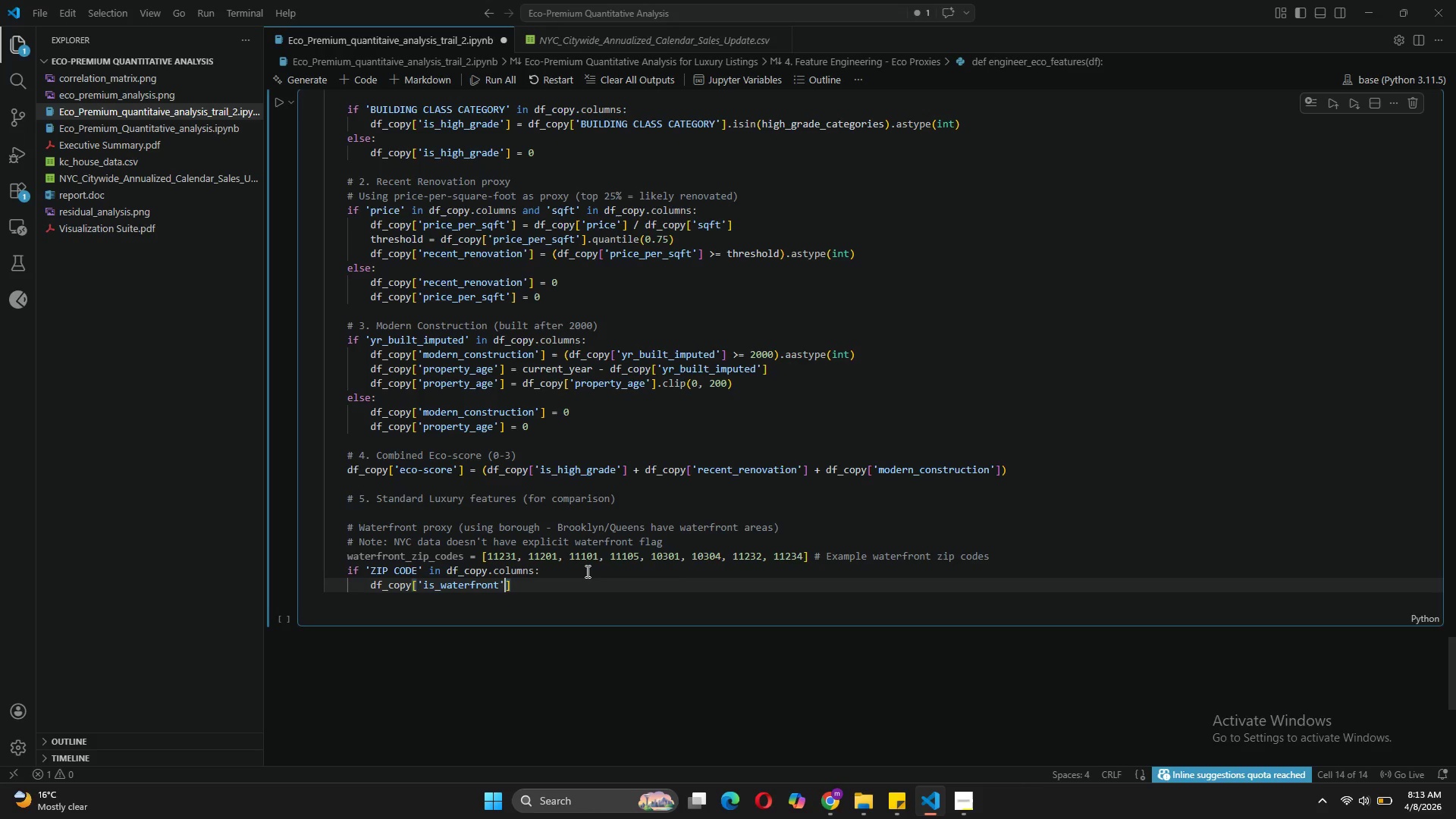 
key(ArrowRight)
 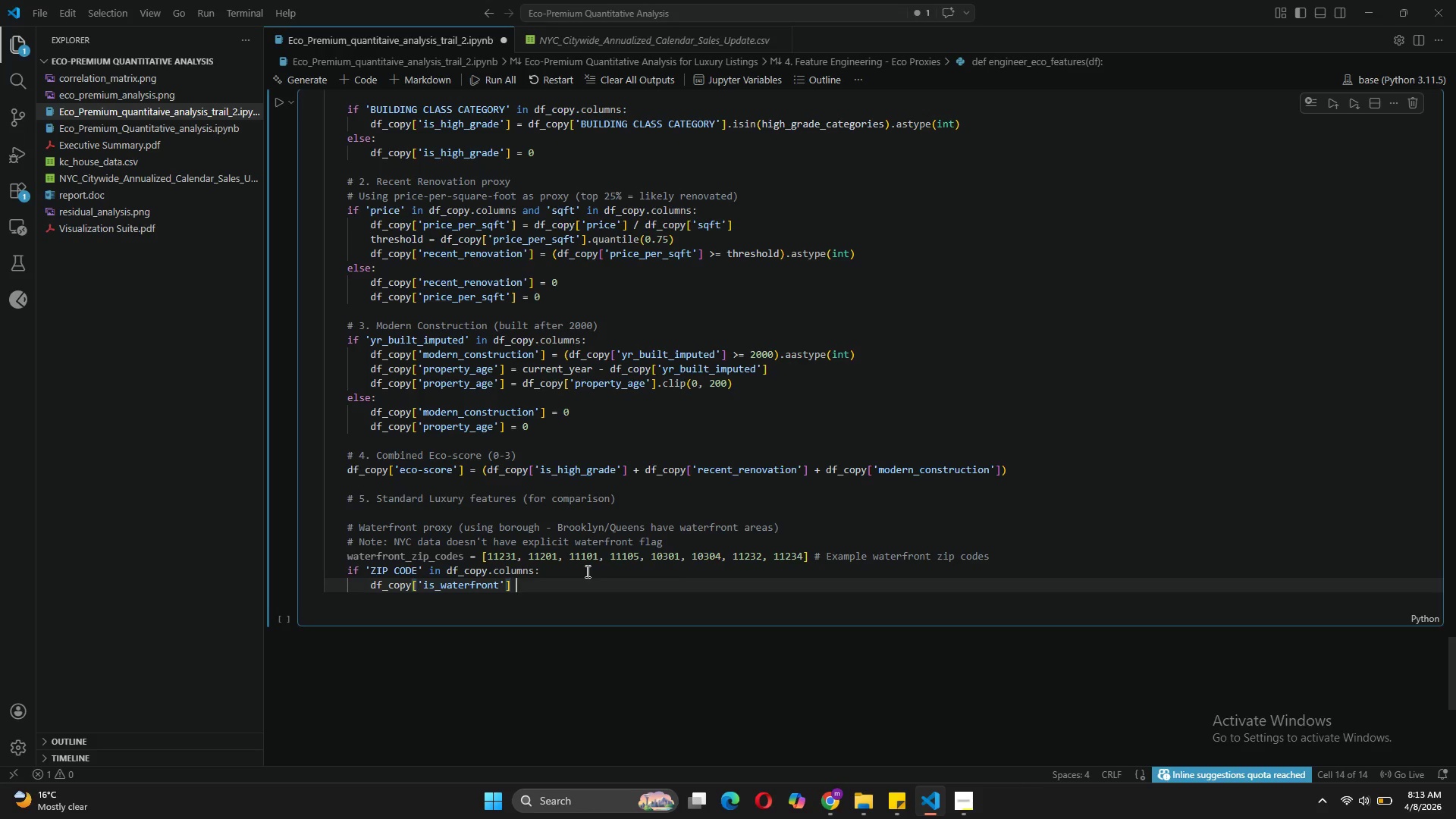 
type( = df_copy['ZIP CODE)
 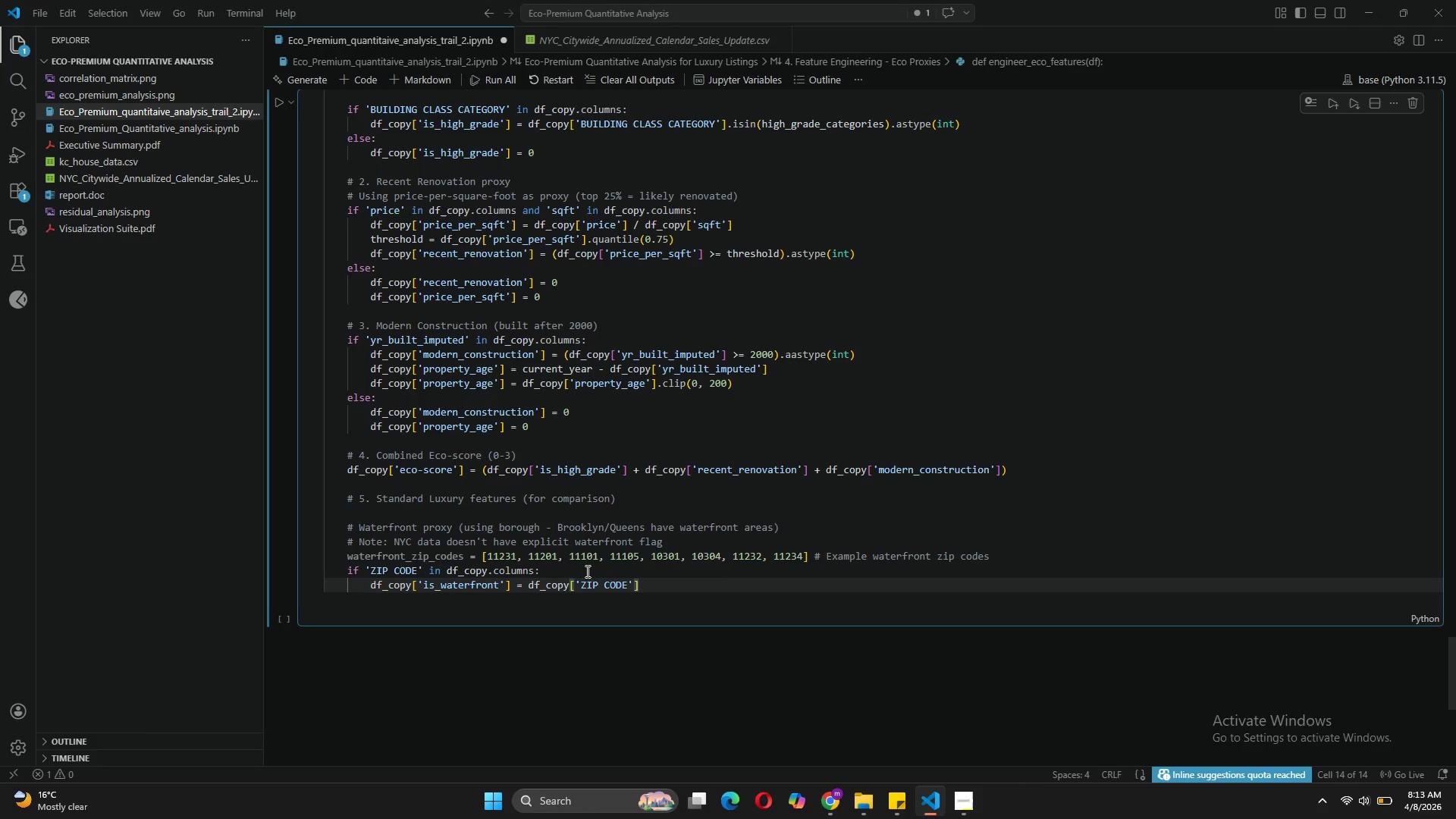 
key(ArrowRight)
 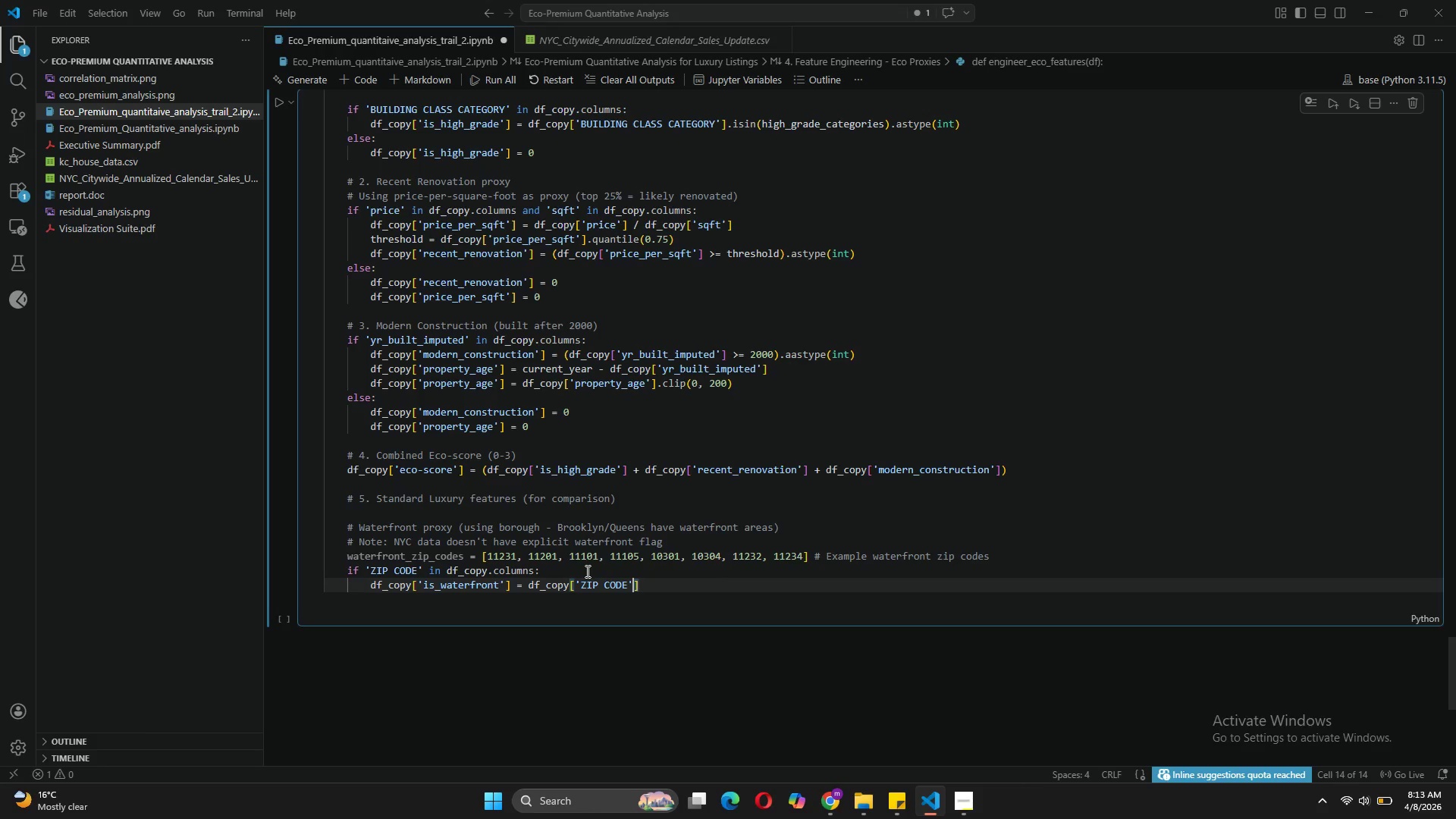 
key(ArrowRight)
 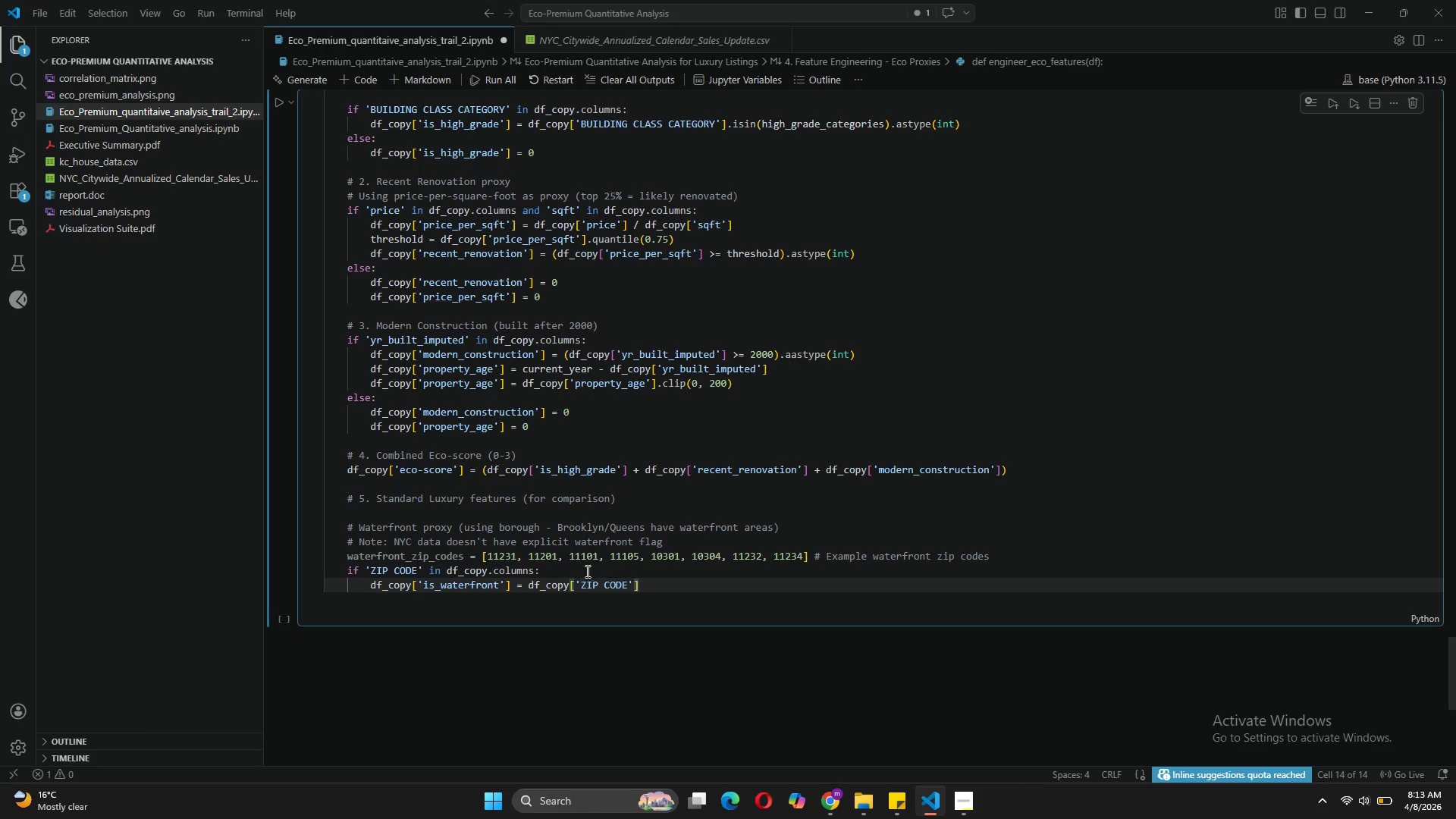 
type(.isin(water)
 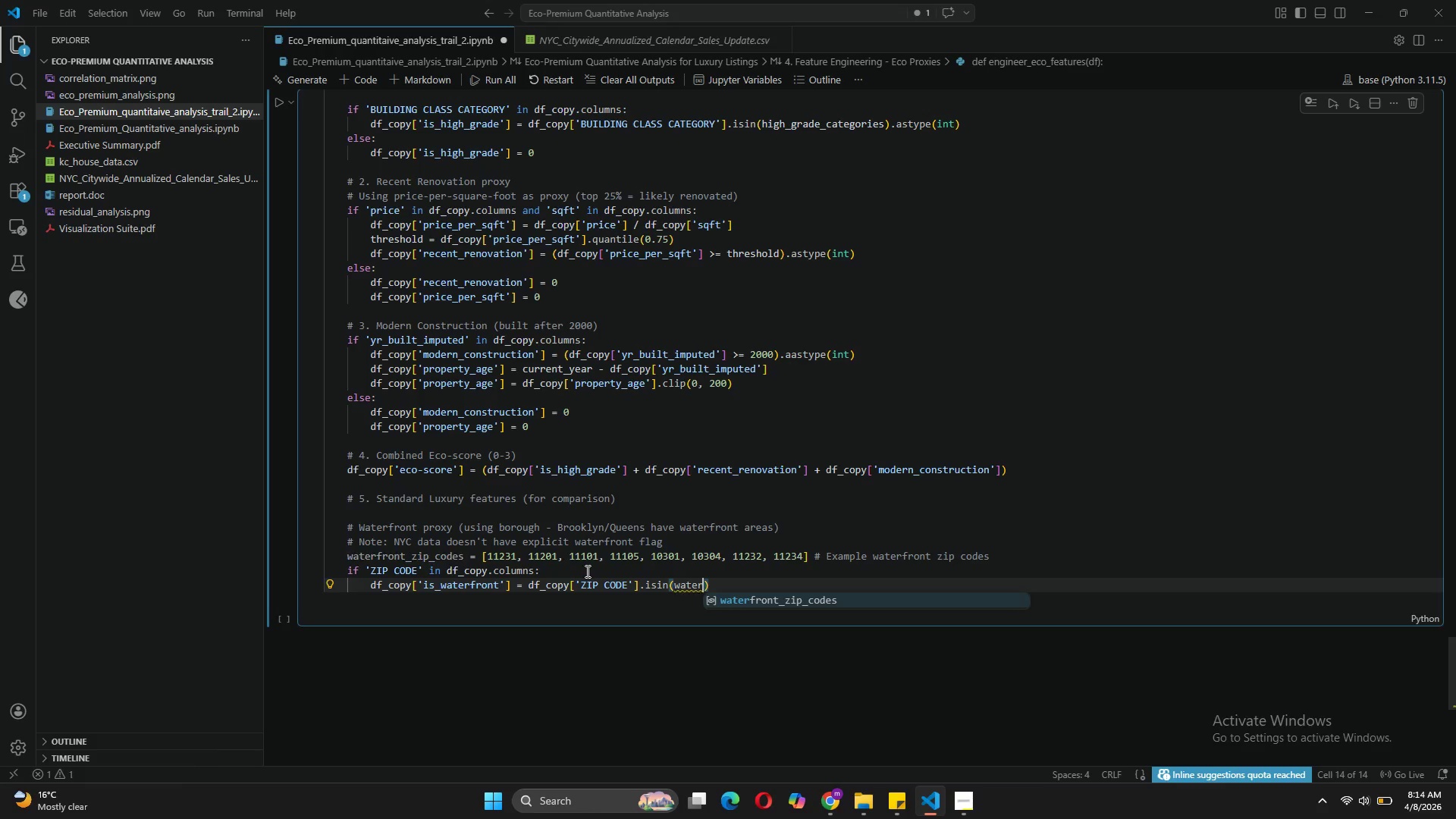 
type(front_zo)
key(Backspace)
type(i)
 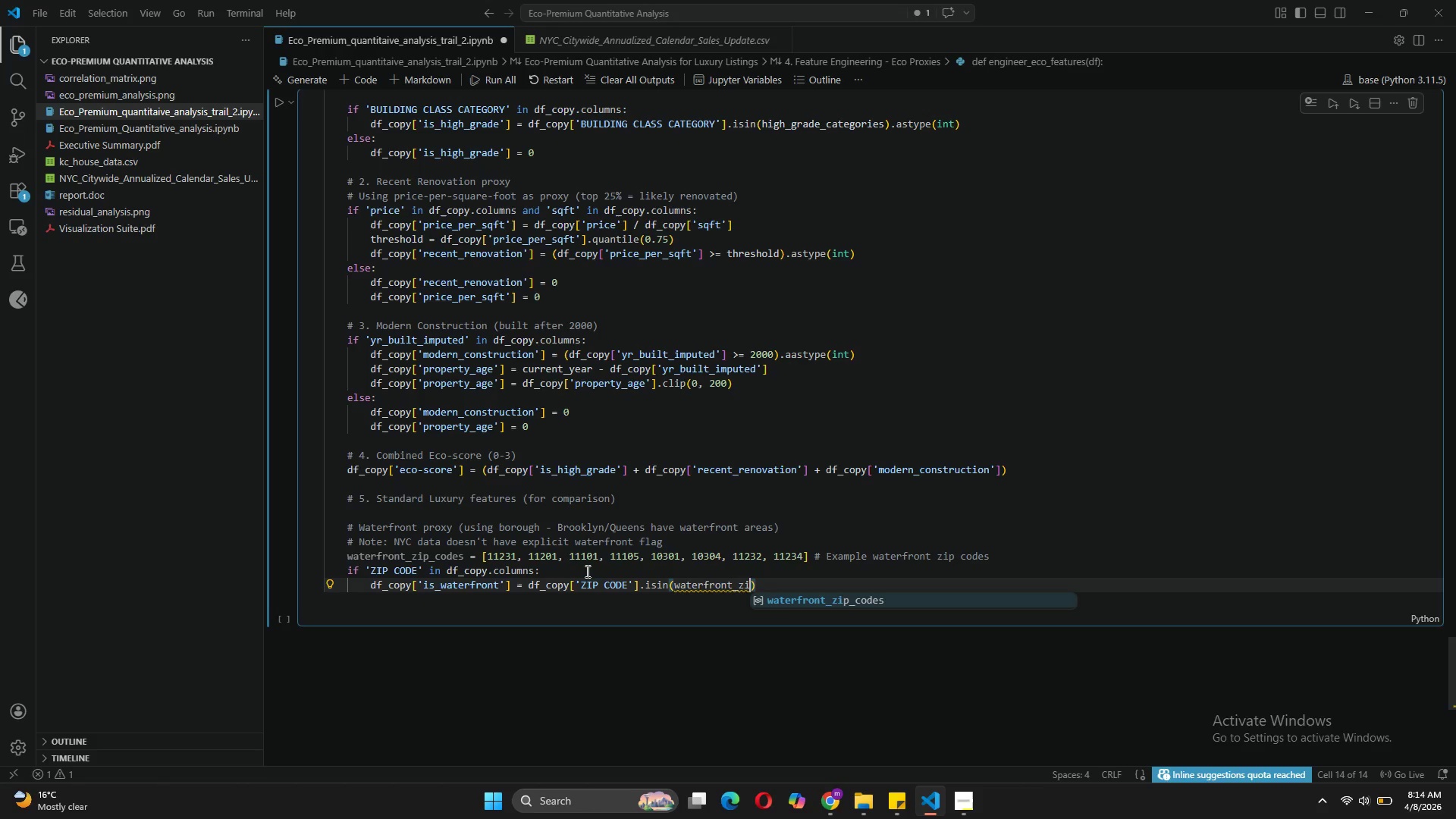 
type(pcodes)
 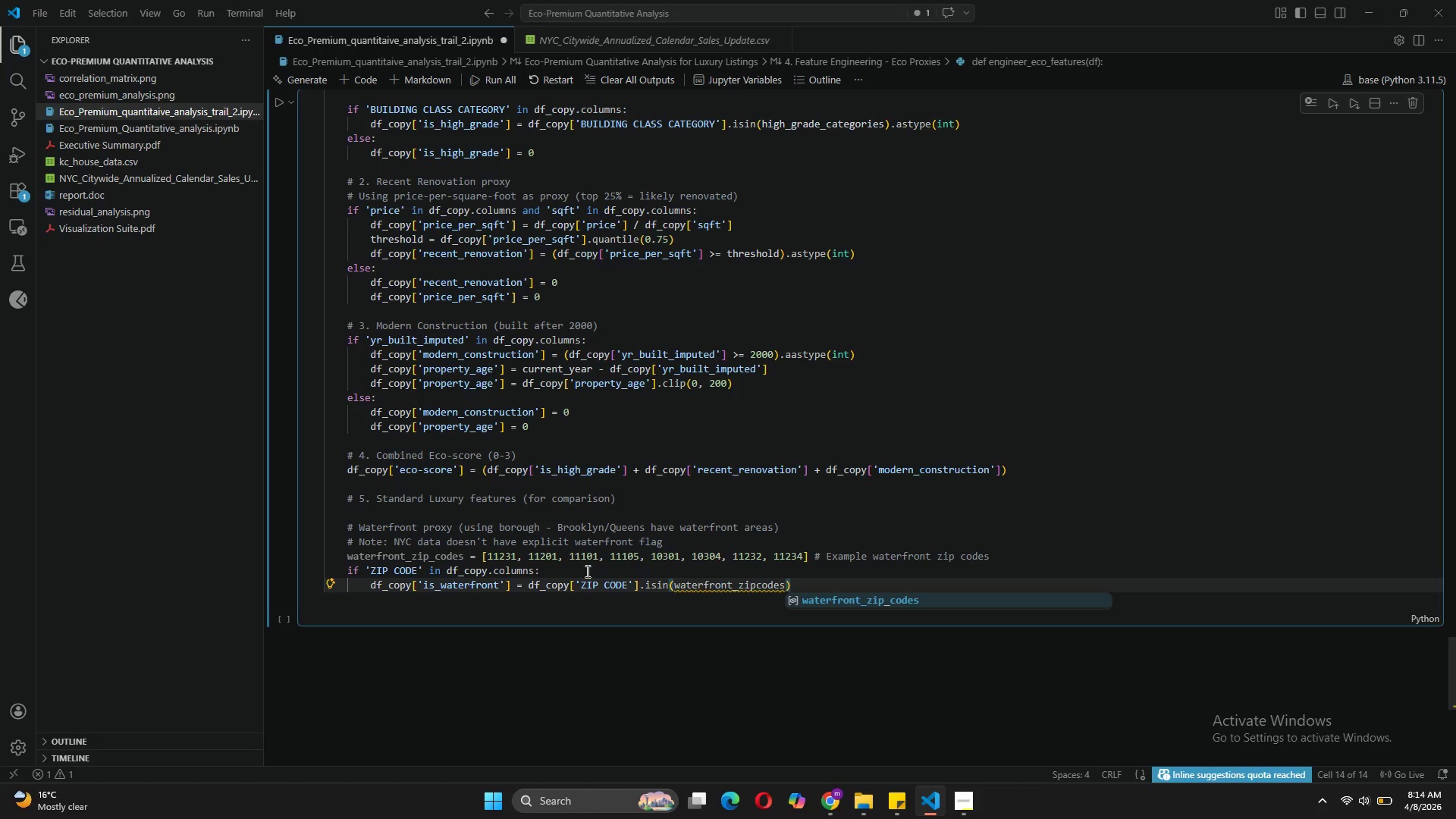 
wait(11.64)
 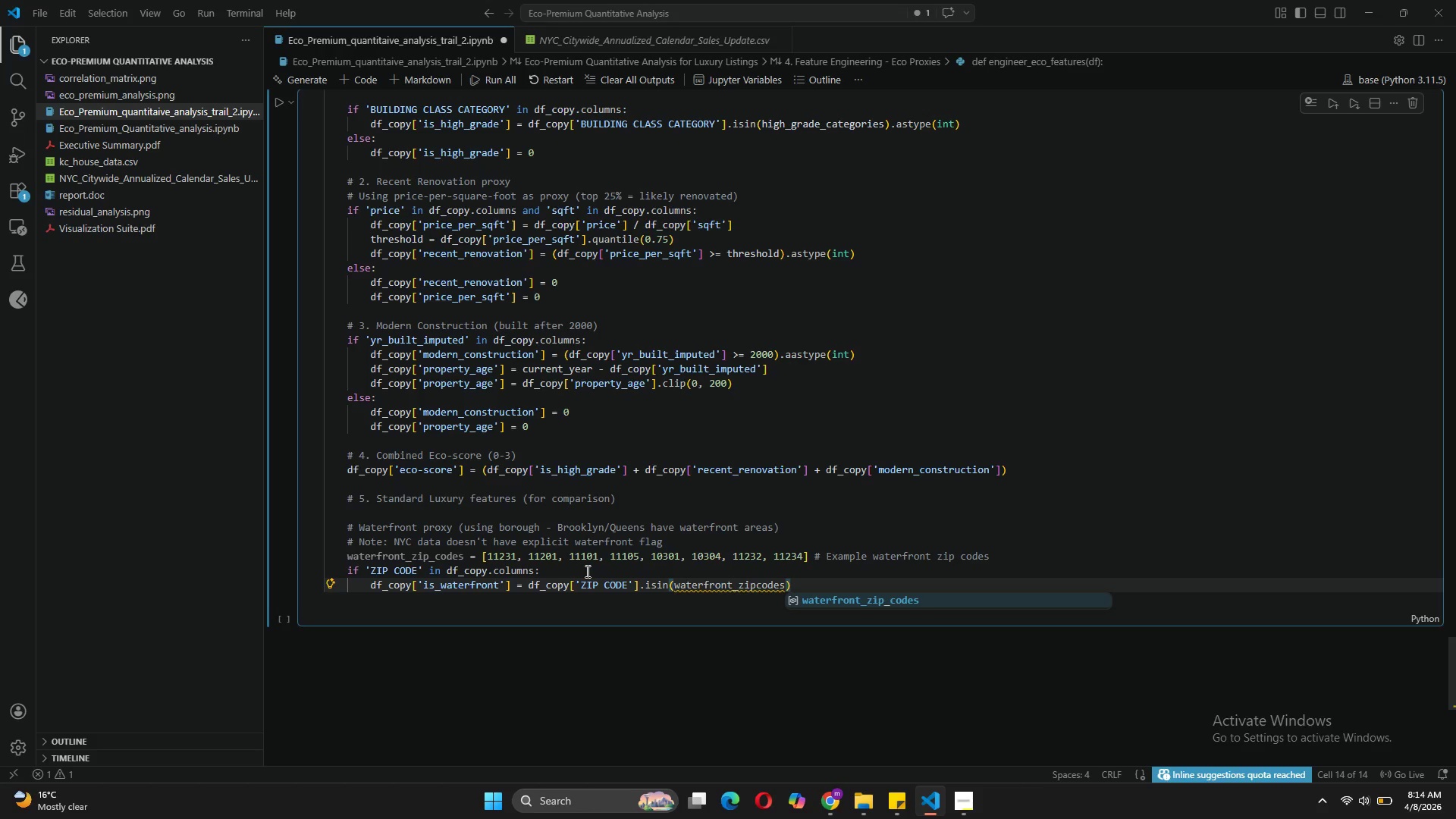 
left_click([665, 542])
 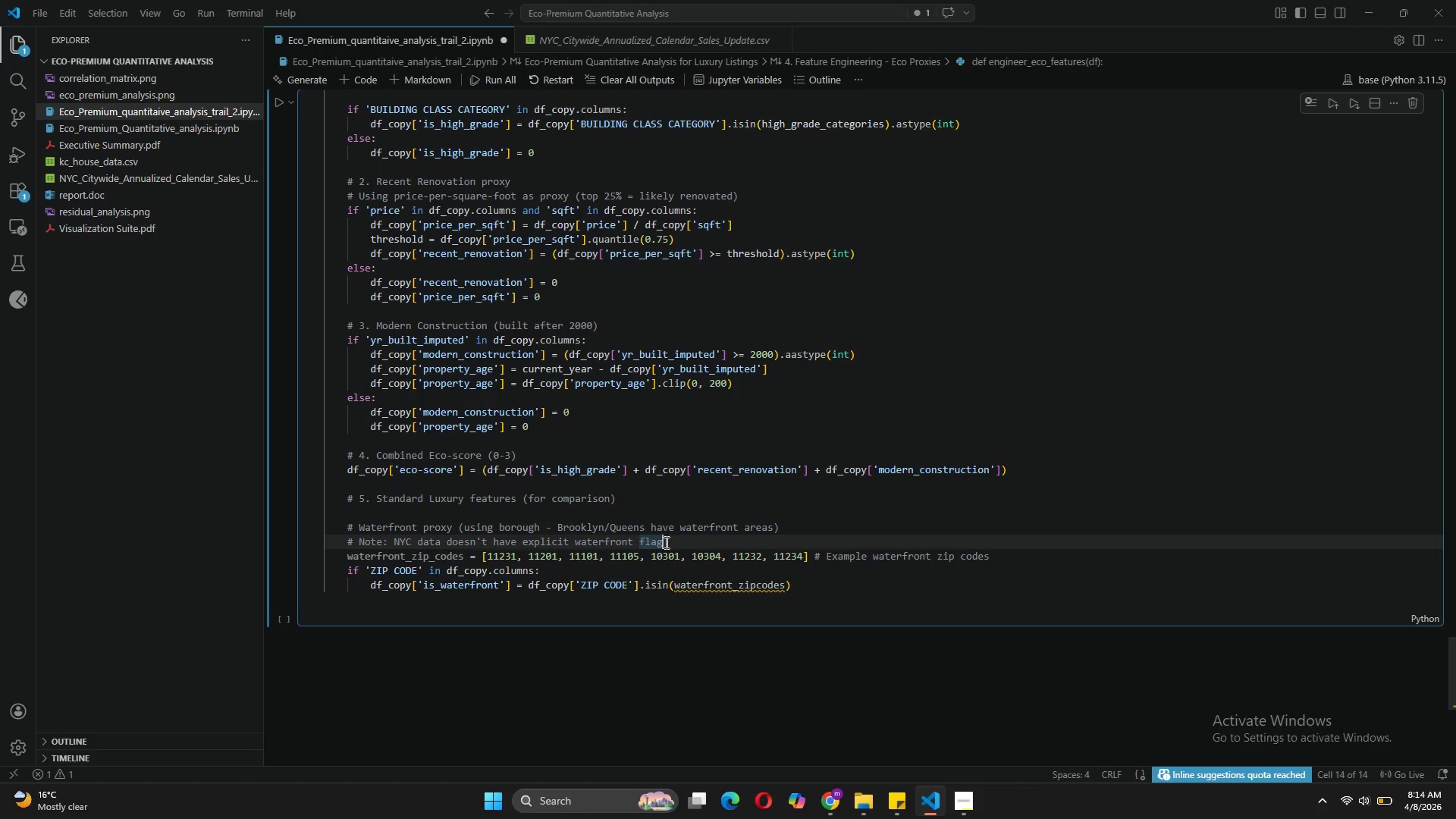 
key(Enter)
 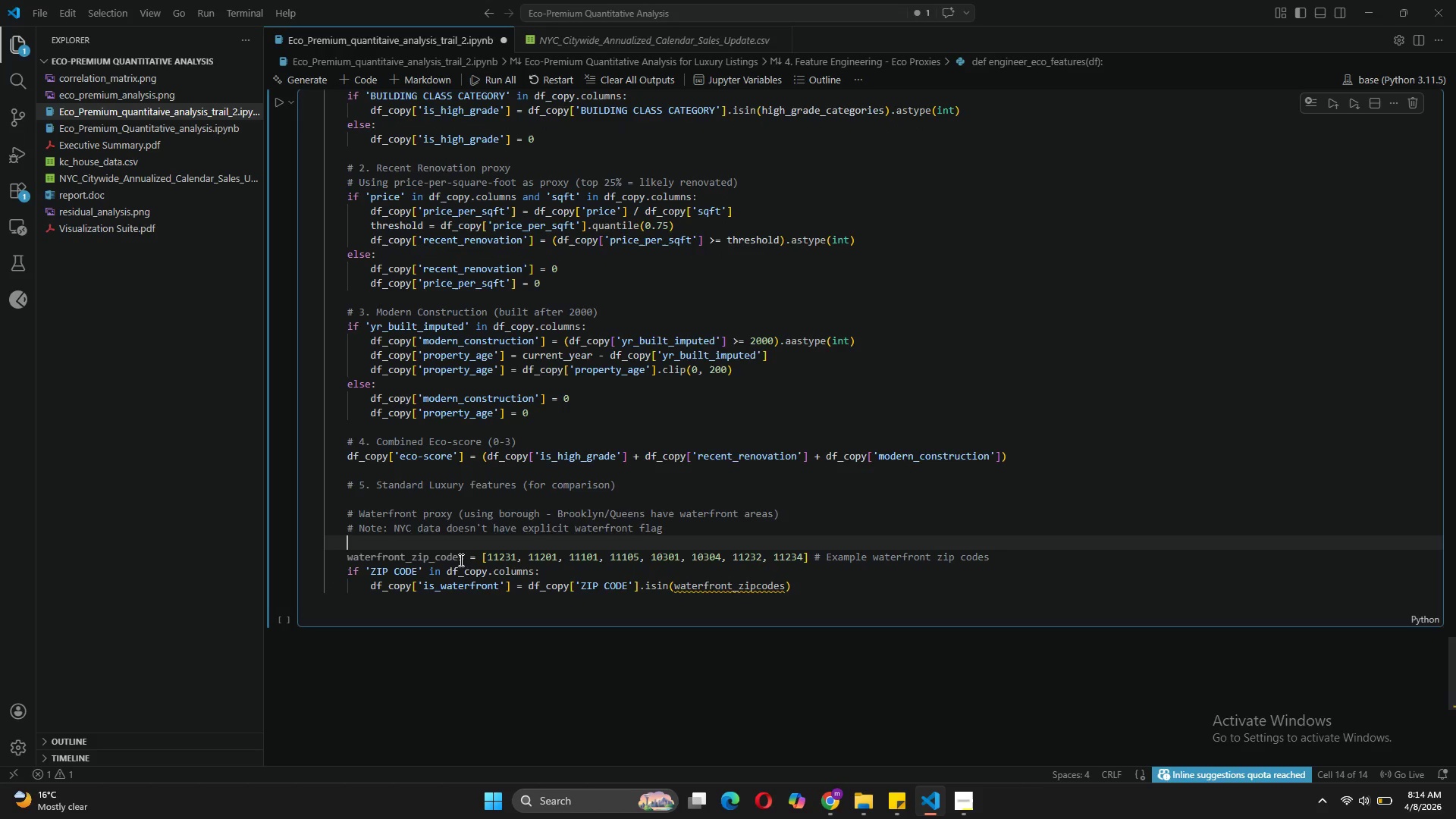 
left_click([461, 560])
 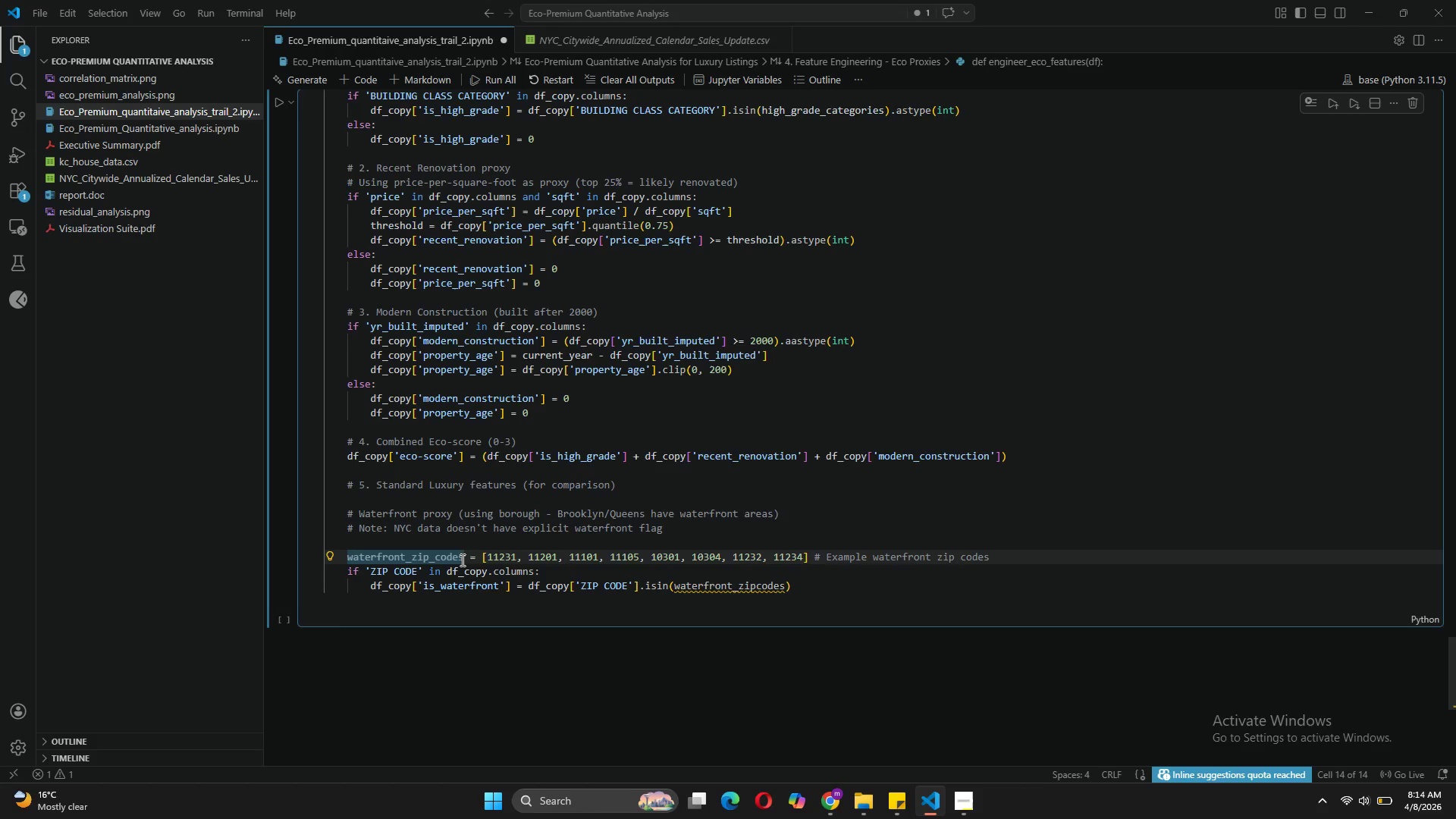 
key(Backspace)
key(Backspace)
key(Backspace)
key(Backspace)
key(Backspace)
key(Backspace)
type(codes)
 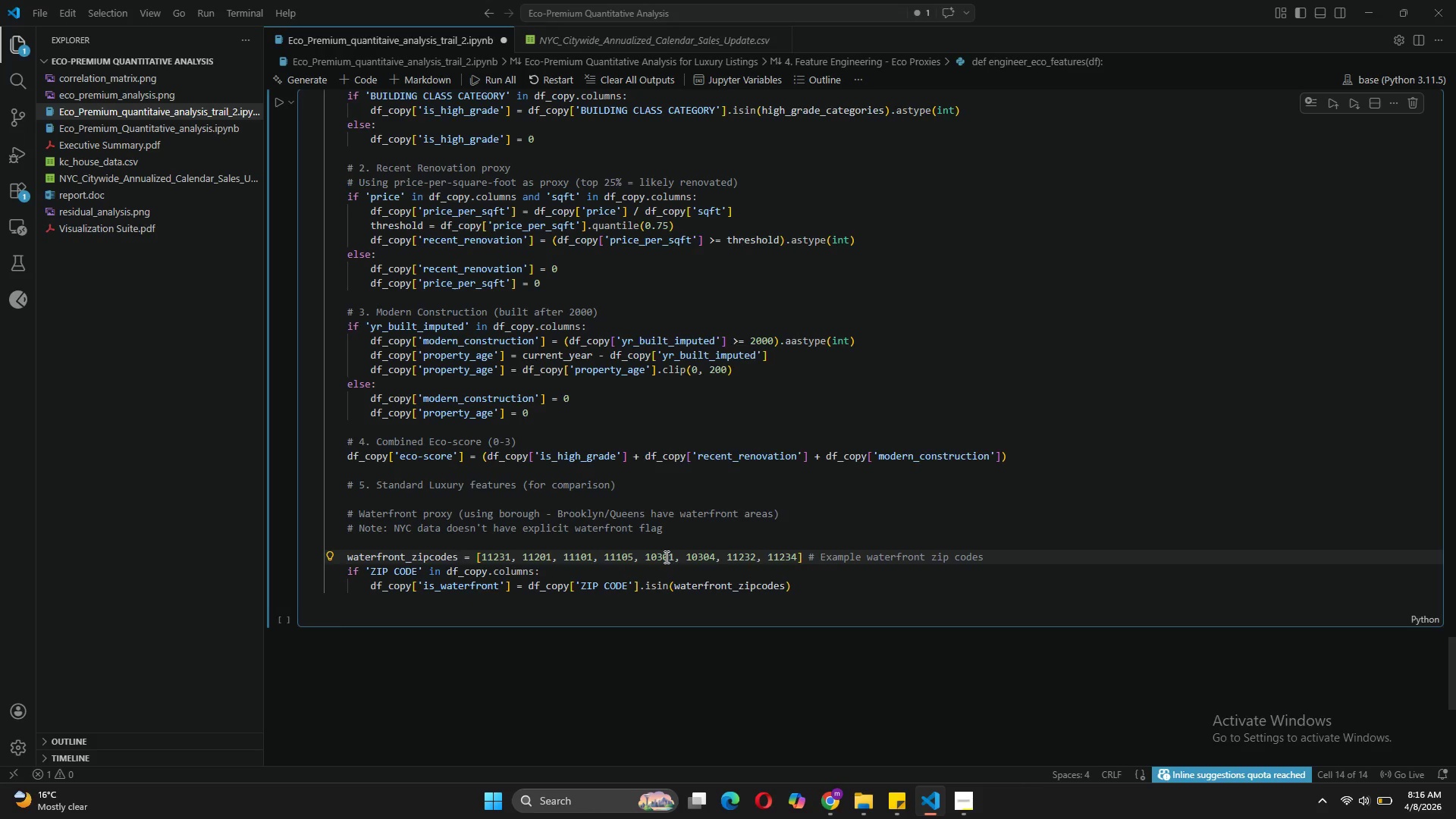 
wait(135.5)
 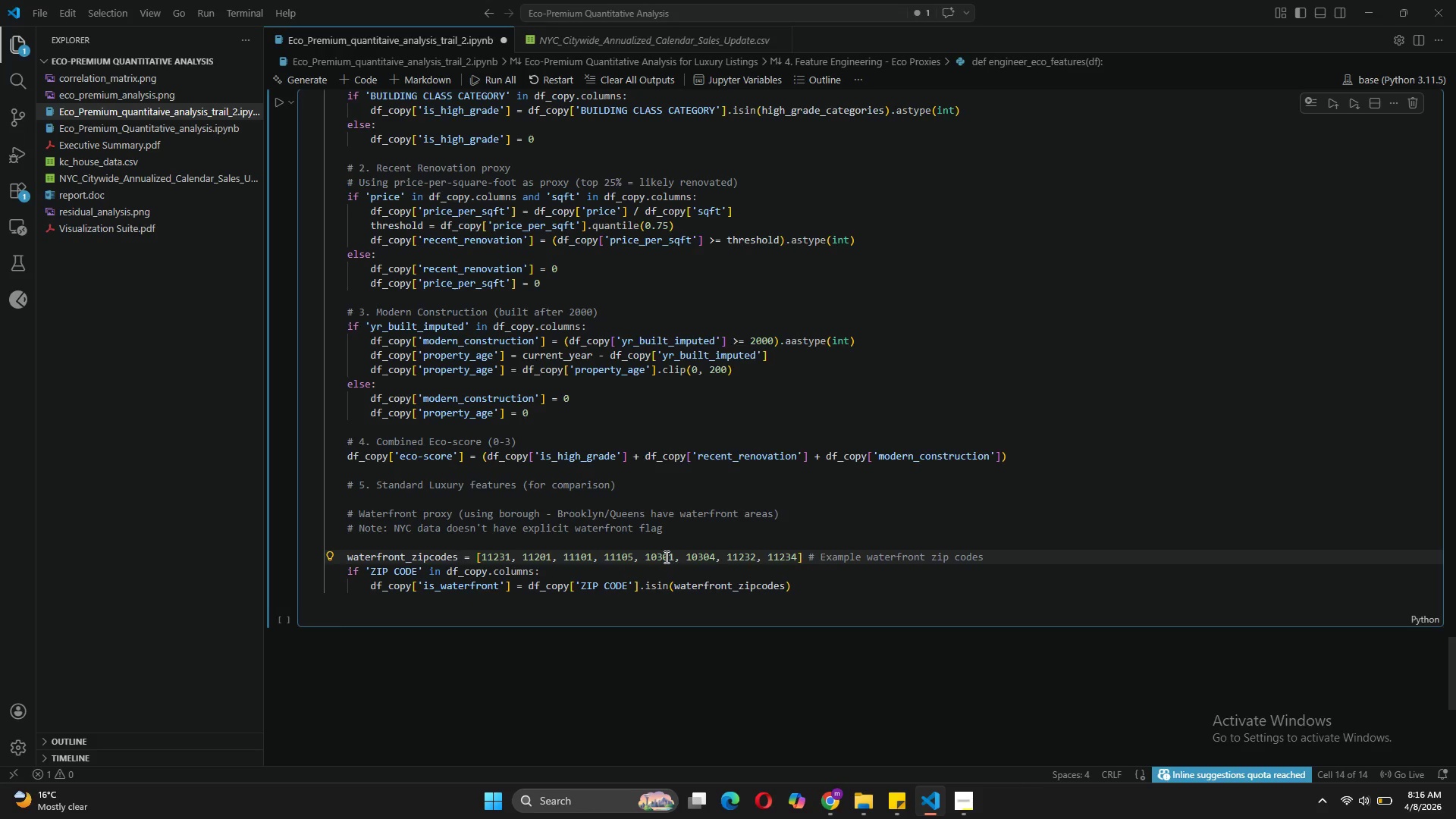 
left_click([801, 579])
 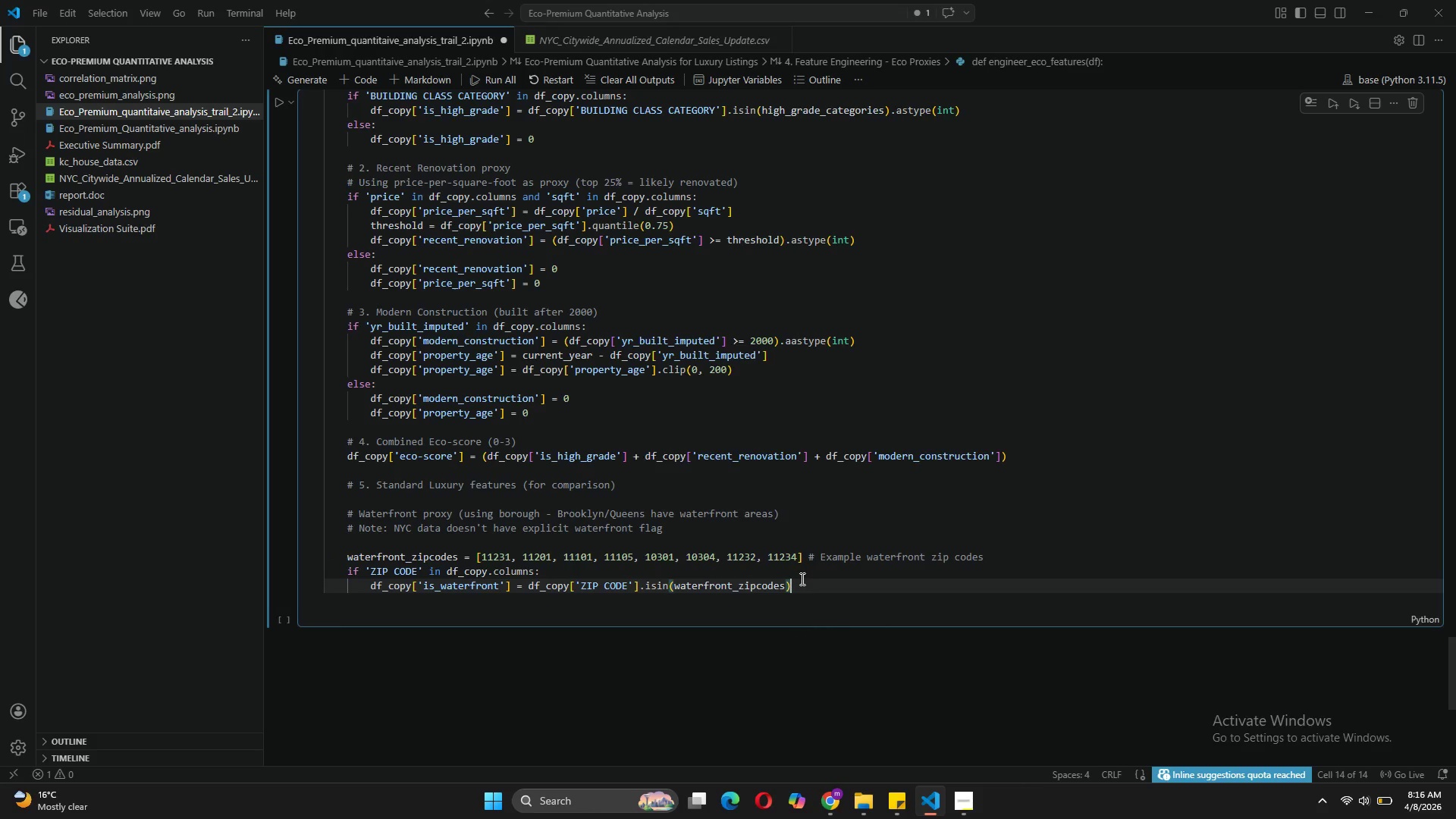 
type(.astype(int)
 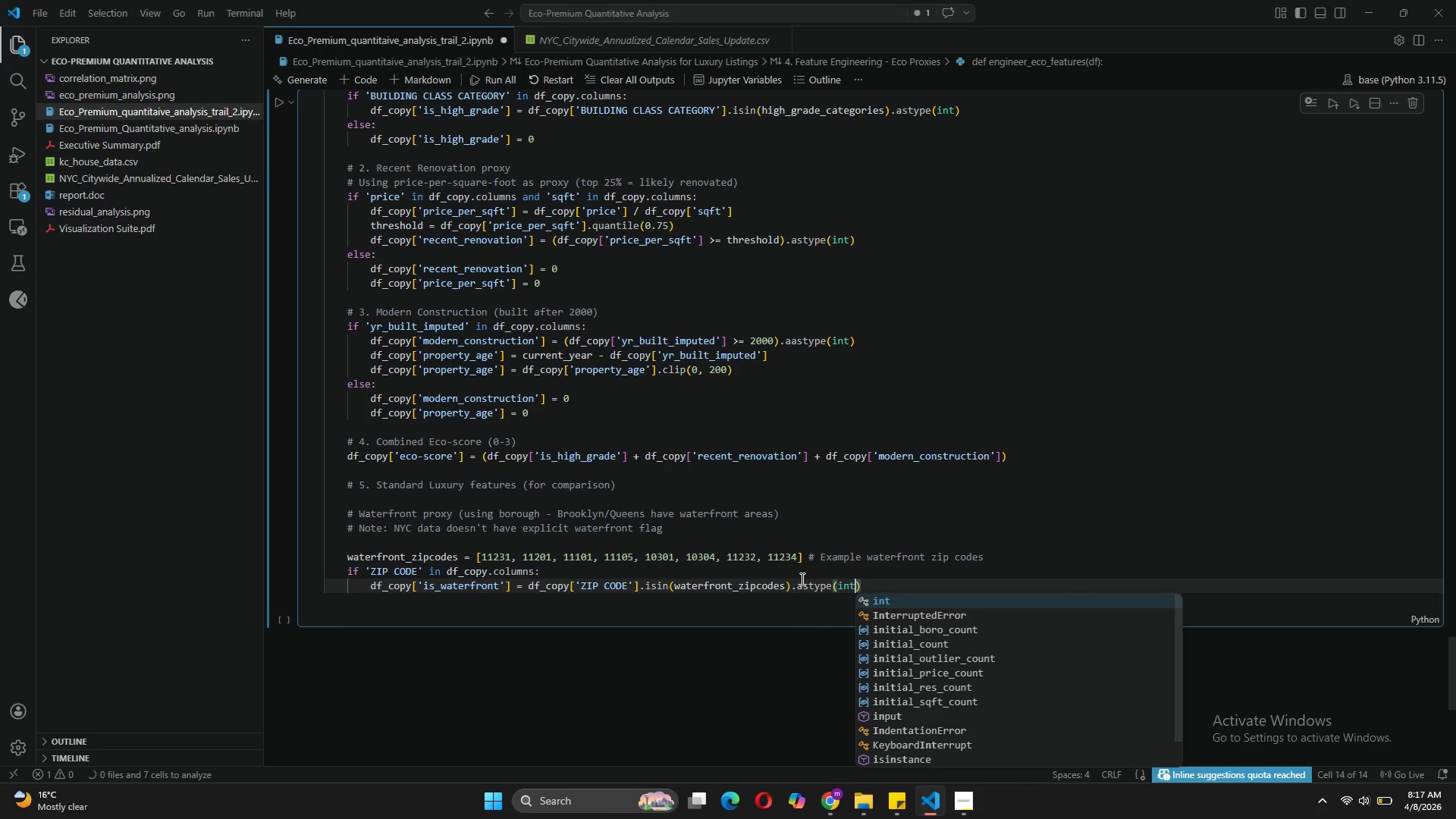 
key(ArrowRight)
 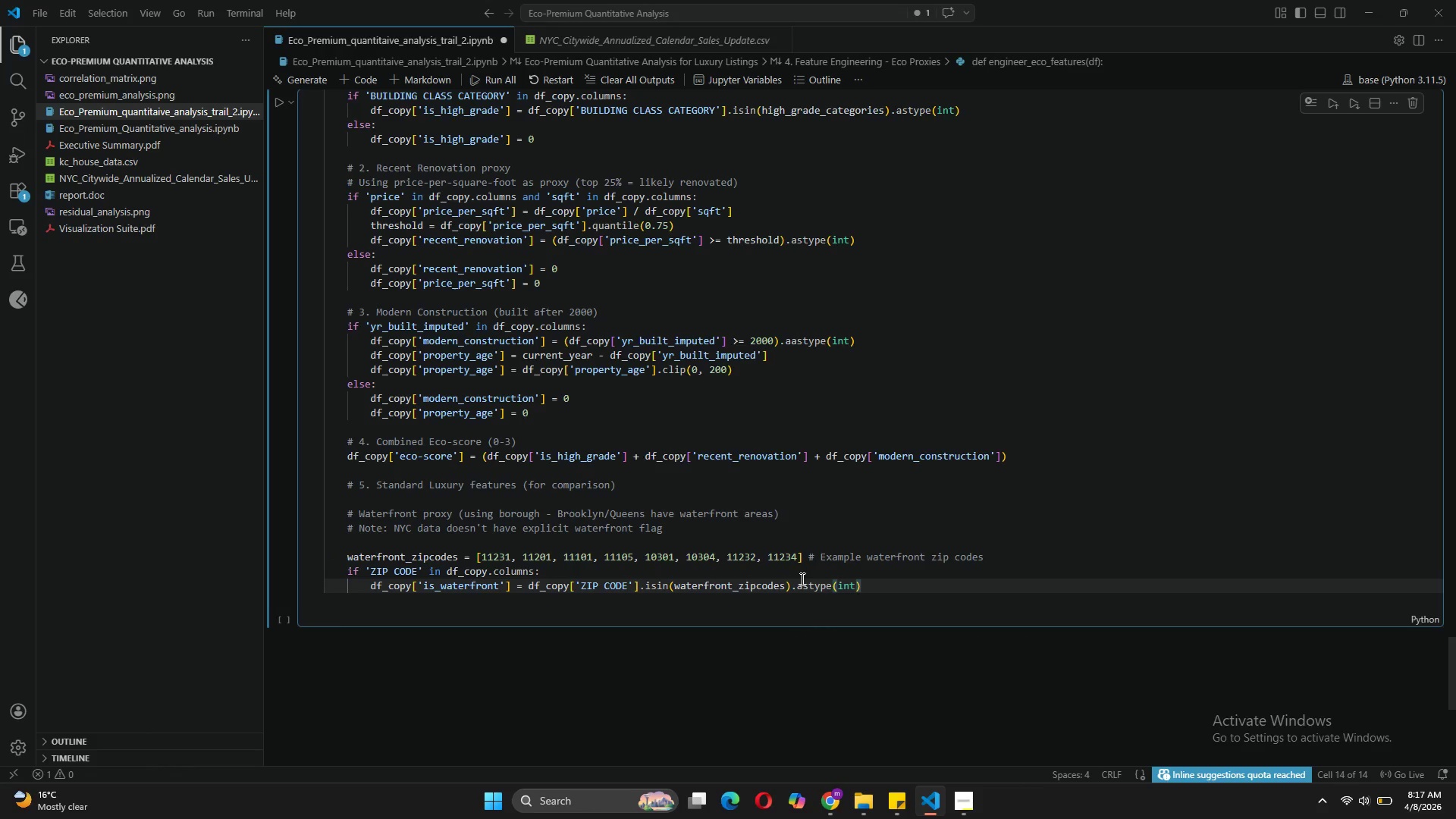 
key(Enter)
 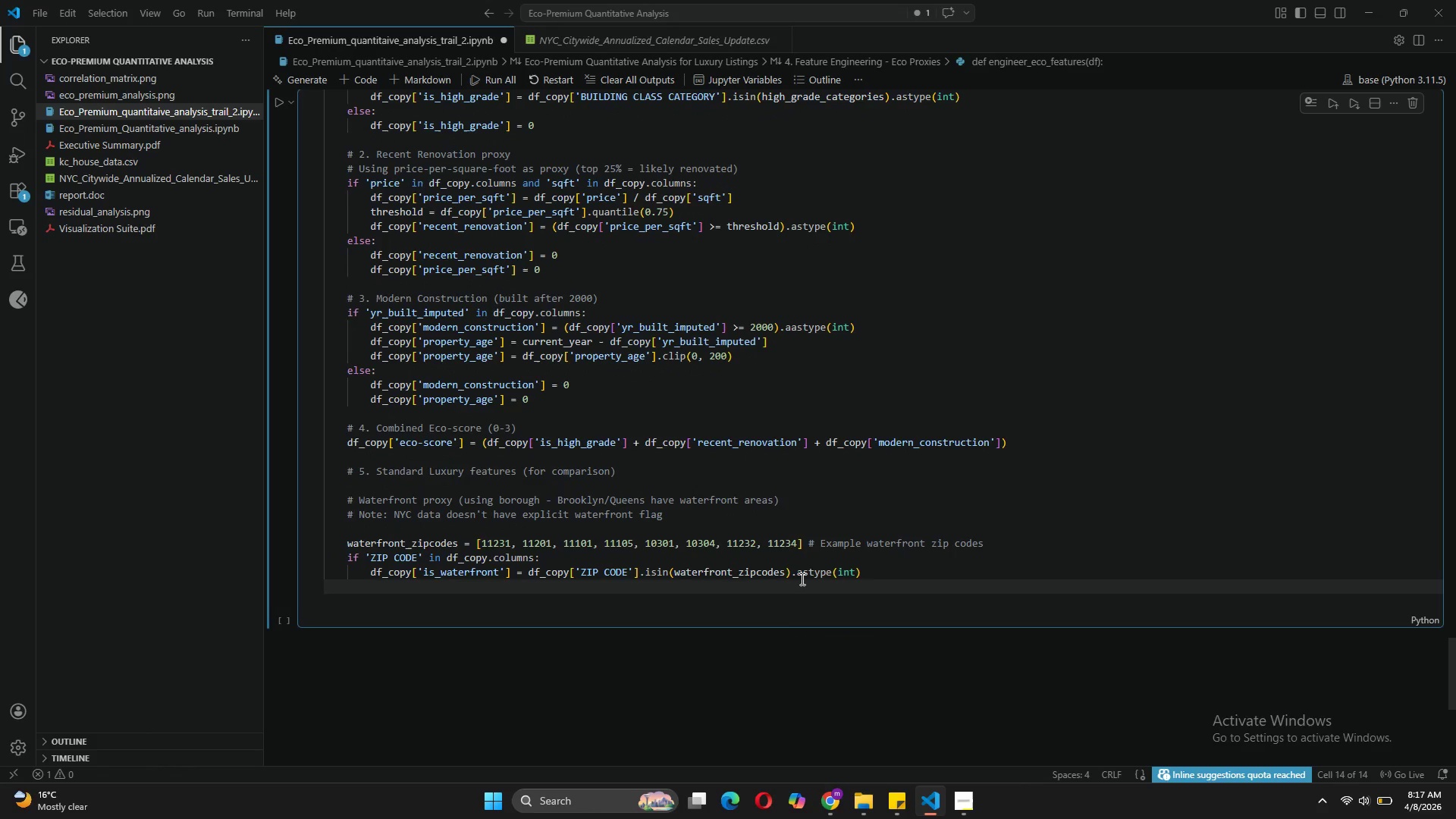 
type(e)
key(Backspace)
key(Backspace)
type(else:)
 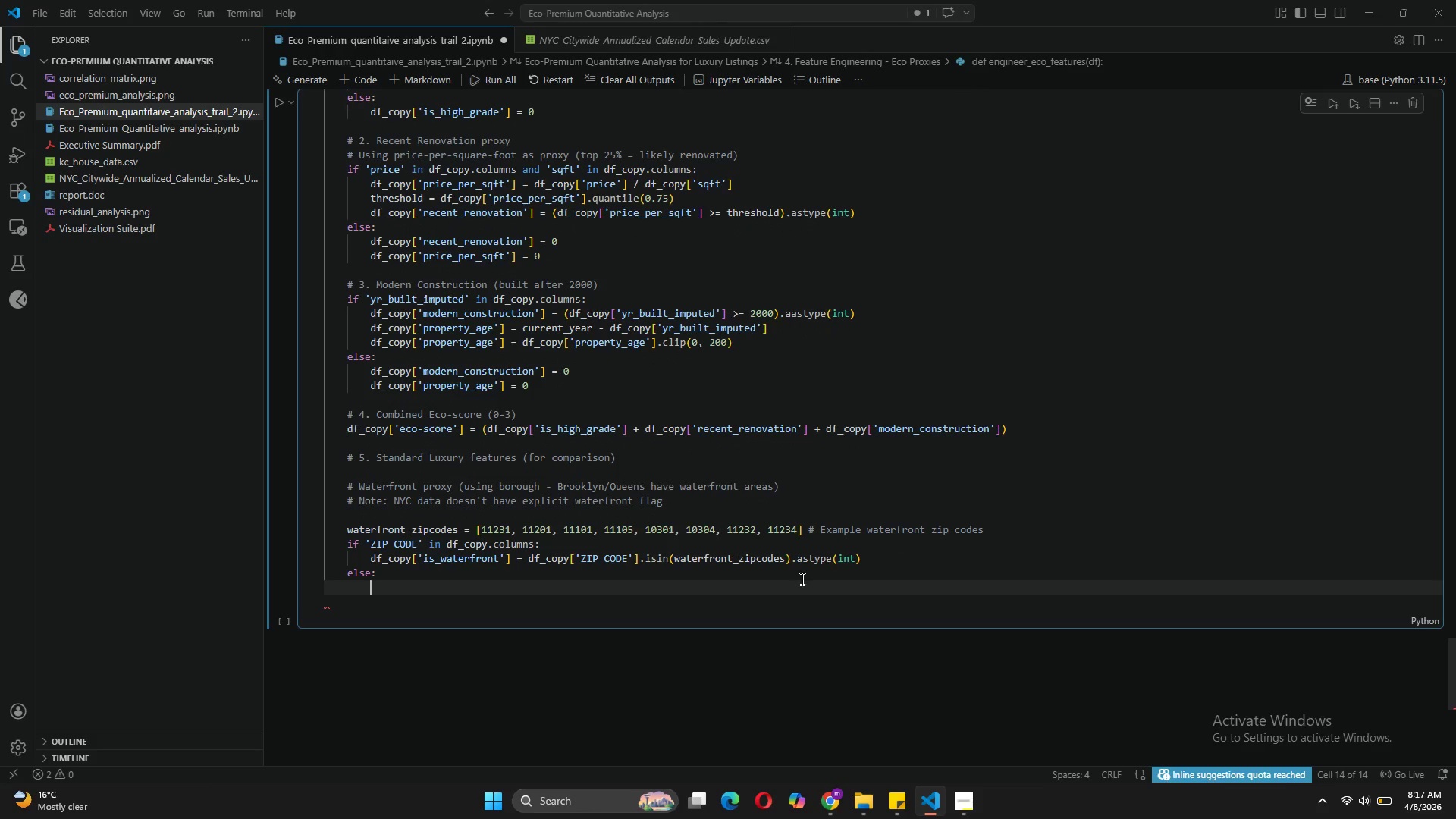 
 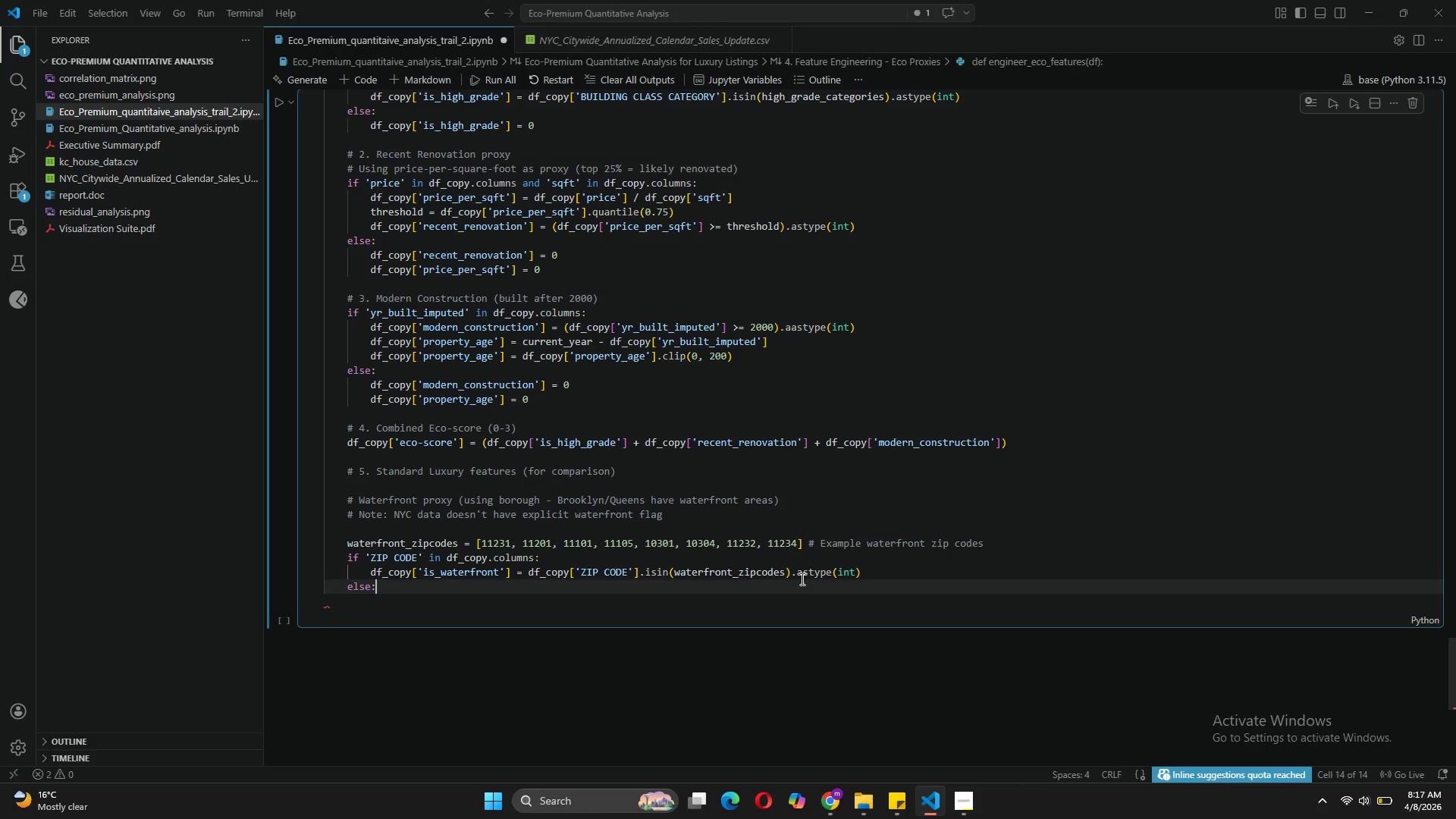 
key(Enter)
 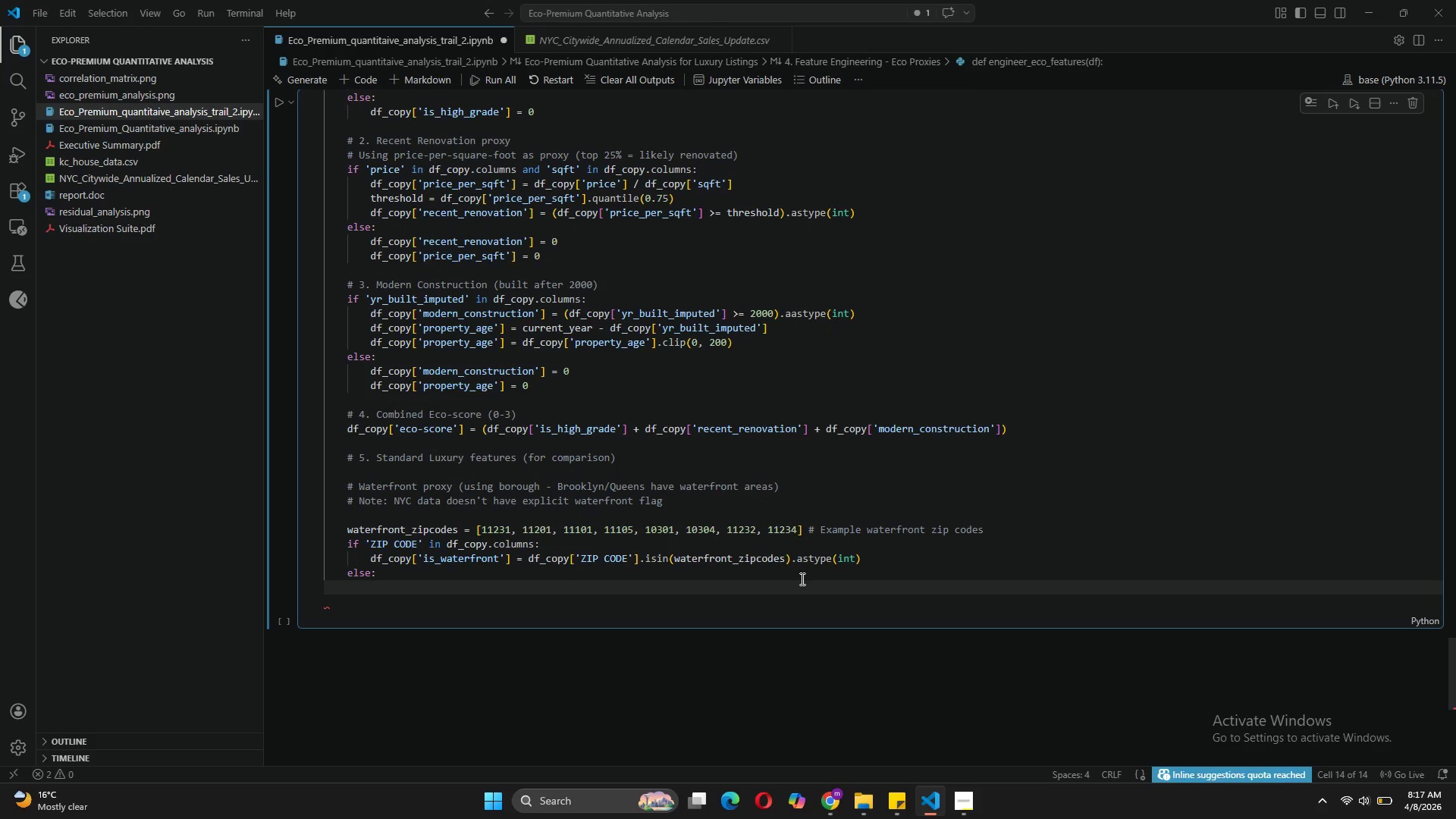 
type(df_copt)
key(Backspace)
type(y['is_waterfront)
 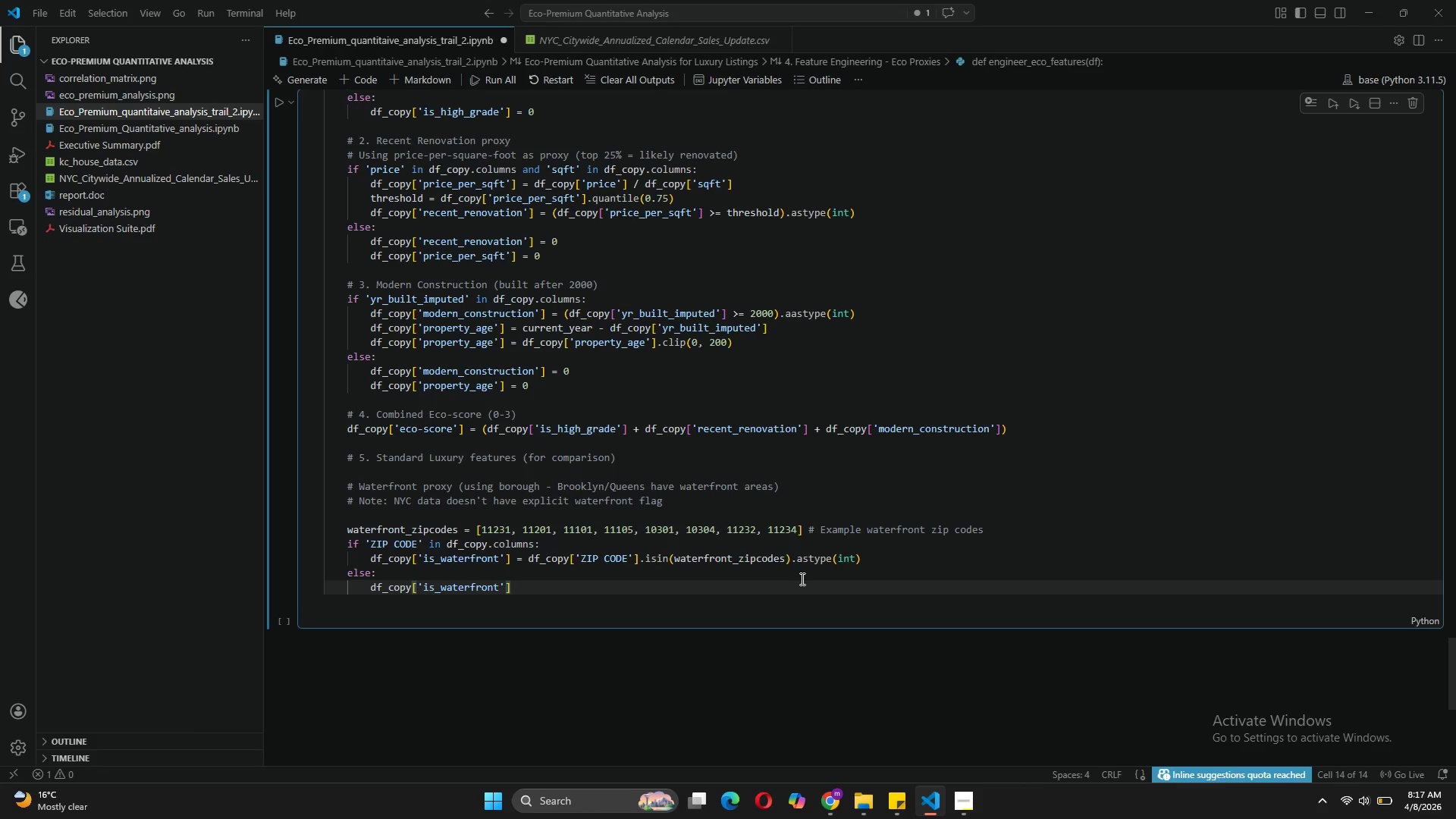 
key(ArrowRight)
 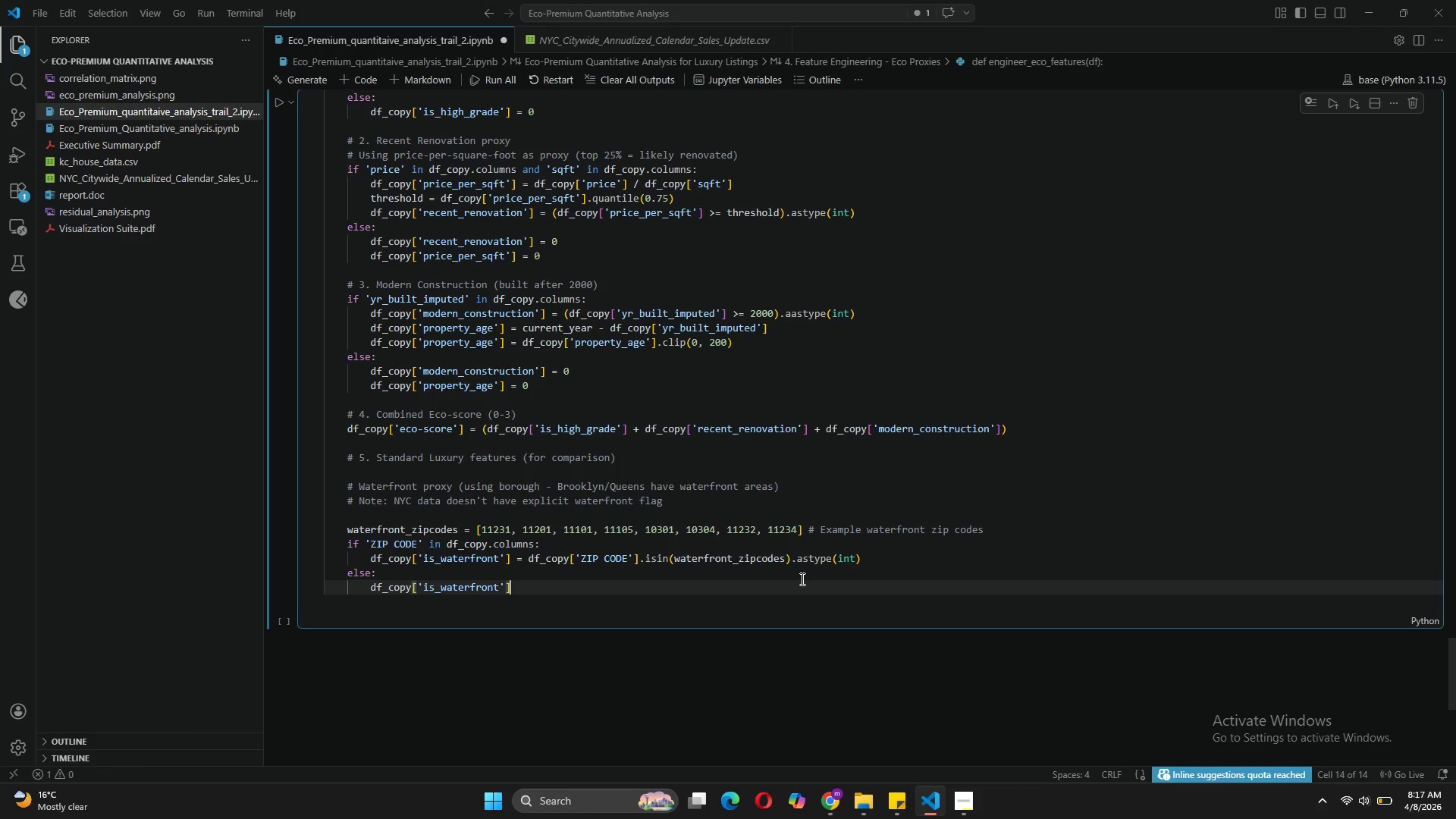 
key(ArrowRight)
 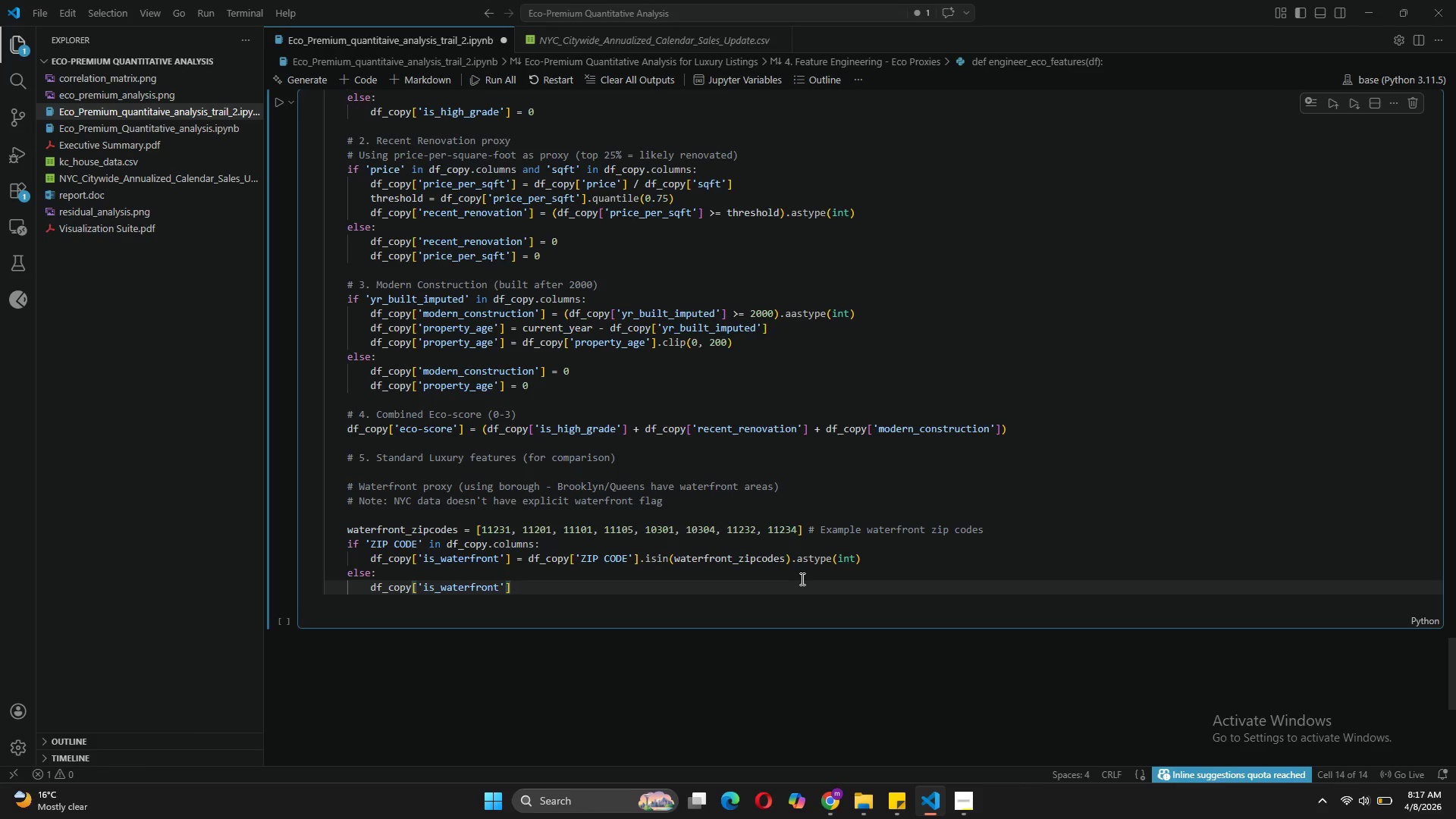 
key(Space)
 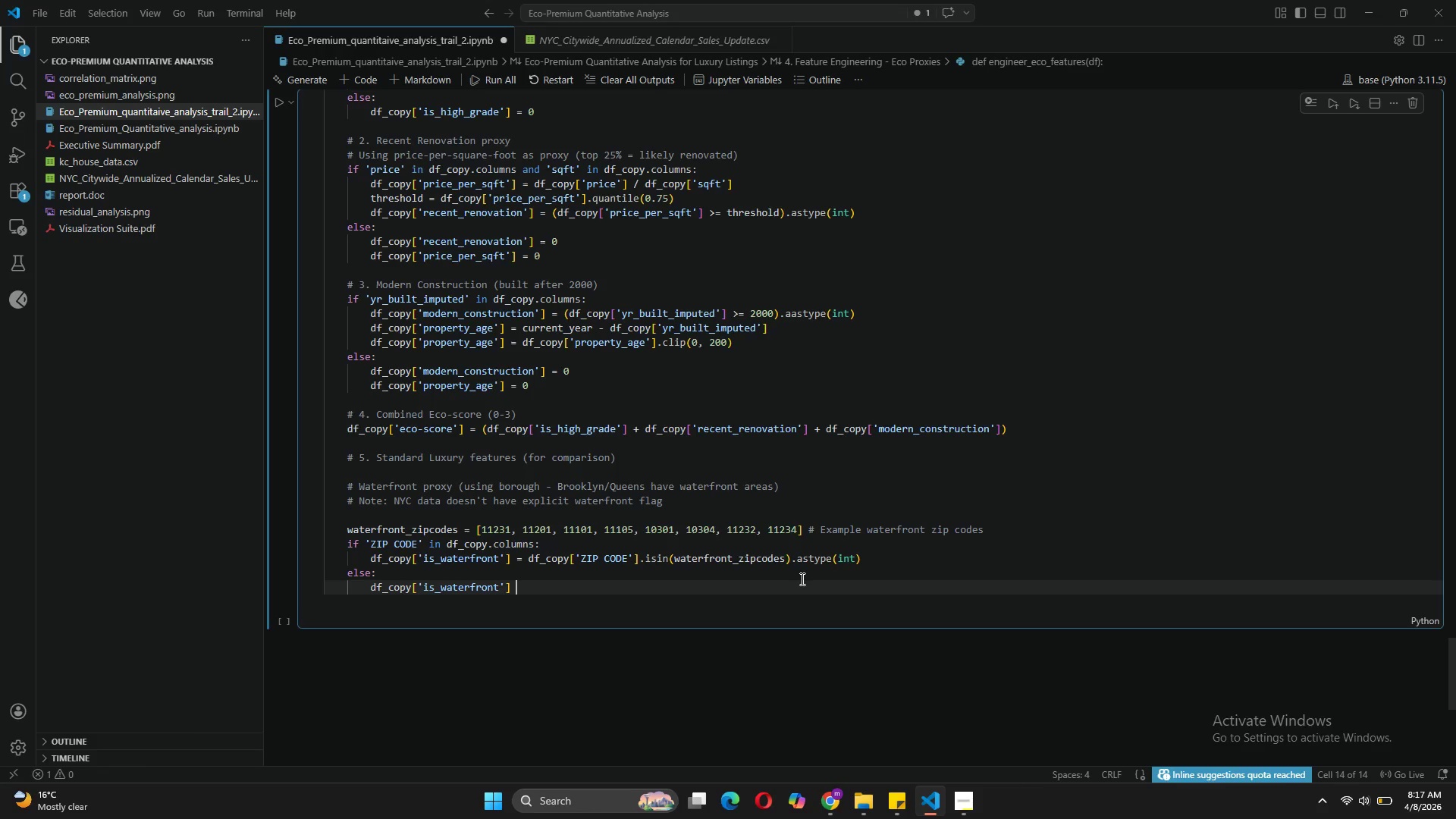 
key(Equal)
 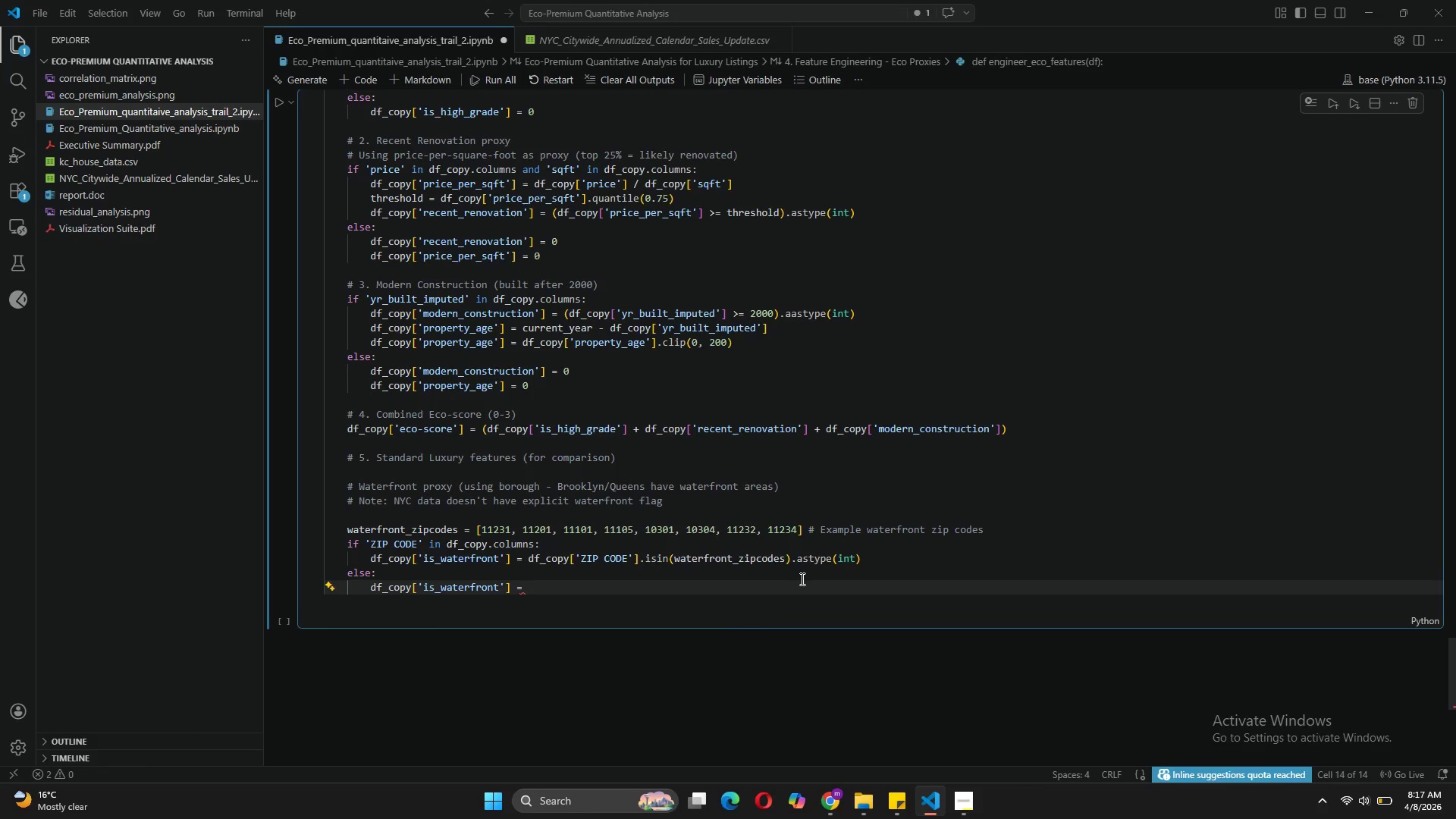 
key(Space)
 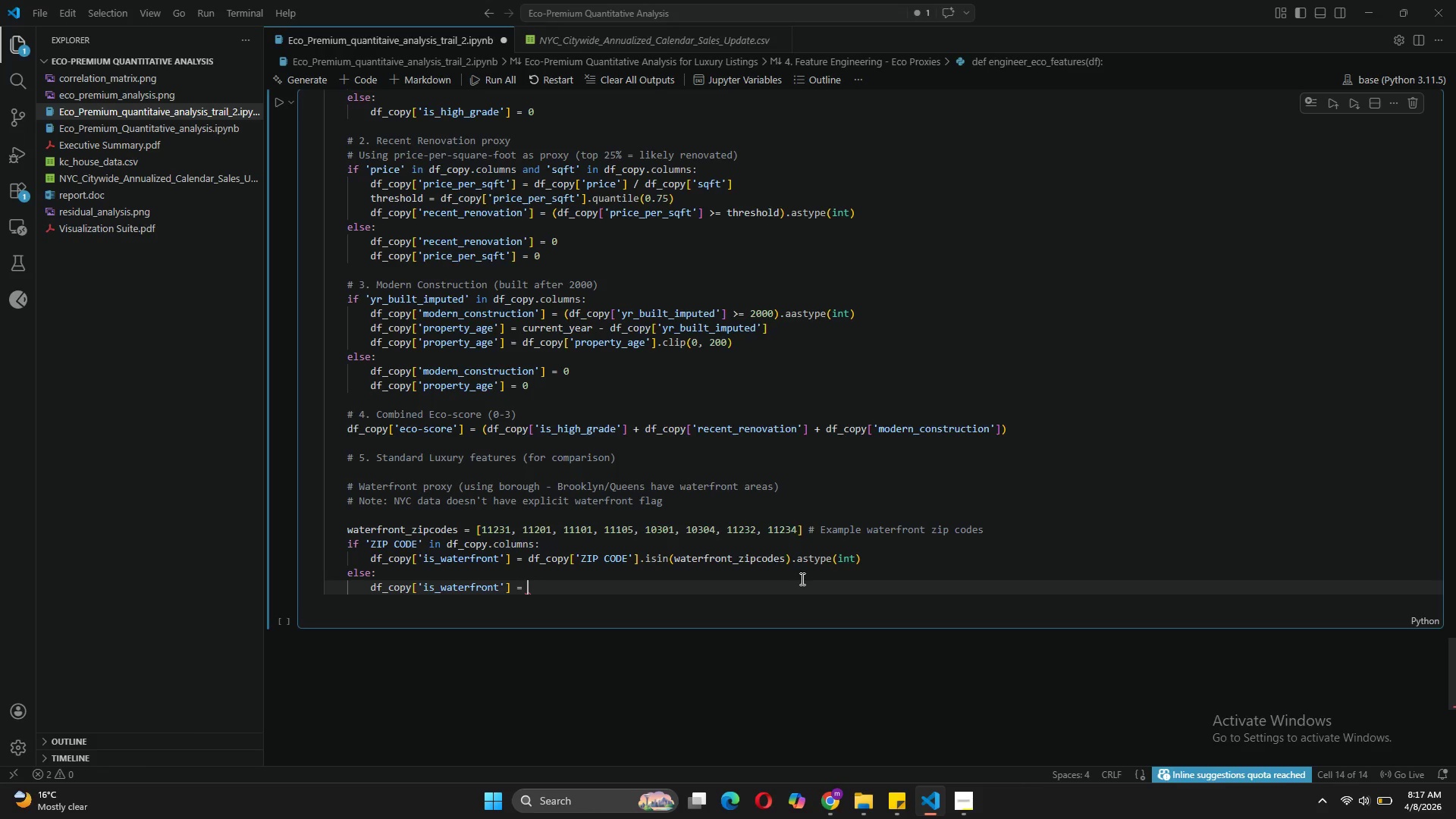 
key(0)
 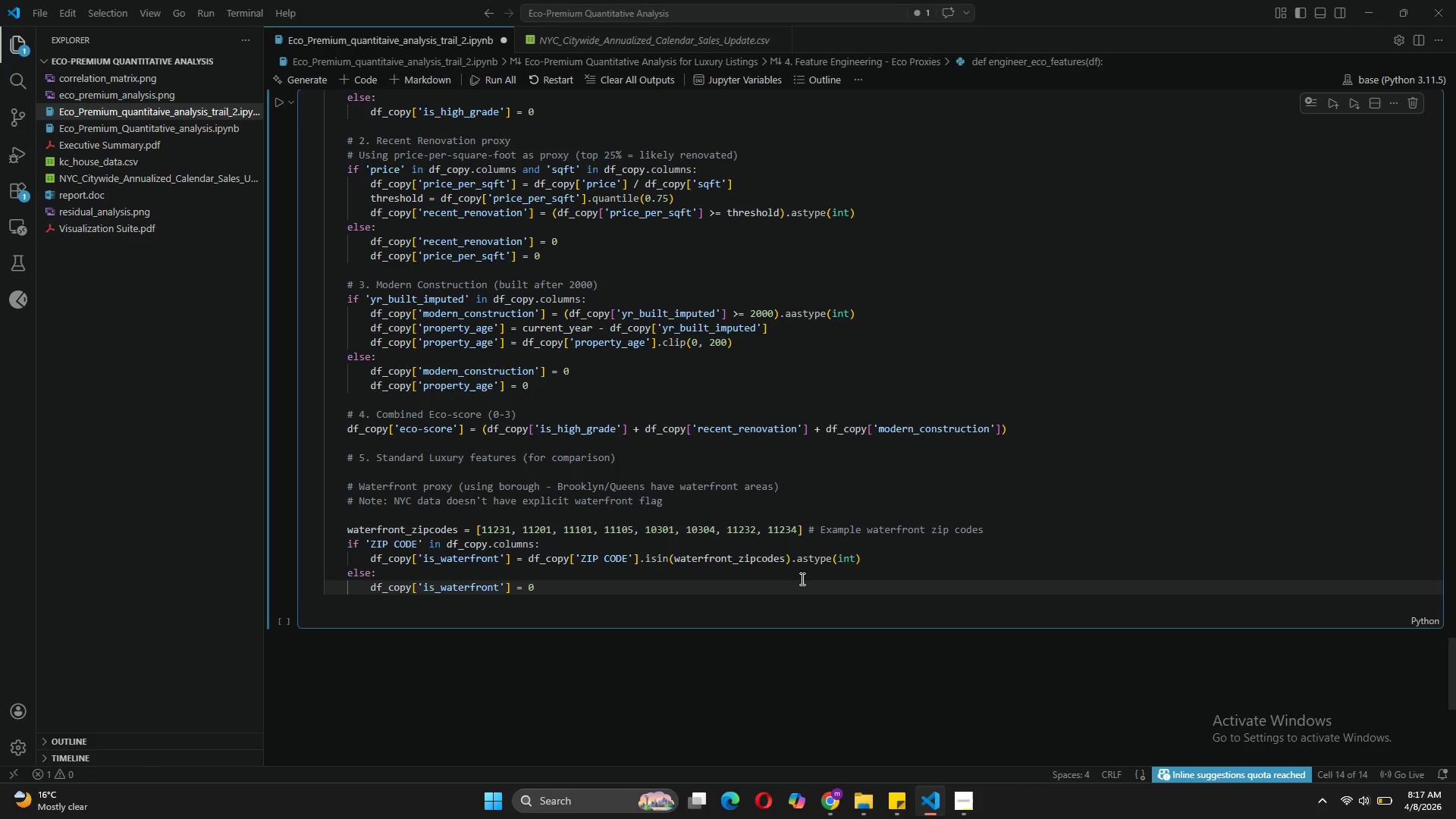 
key(Enter)
 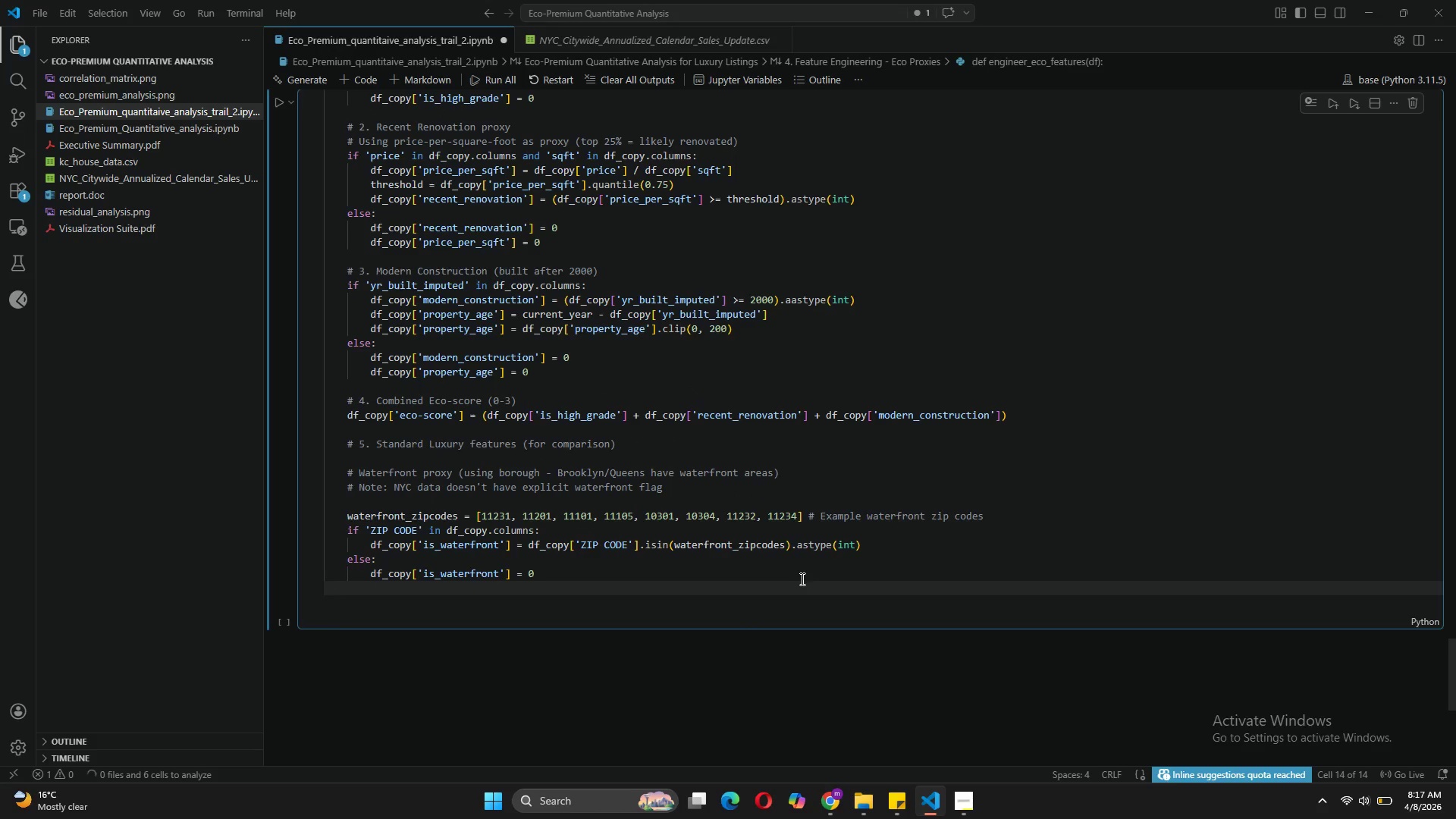 
key(Backspace)
type(reture)
key(Backspace)
type(n df_copy)
 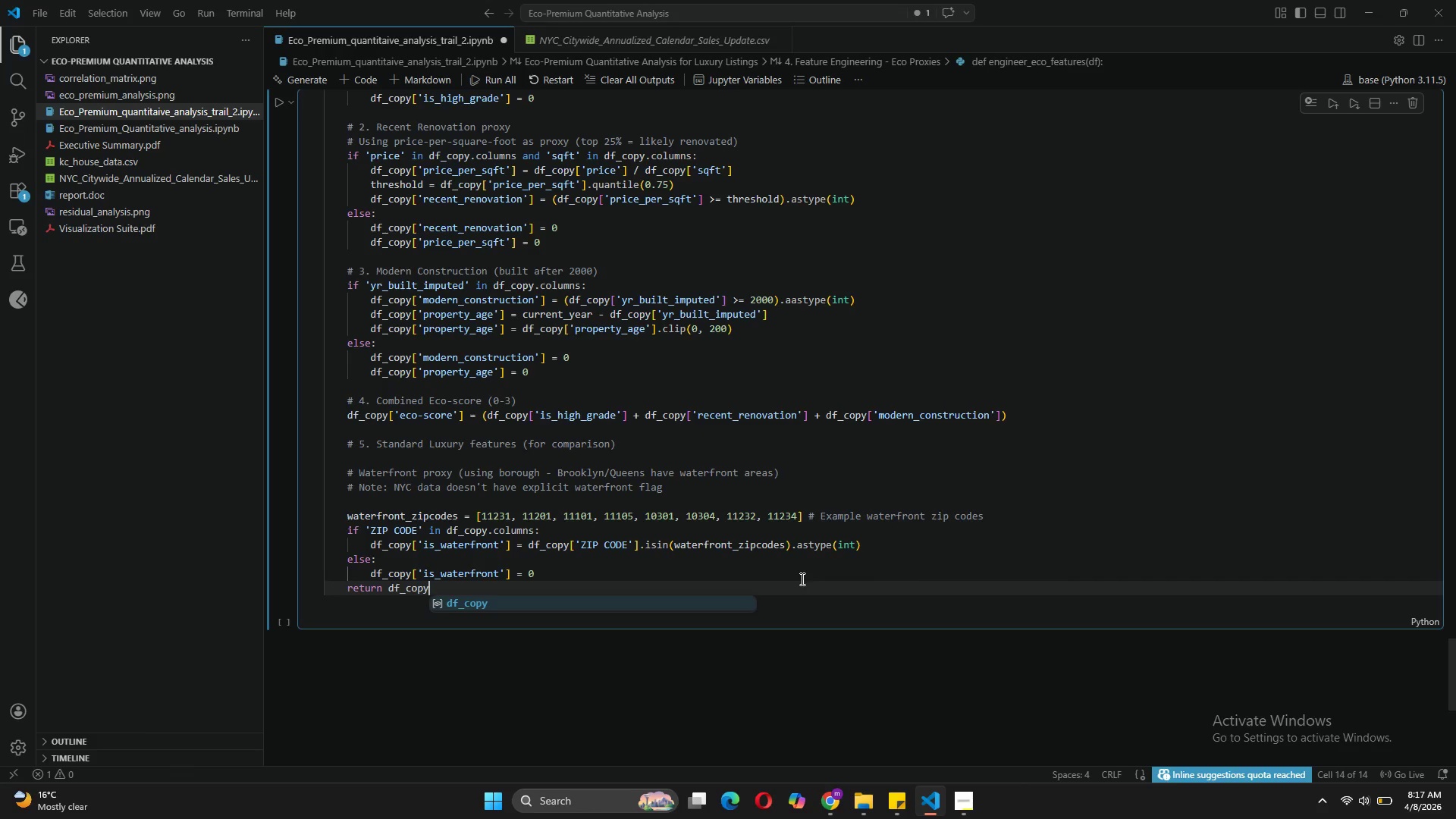 
hold_key(key=ArrowLeft, duration=0.61)
 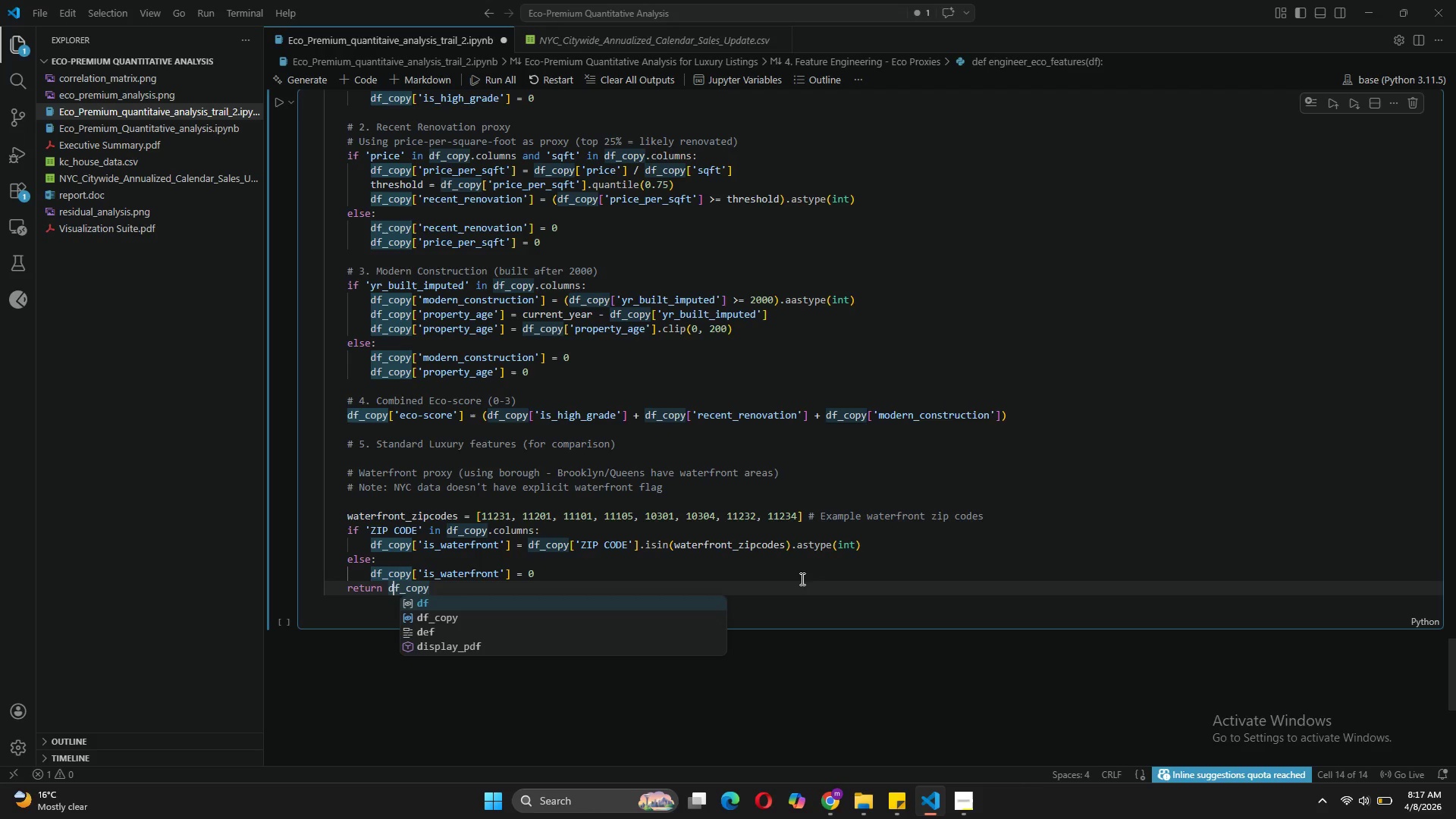 
key(ArrowLeft)
 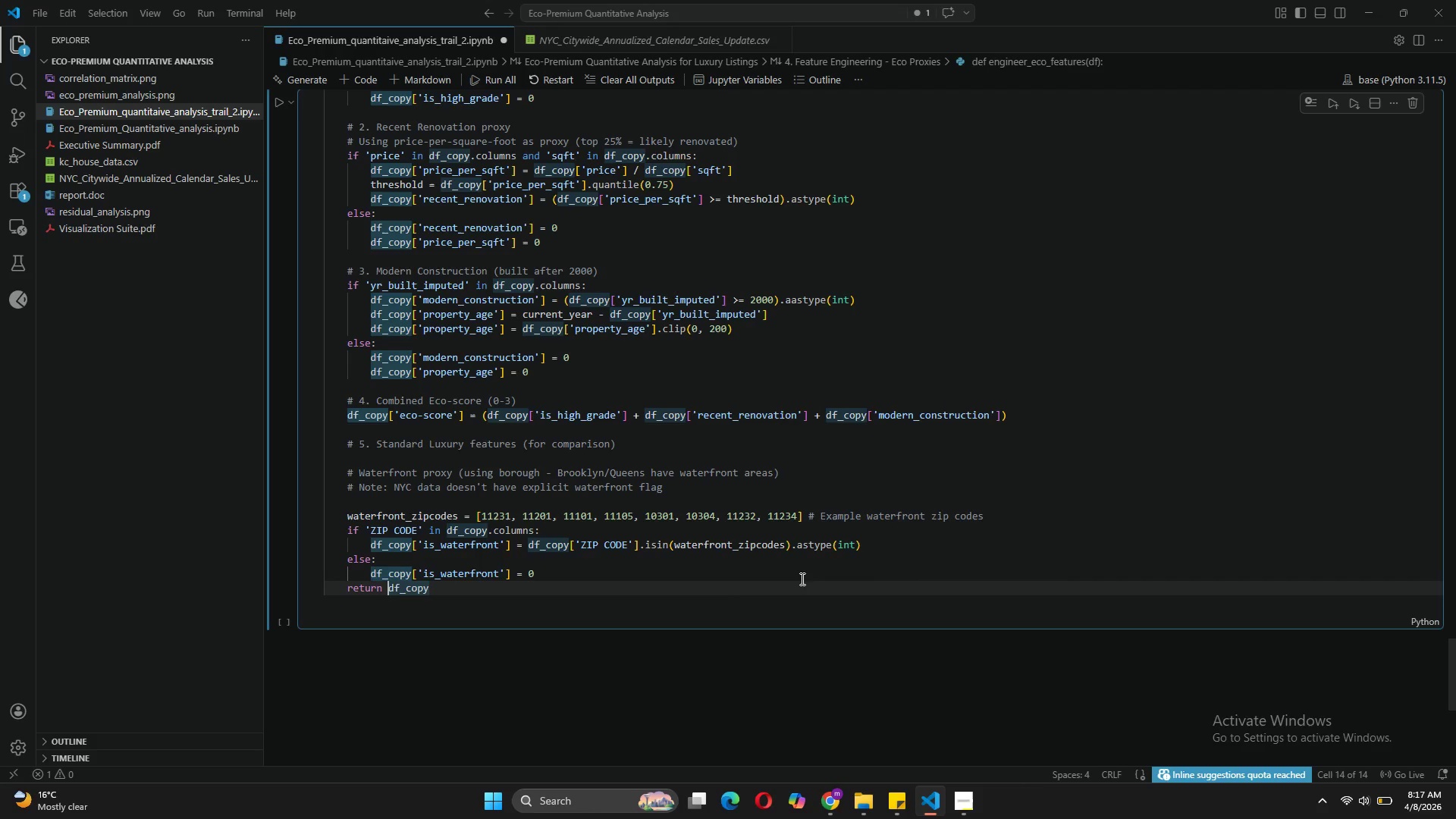 
key(ArrowLeft)
 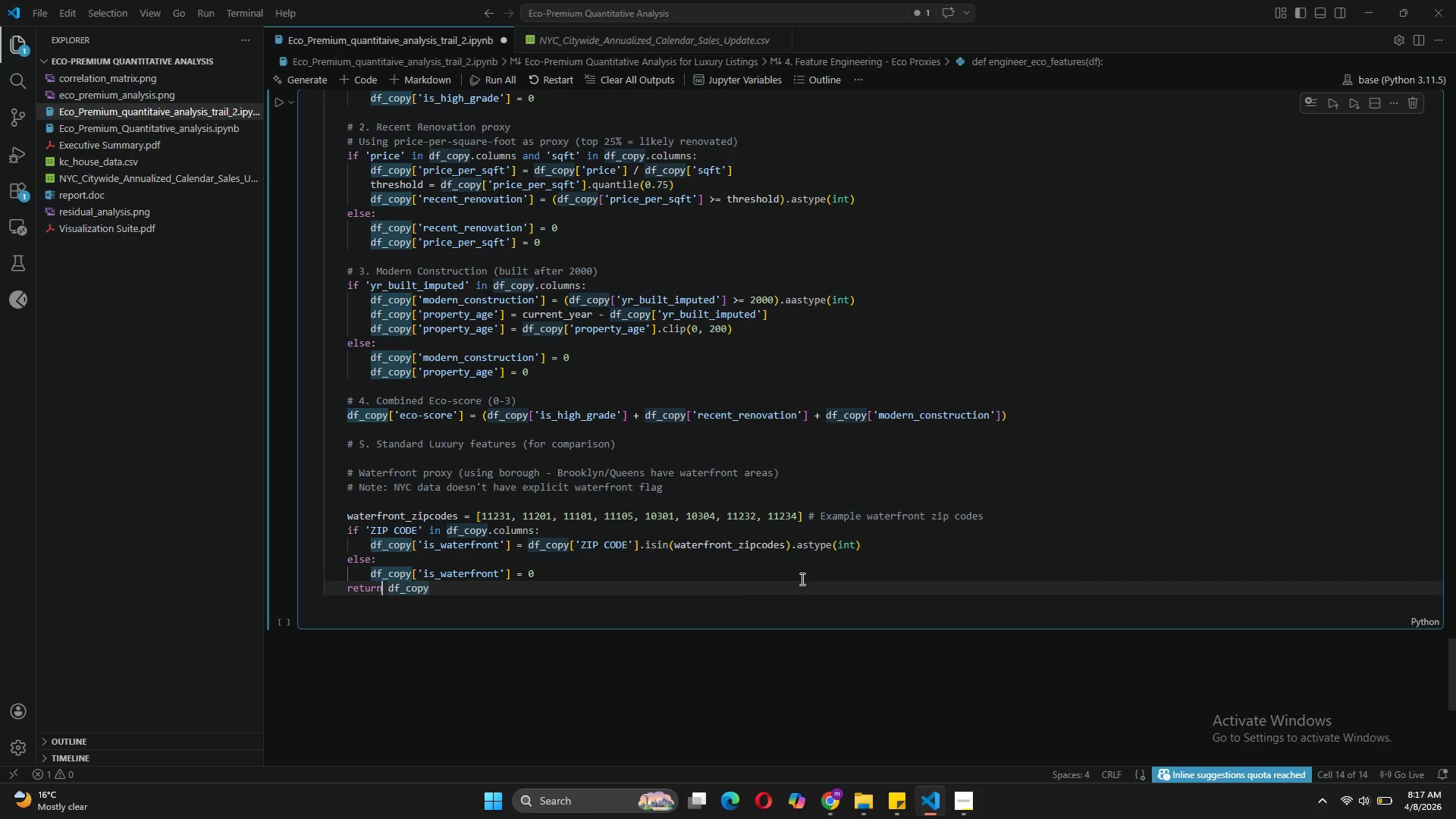 
key(ArrowLeft)
 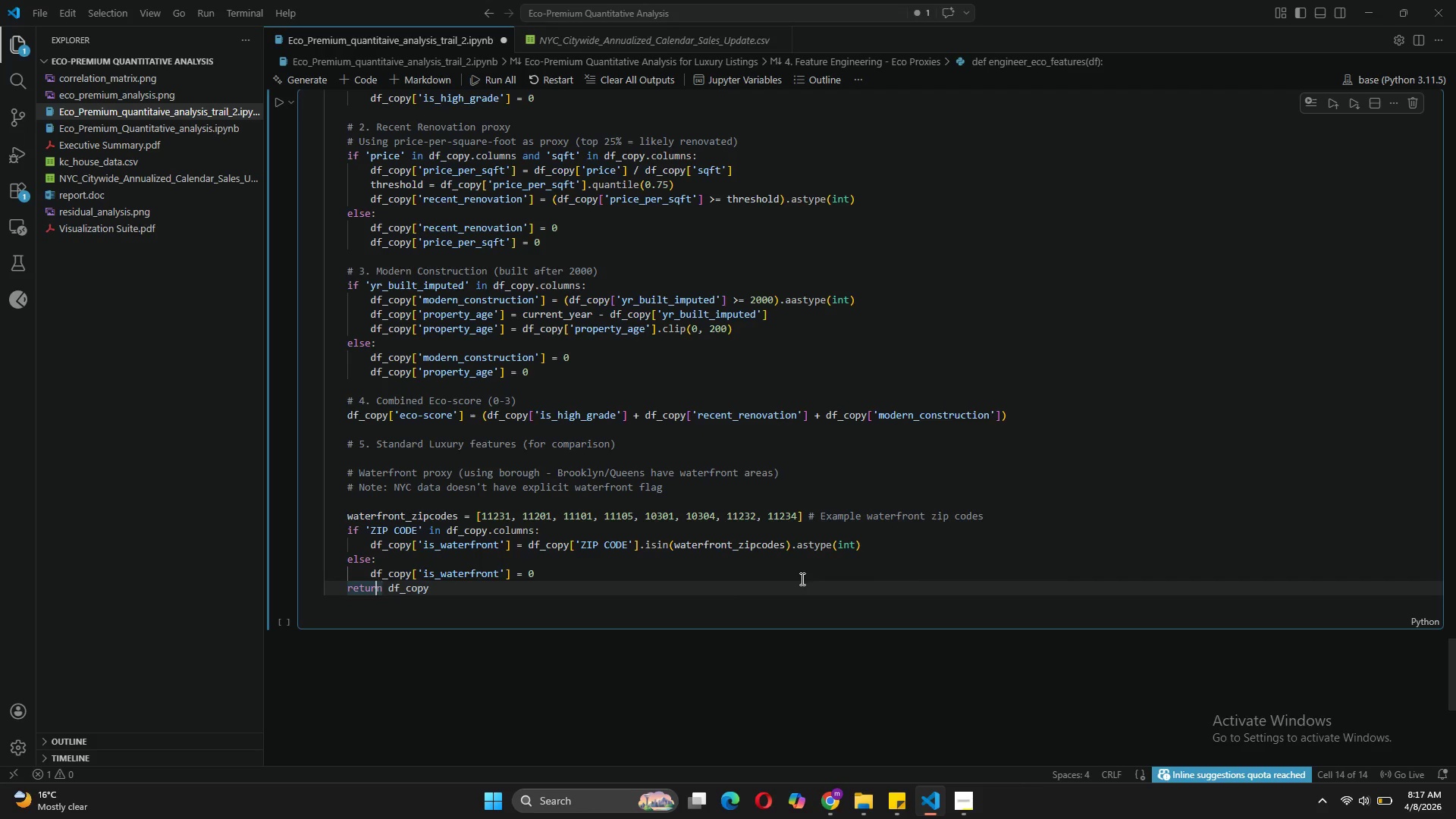 
key(ArrowLeft)
 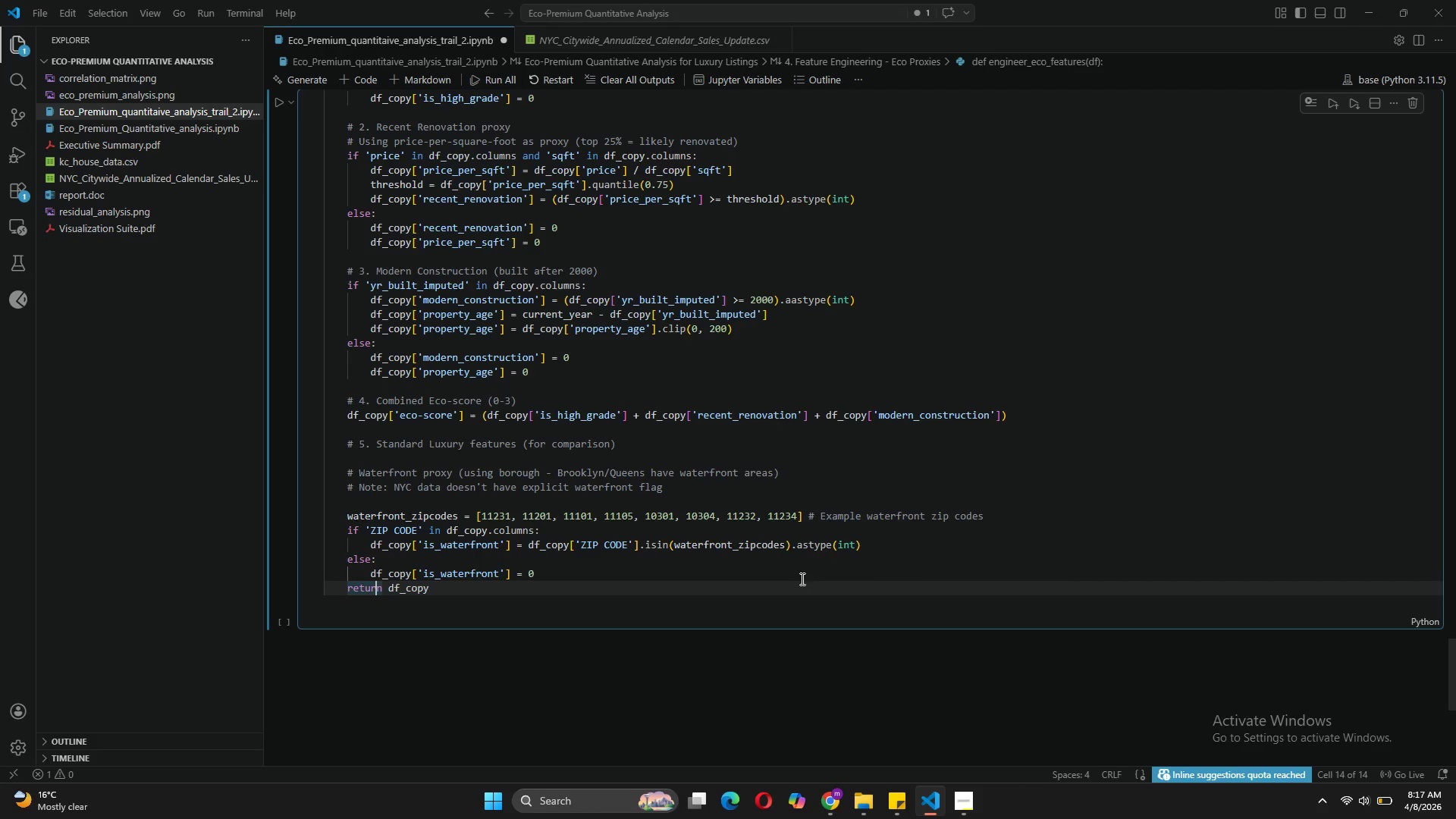 
key(ArrowLeft)
 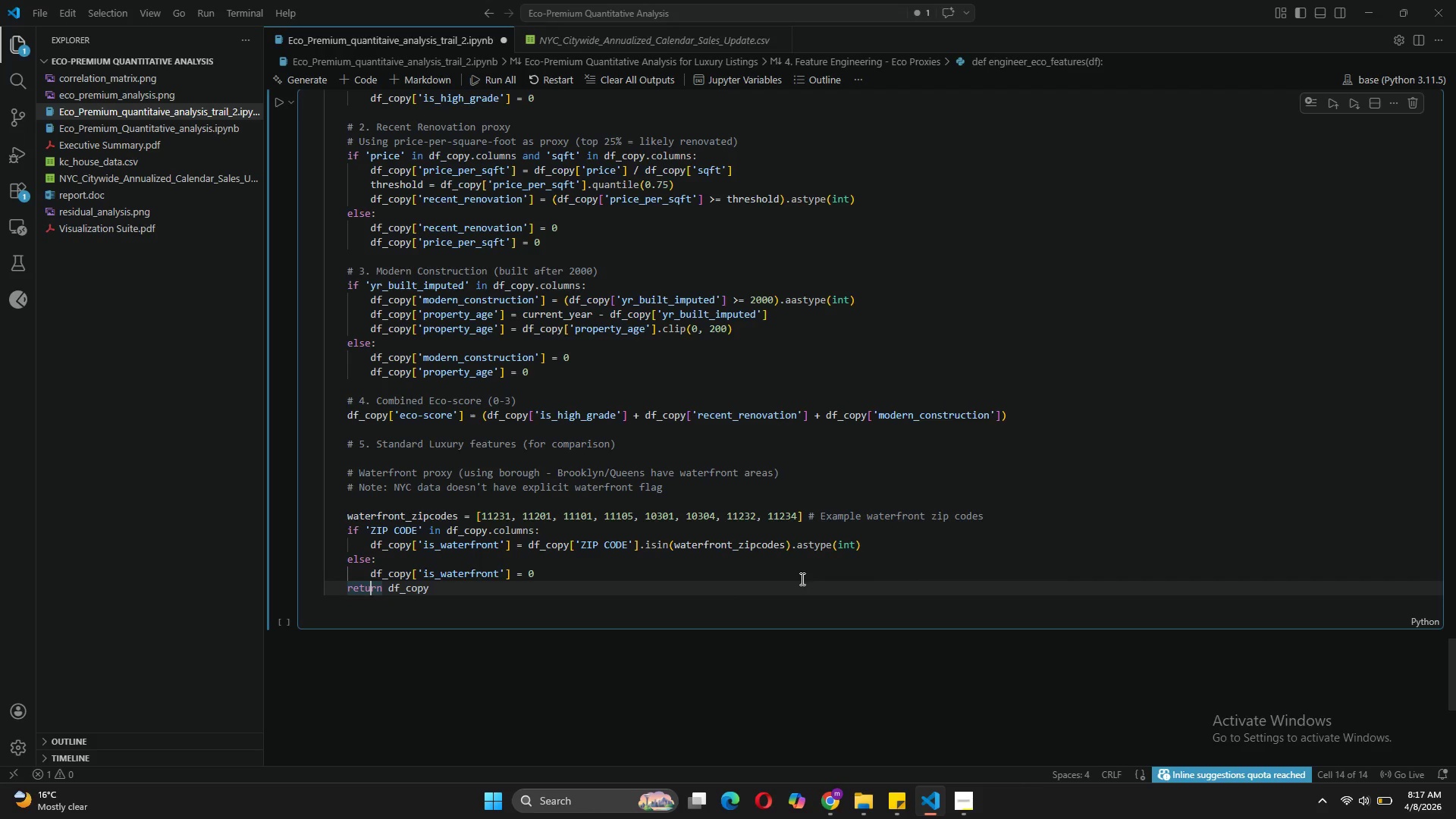 
key(ArrowLeft)
 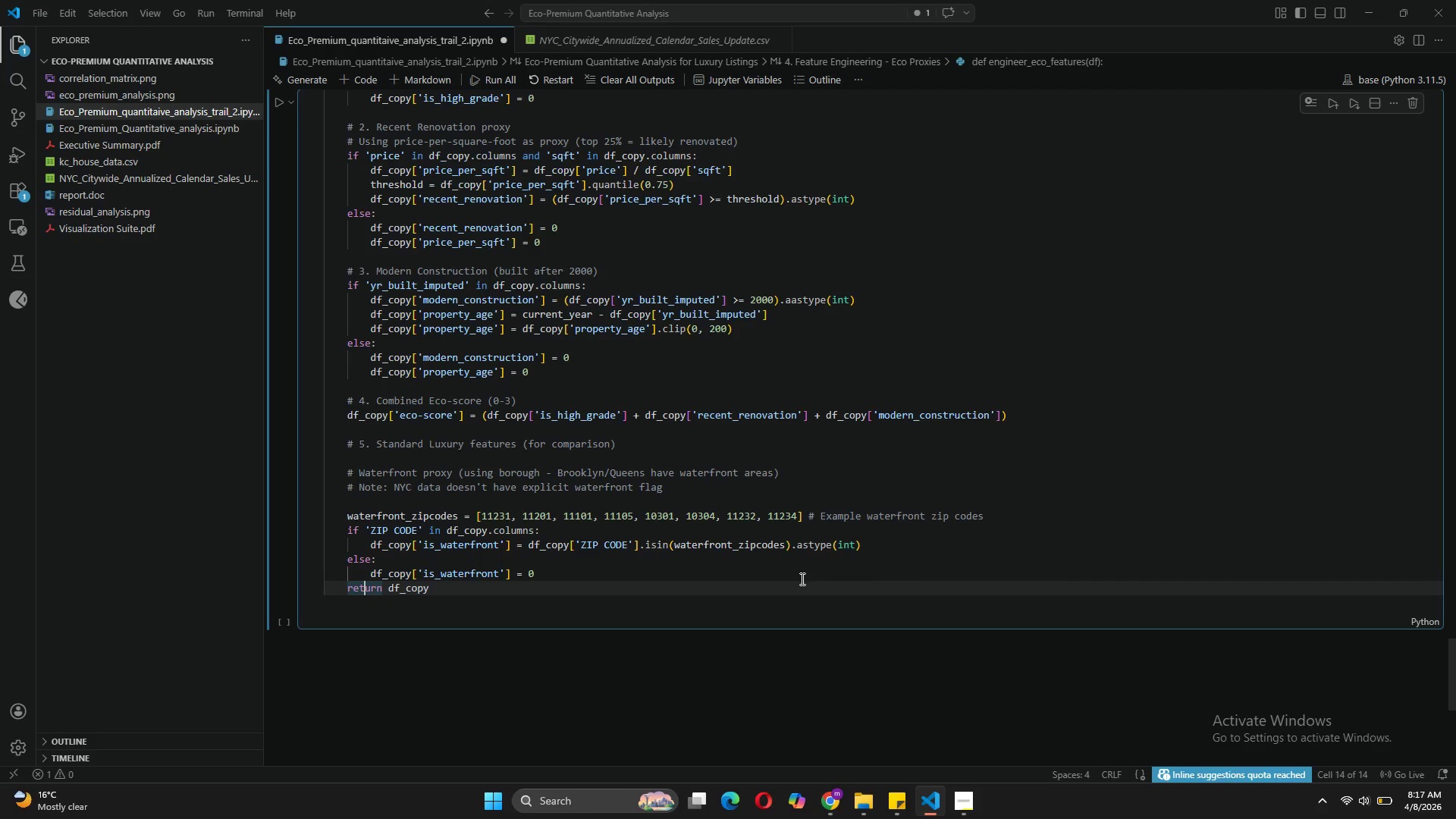 
key(ArrowLeft)
 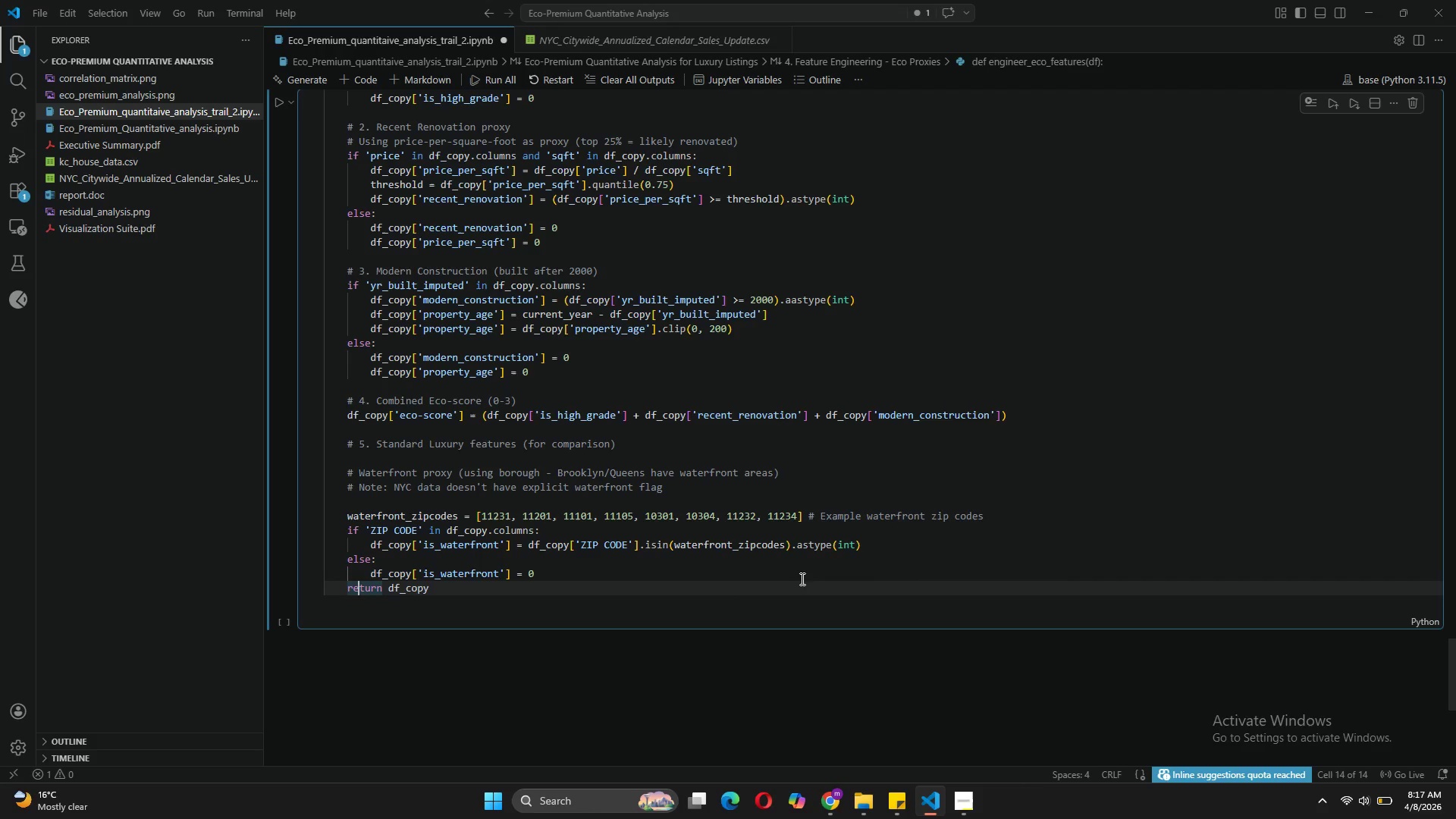 
key(ArrowLeft)
 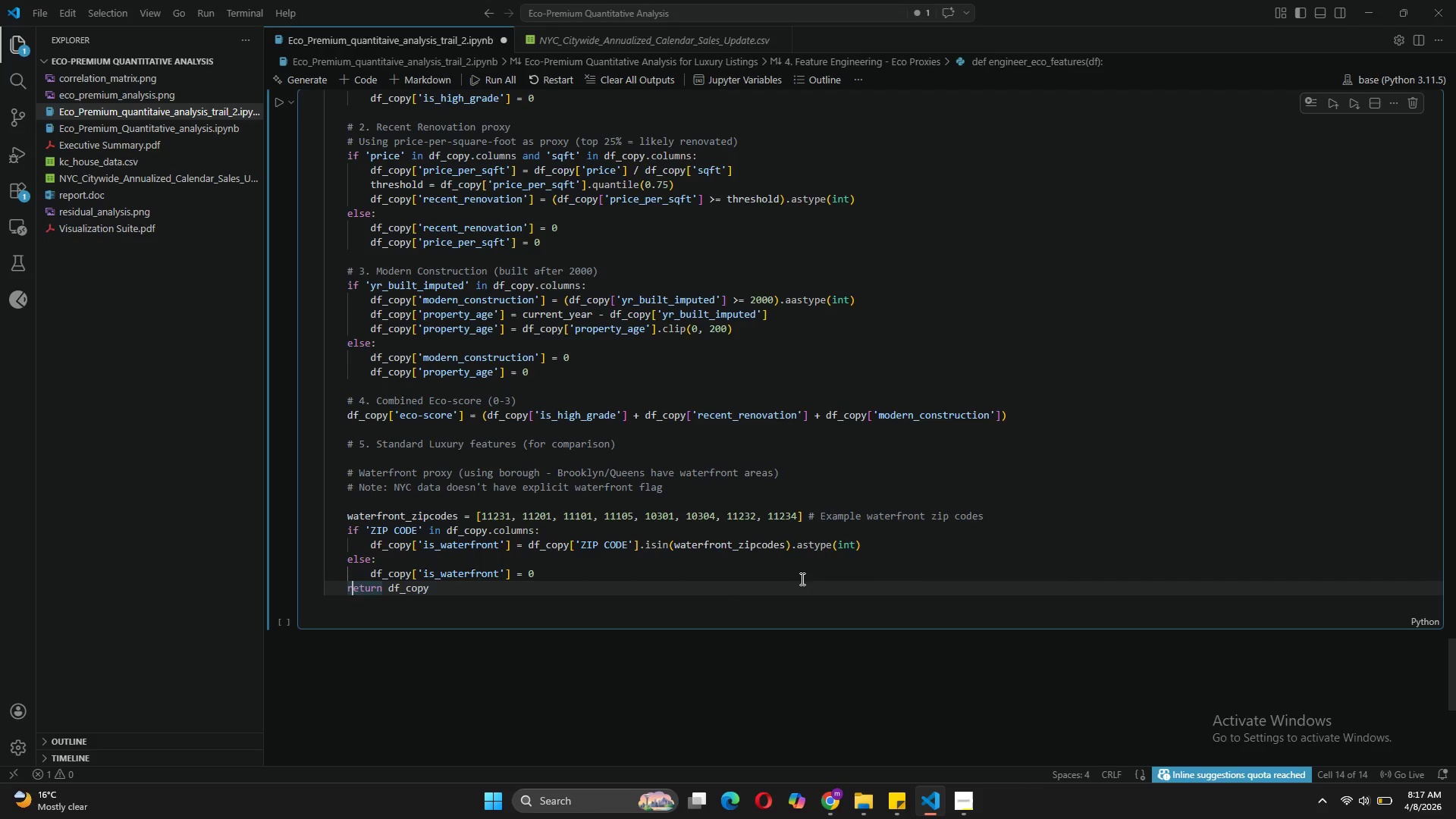 
key(ArrowLeft)
 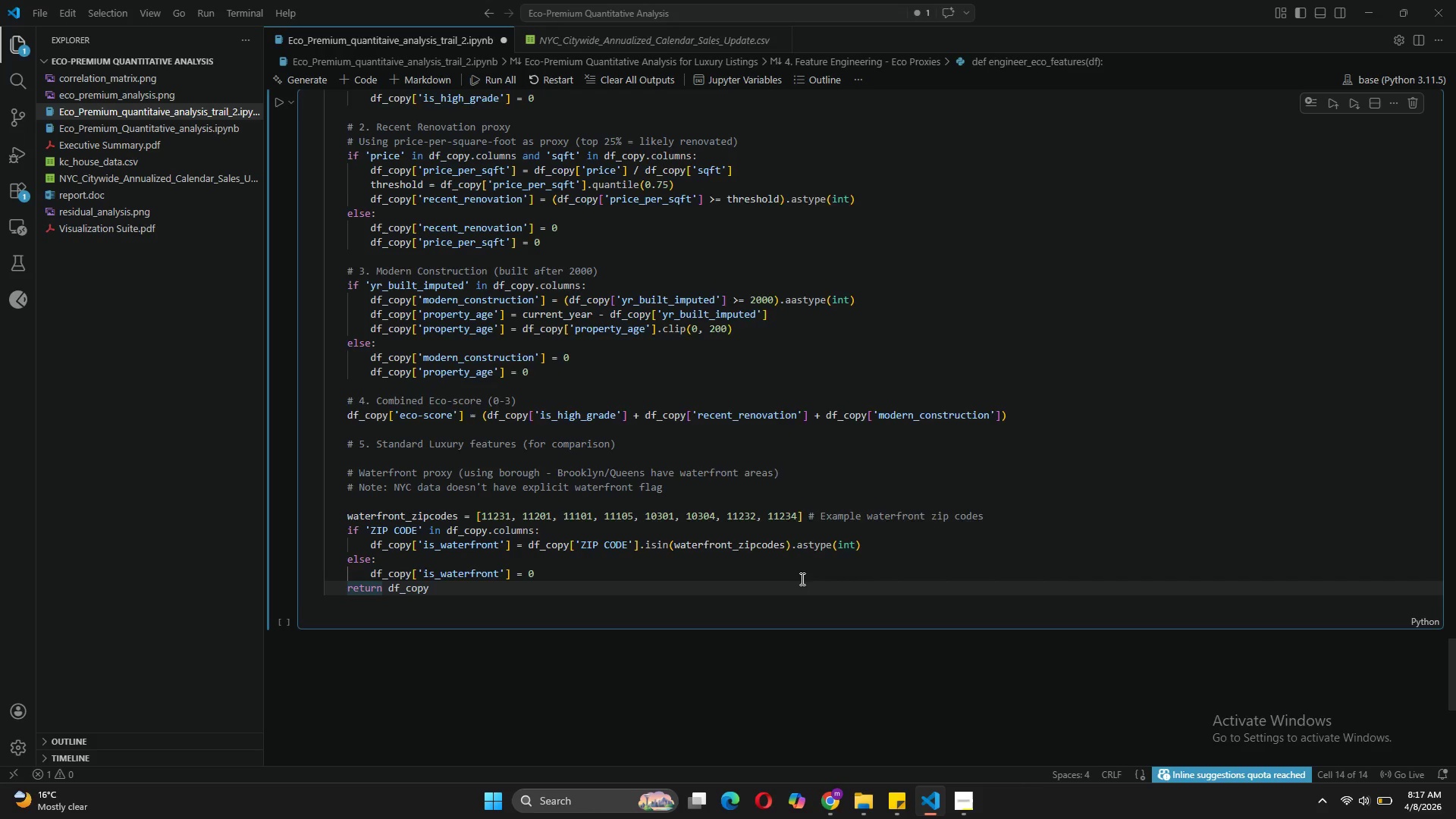 
key(Enter)
 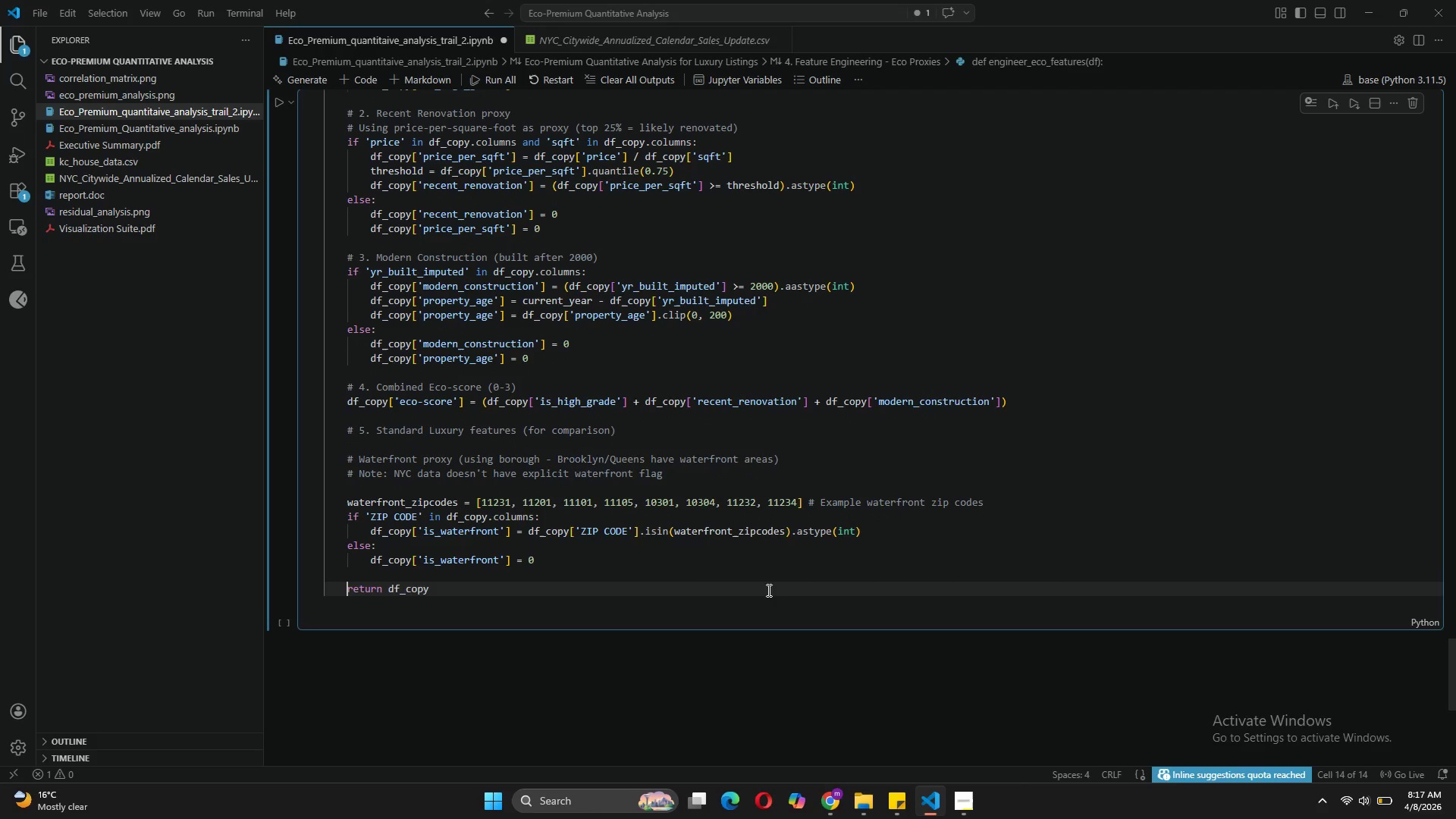 
left_click([682, 579])
 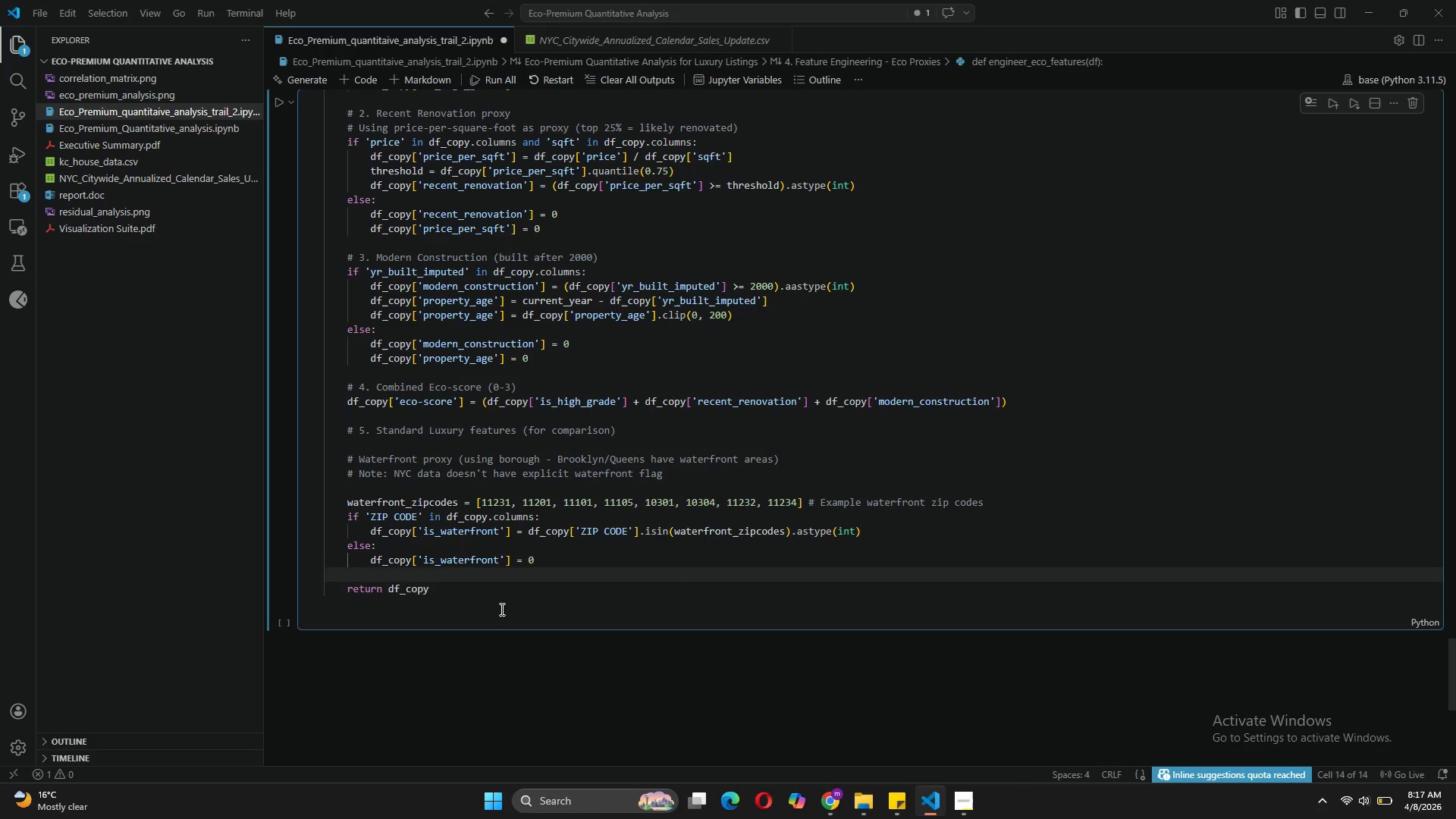 
left_click([500, 609])
 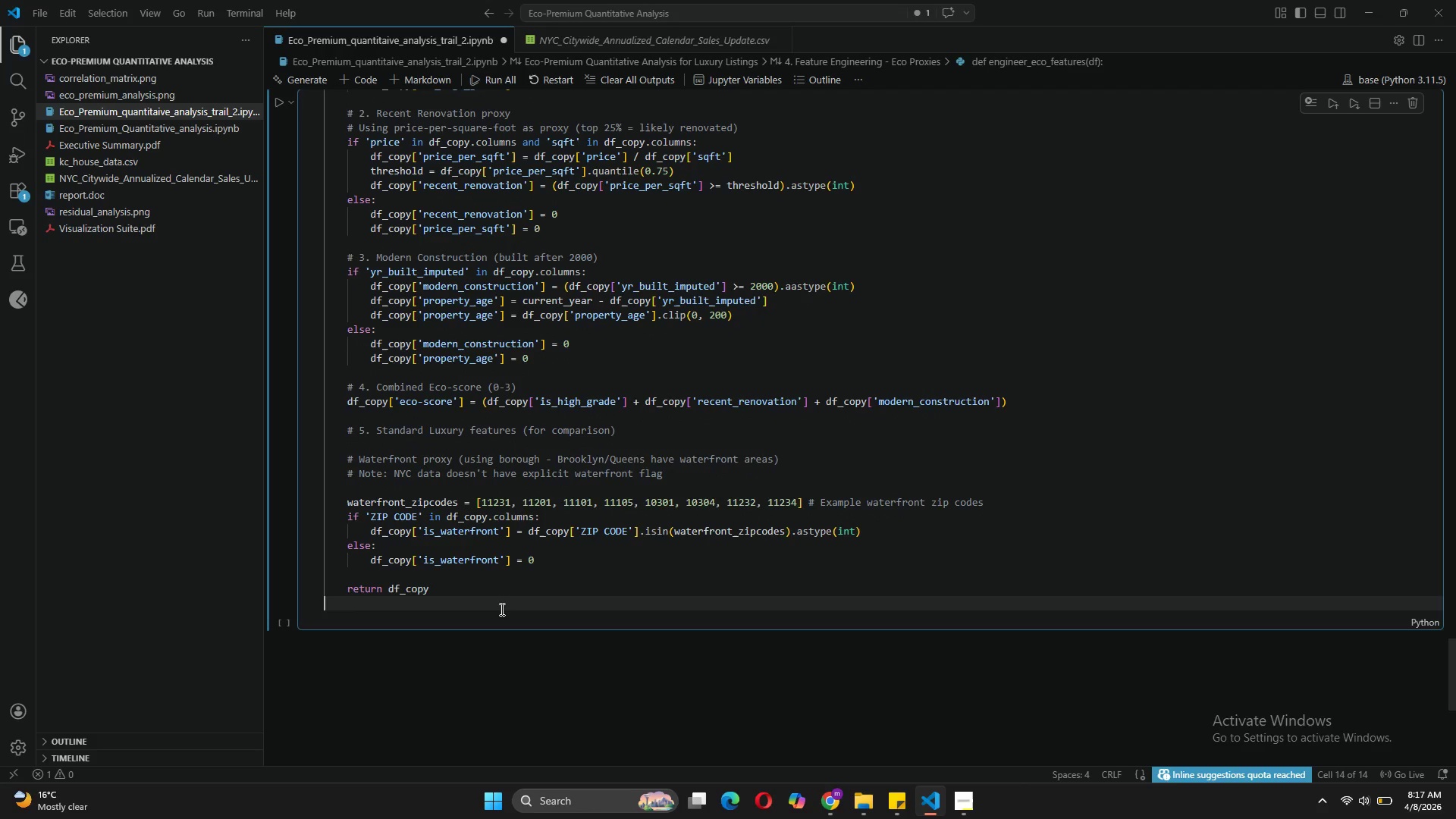 
key(Enter)
 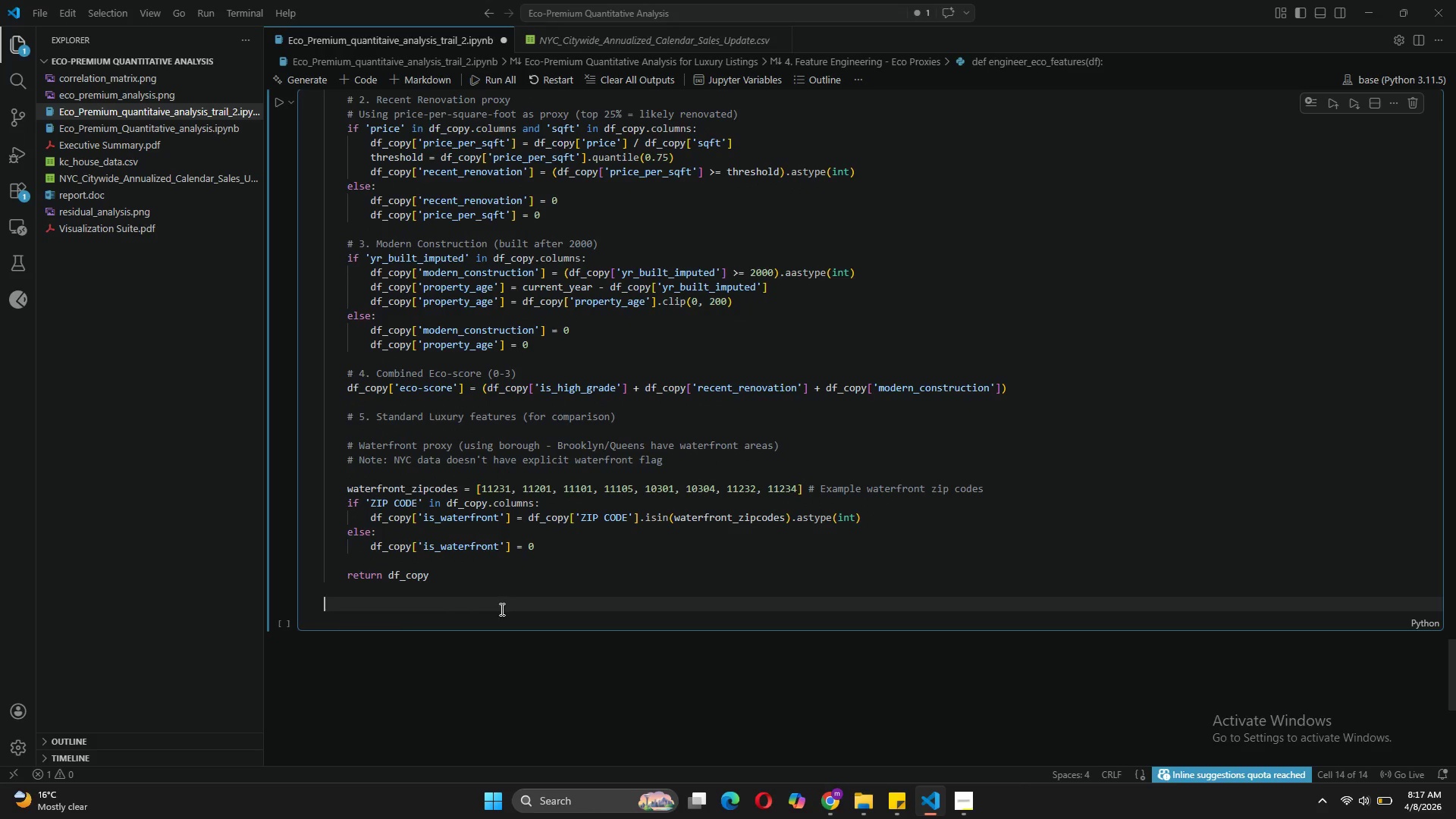 
type(# Apply feature Engineering)
 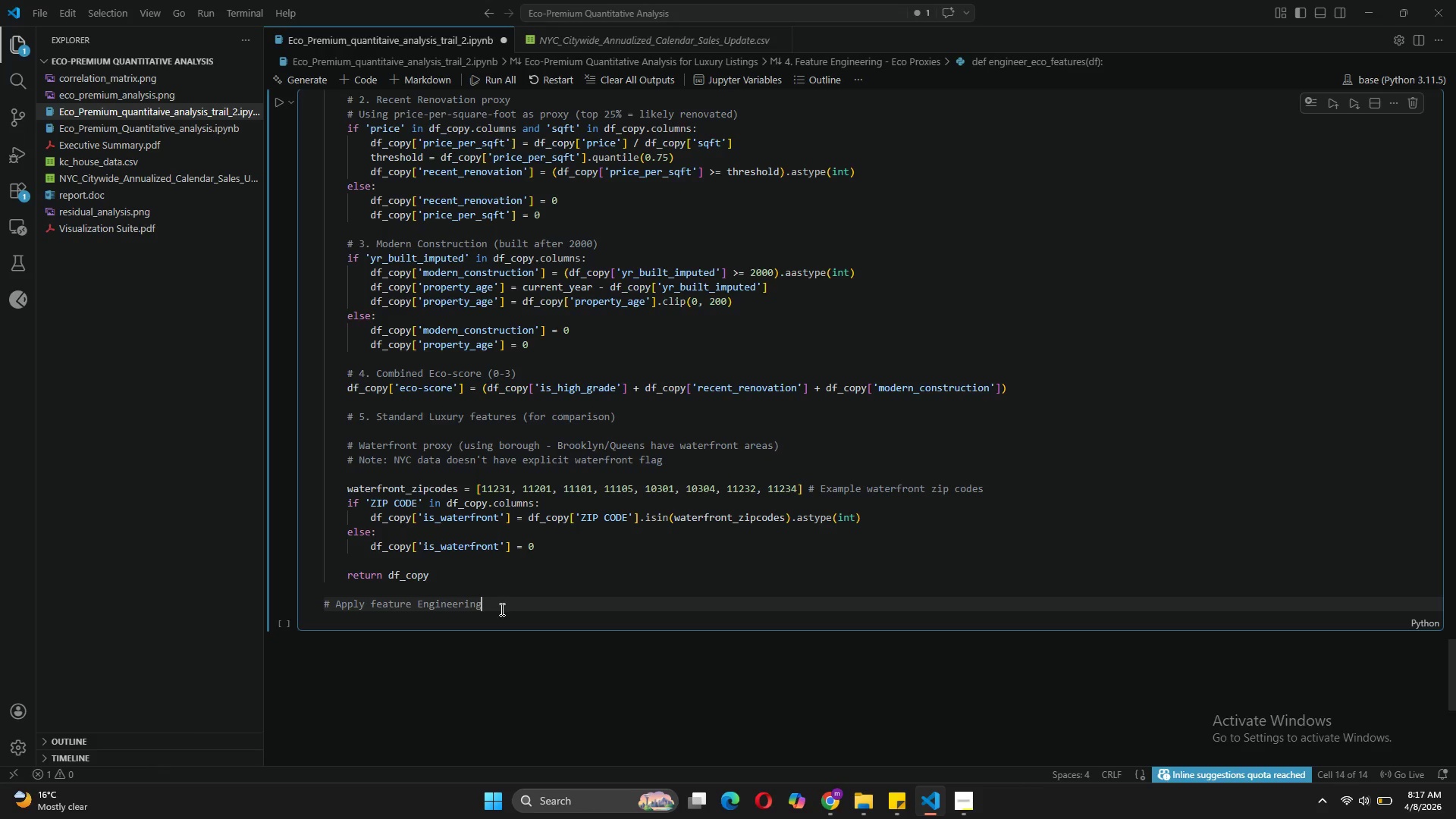 
key(Enter)
 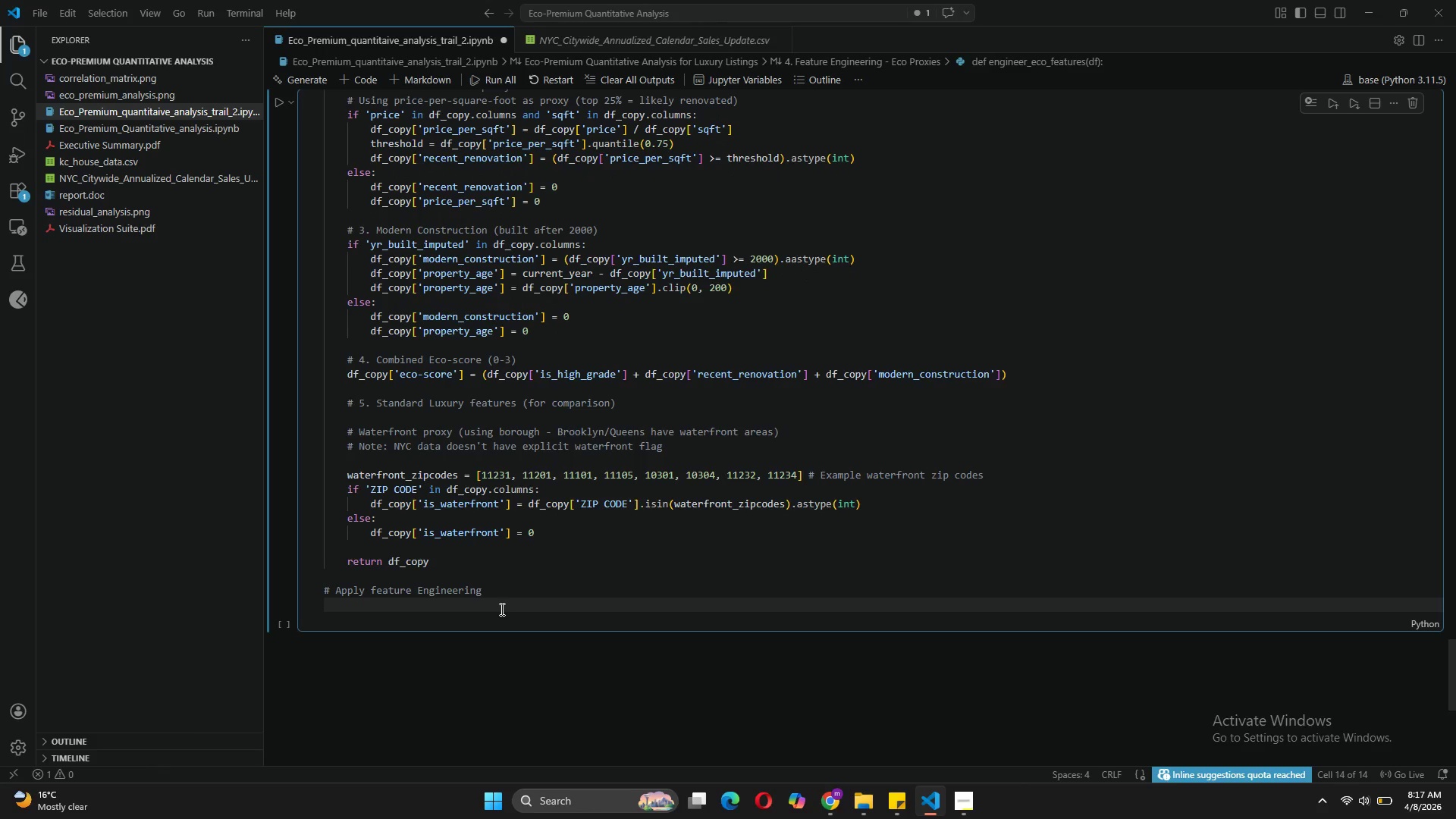 
type(df = engineer_eco_features(df)
 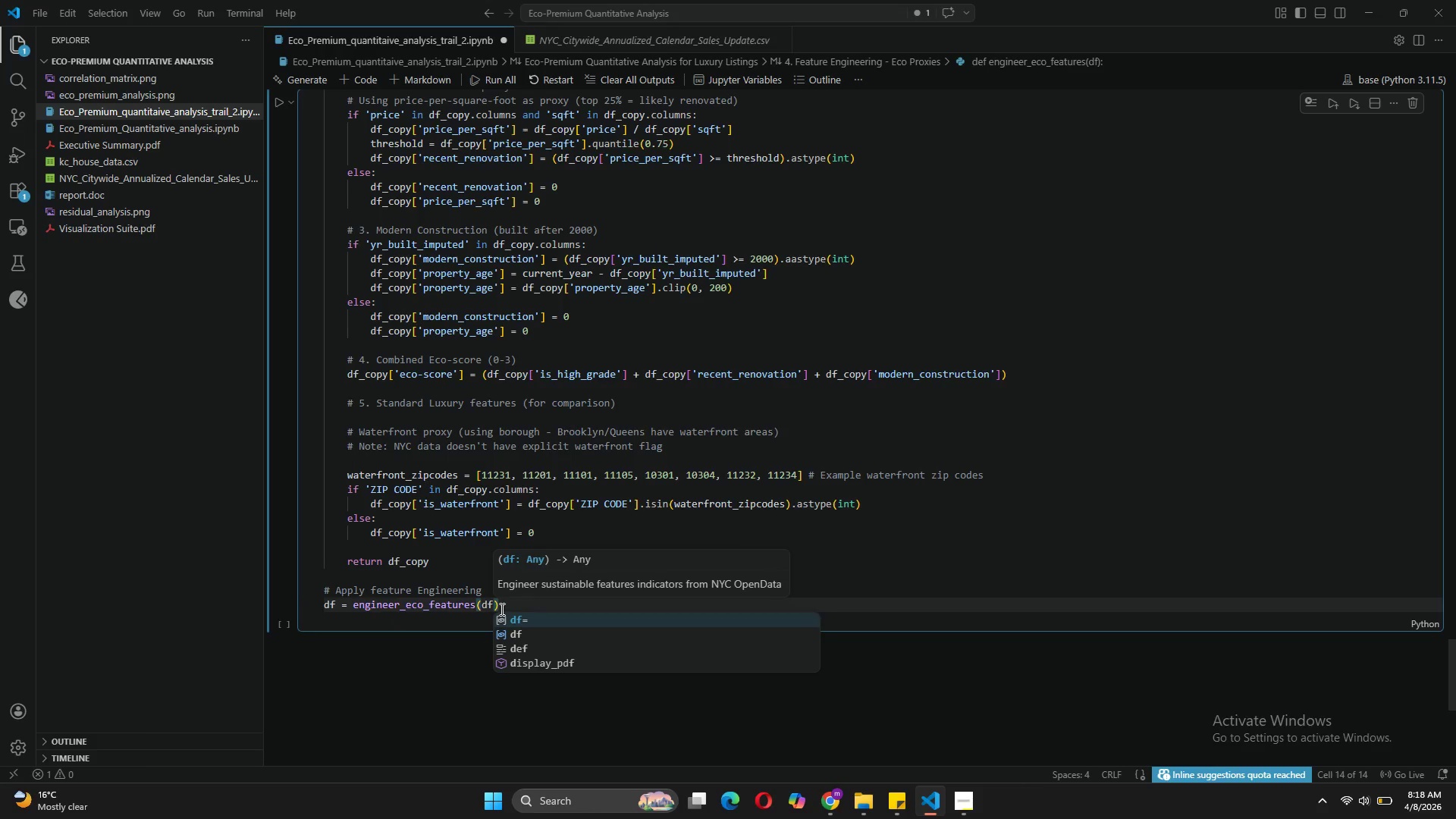 
key(ArrowRight)
 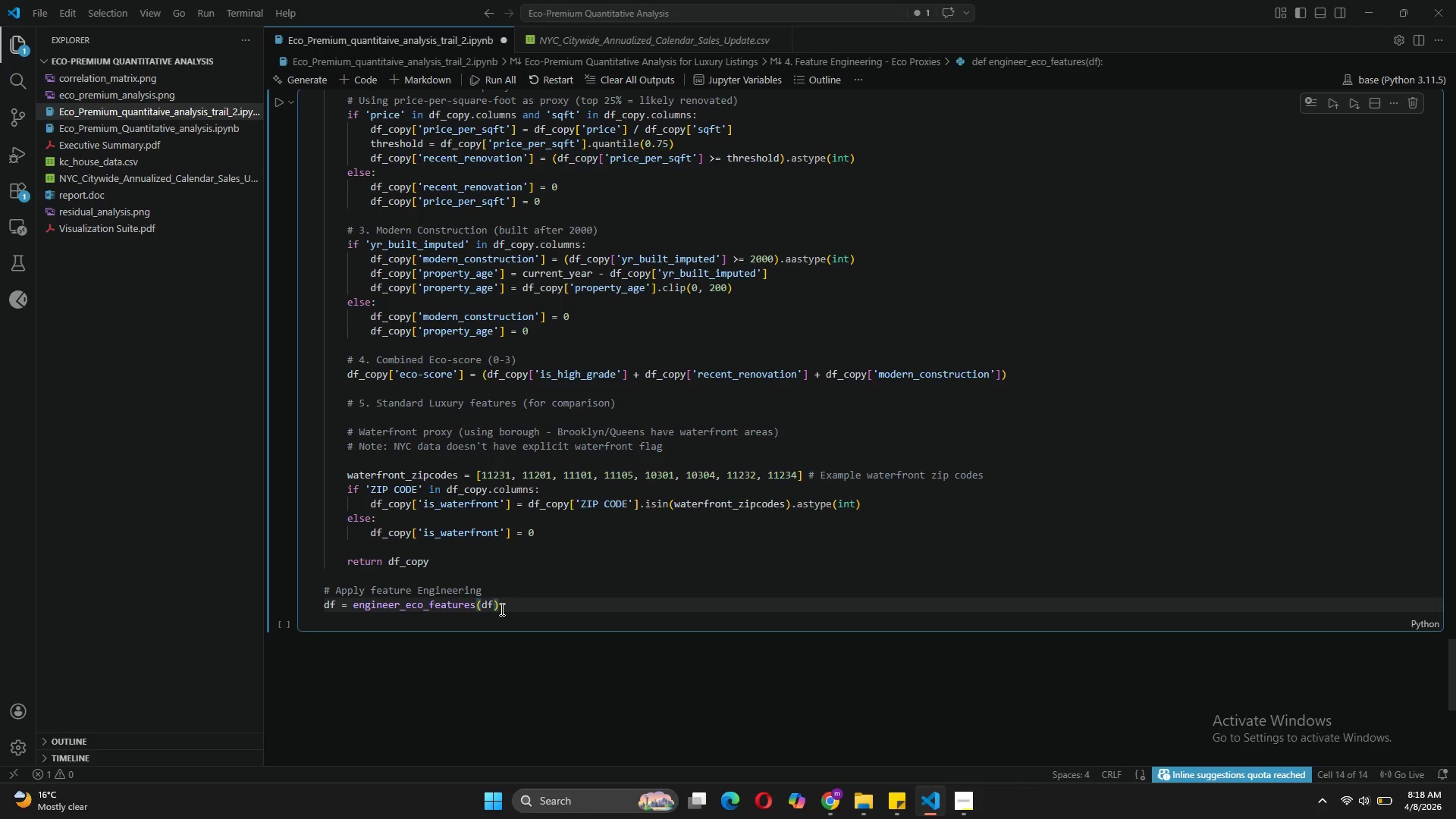 
wait(8.55)
 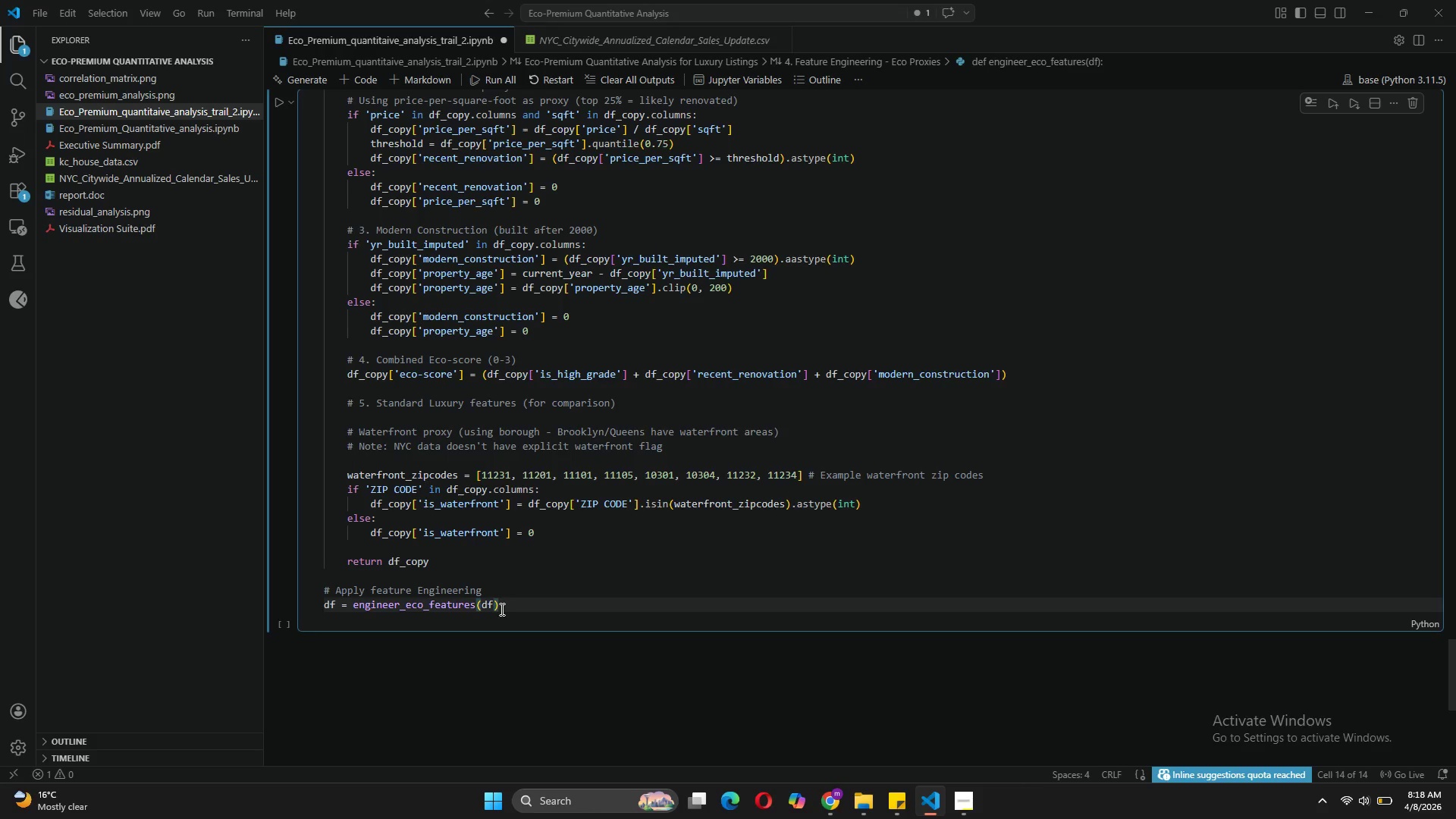 
key(Enter)
 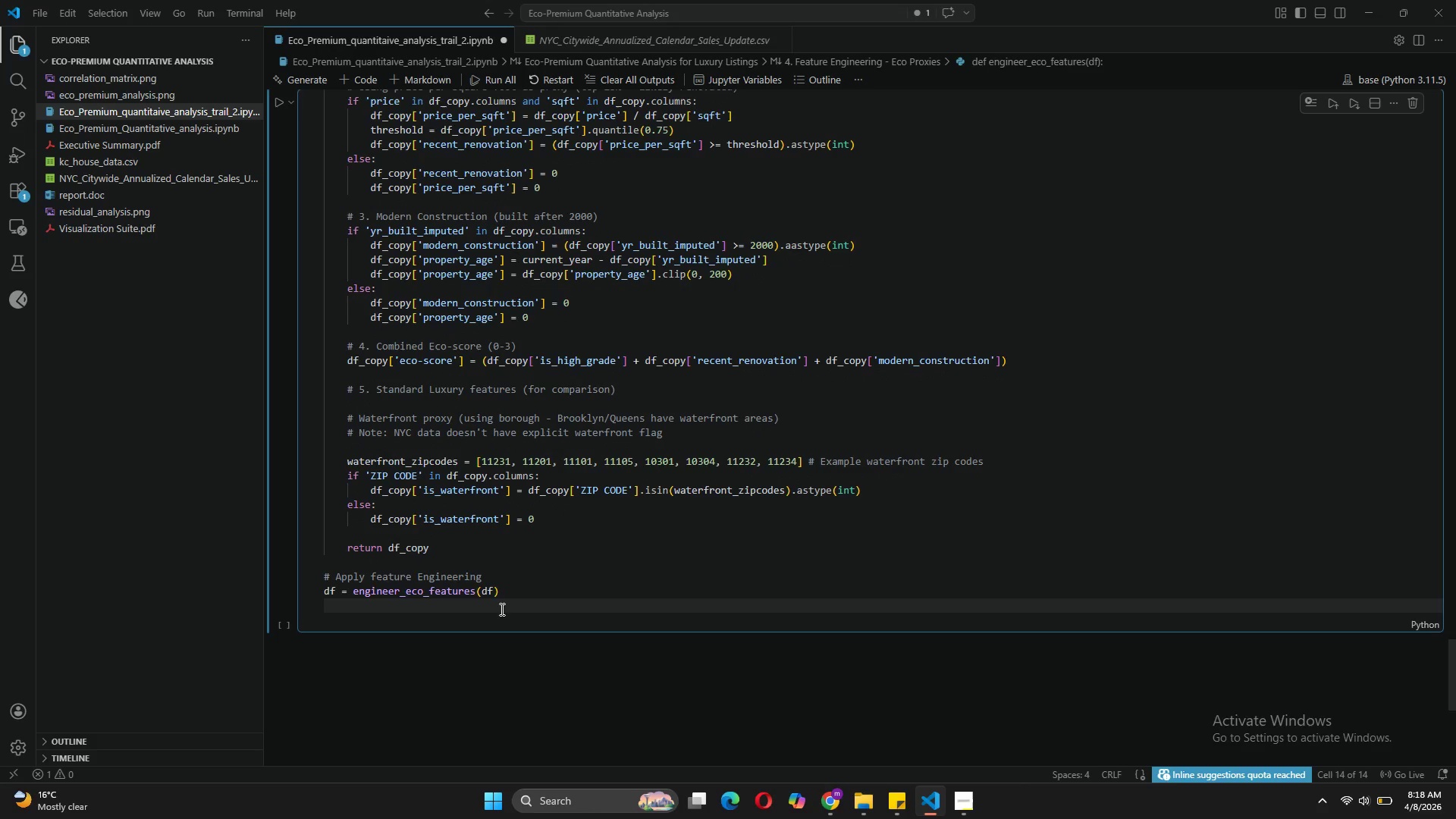 
key(Enter)
 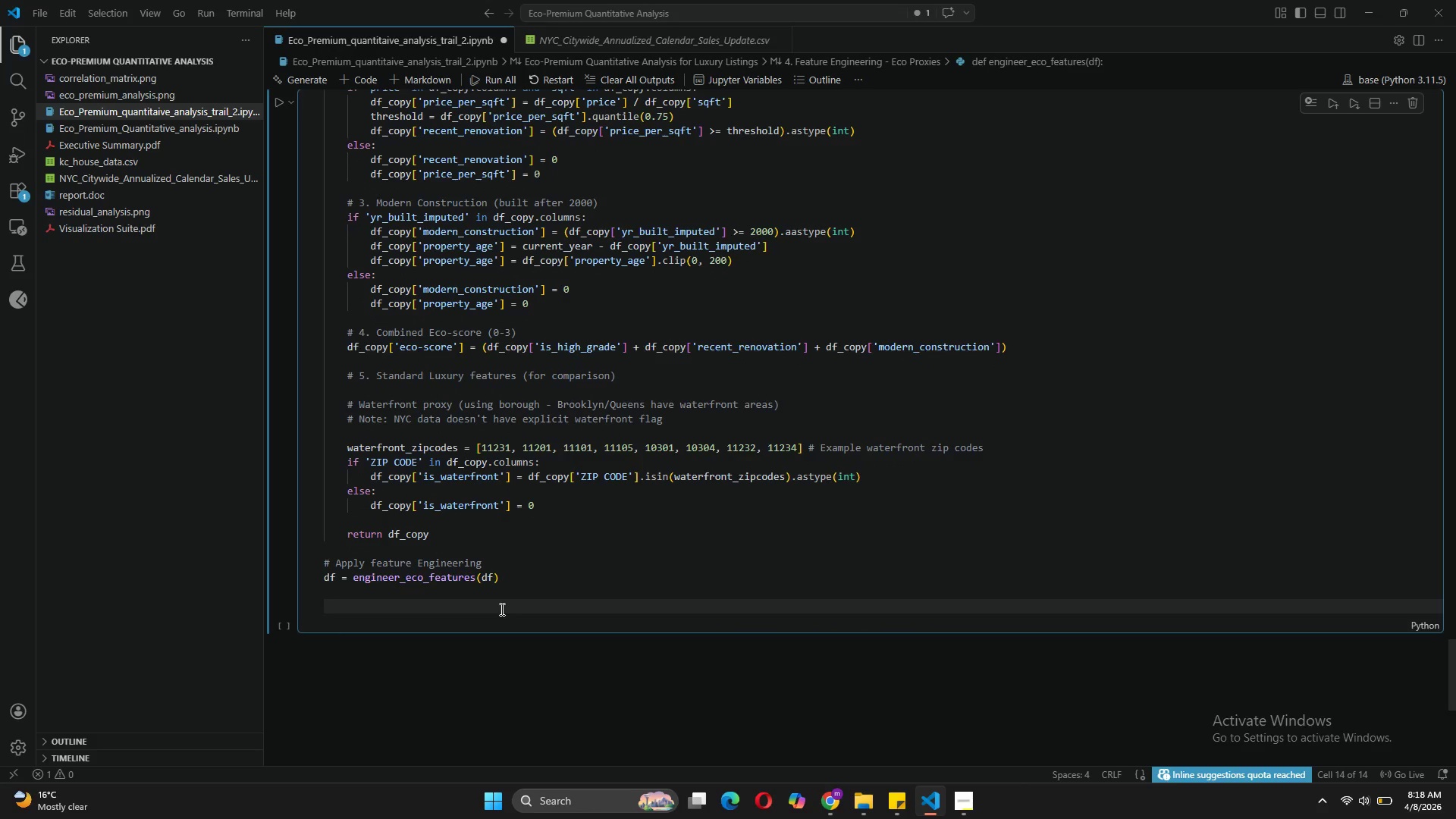 
type(print("Eco-features engineered successfully)
 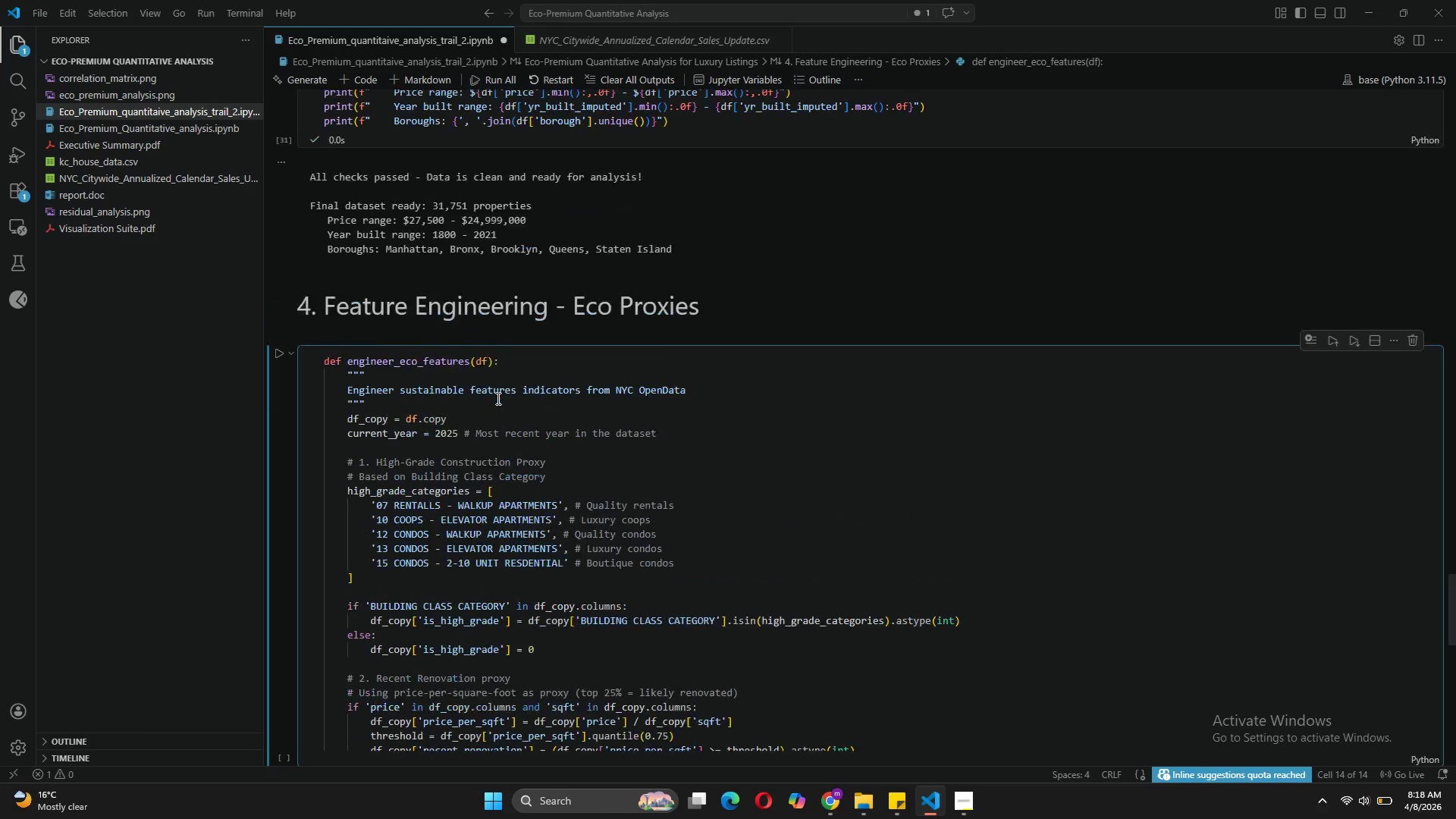 
wait(5.2)
 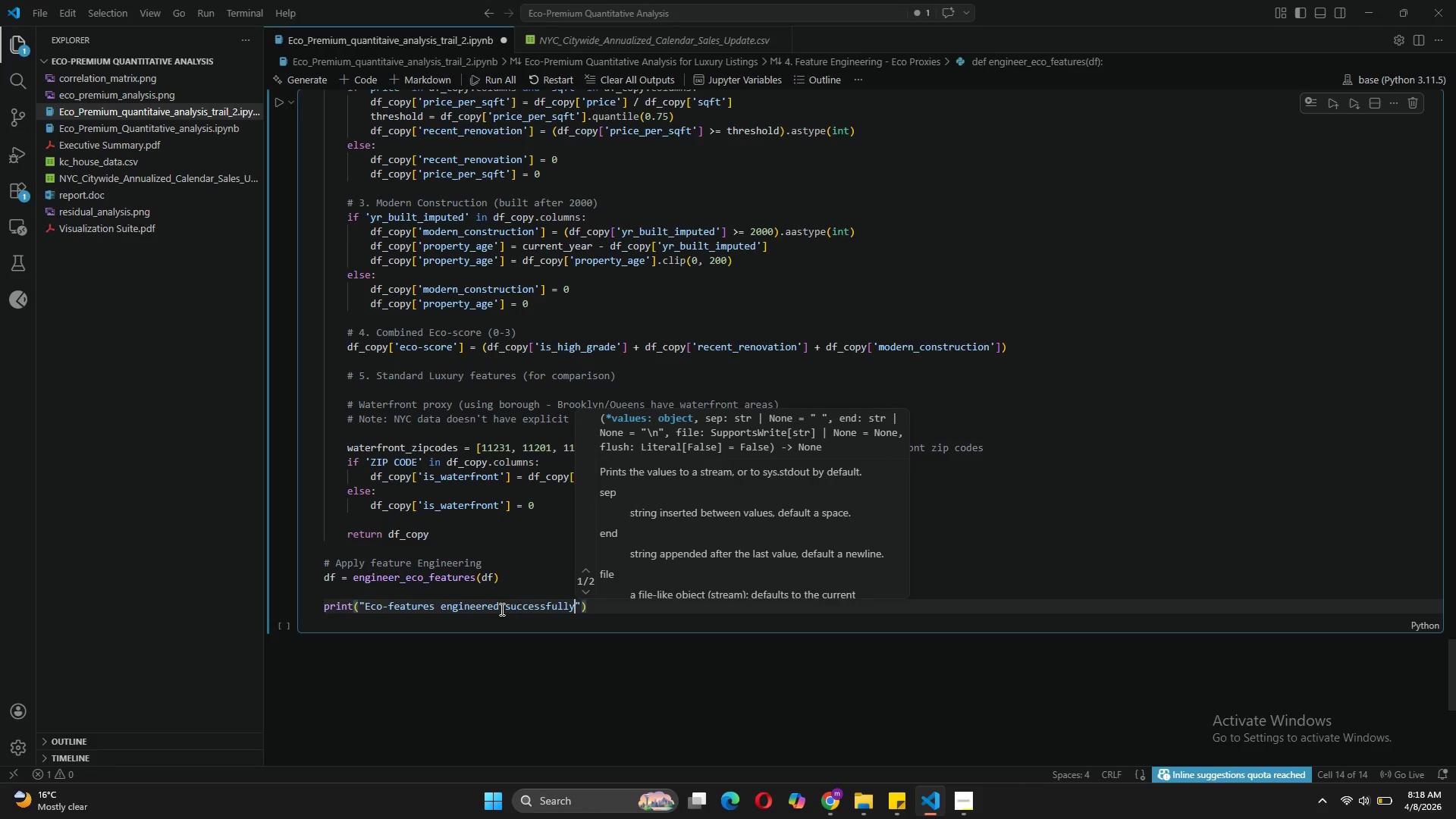 
left_click([281, 397])
 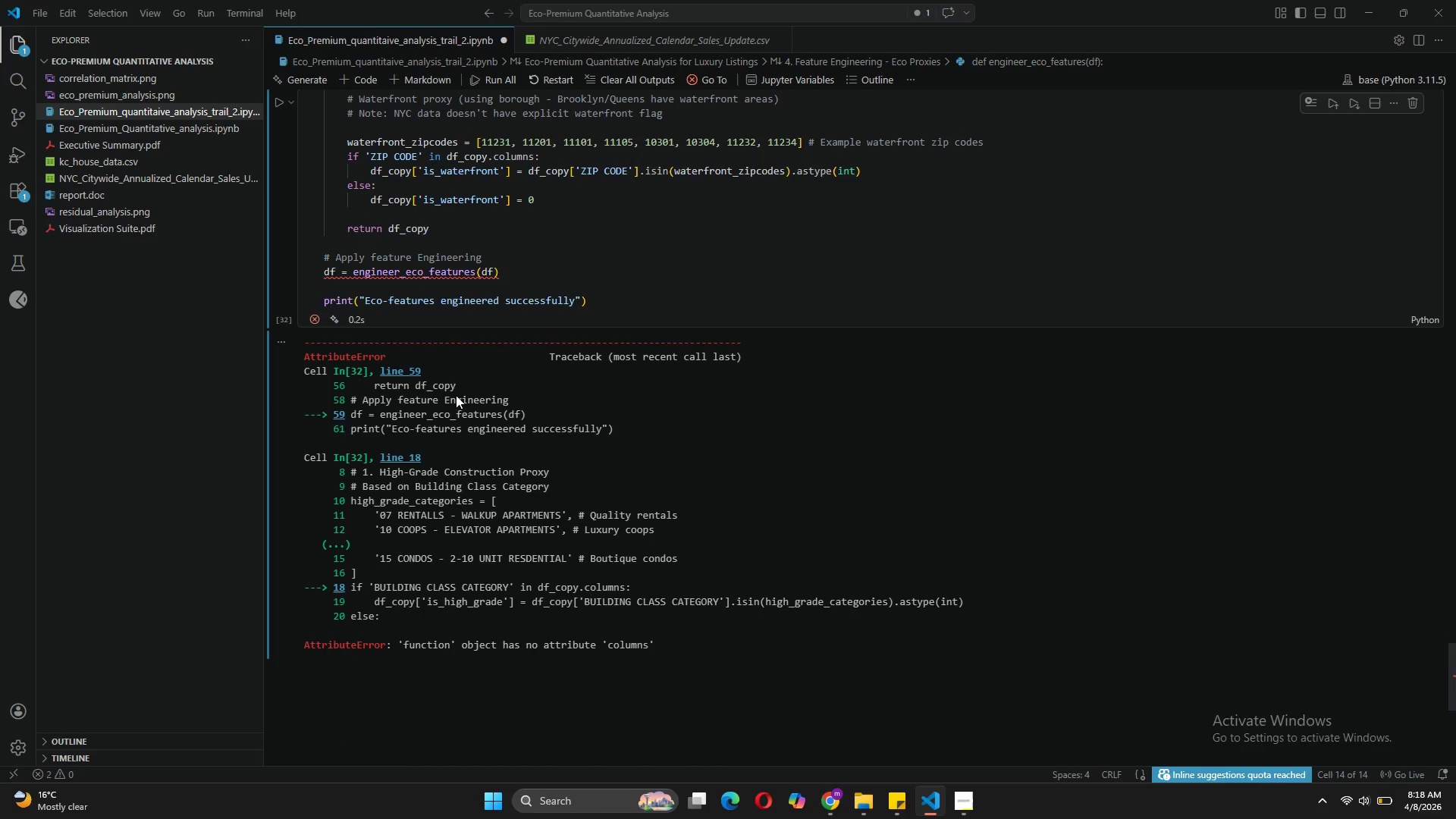 
wait(20.37)
 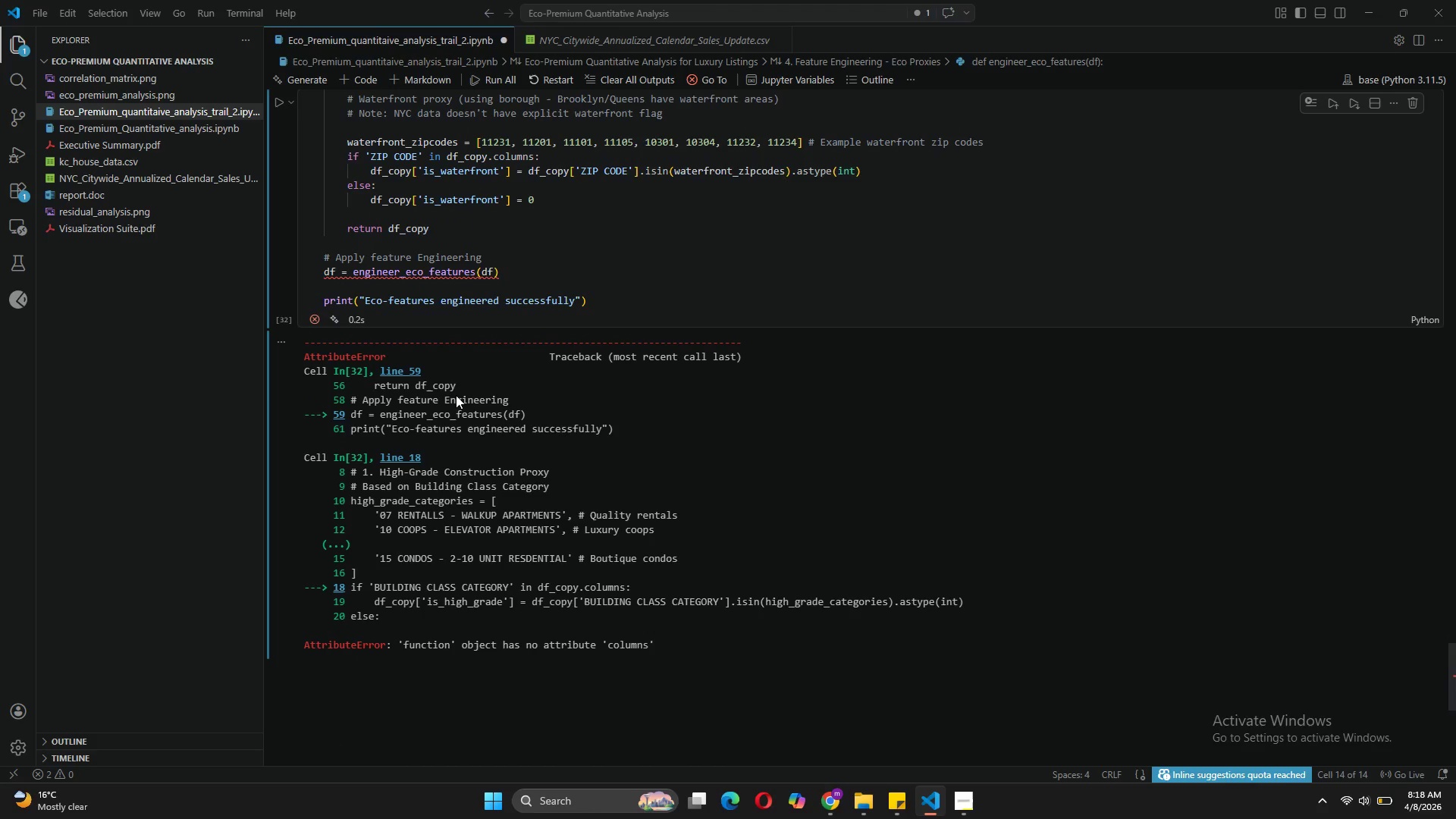 
mouse_move([407, 268])
 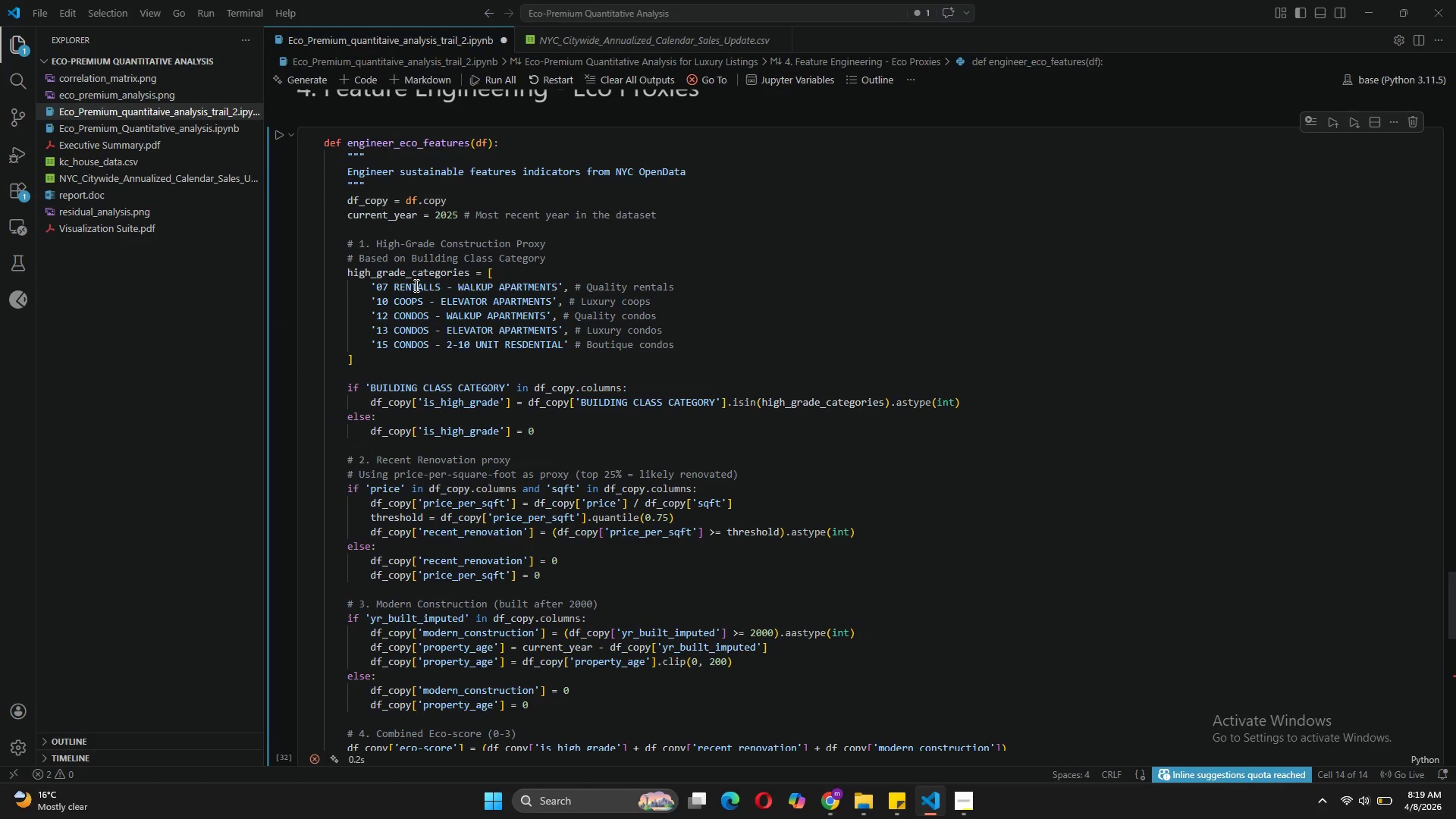 
wait(18.92)
 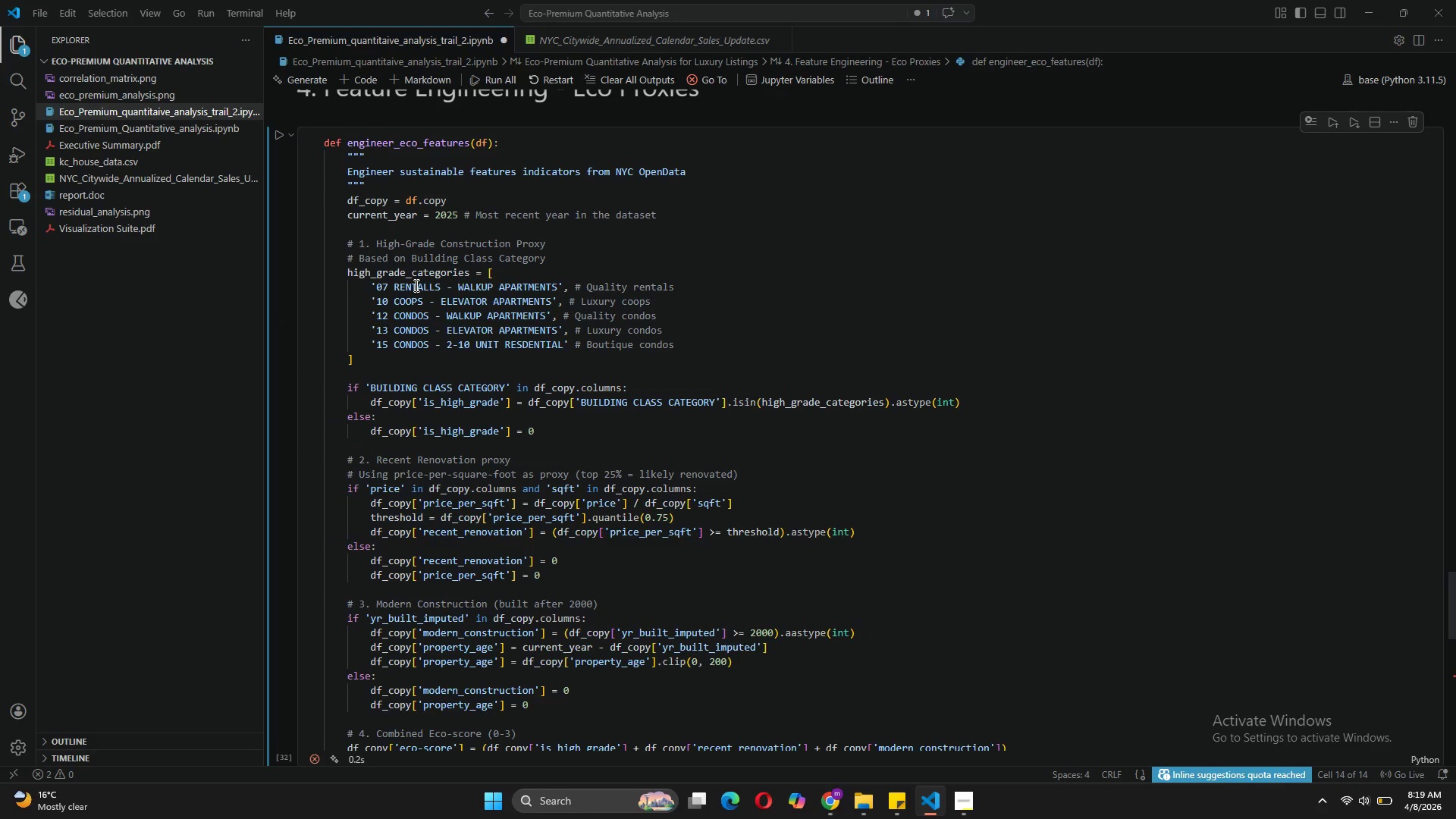 
left_click([450, 204])
 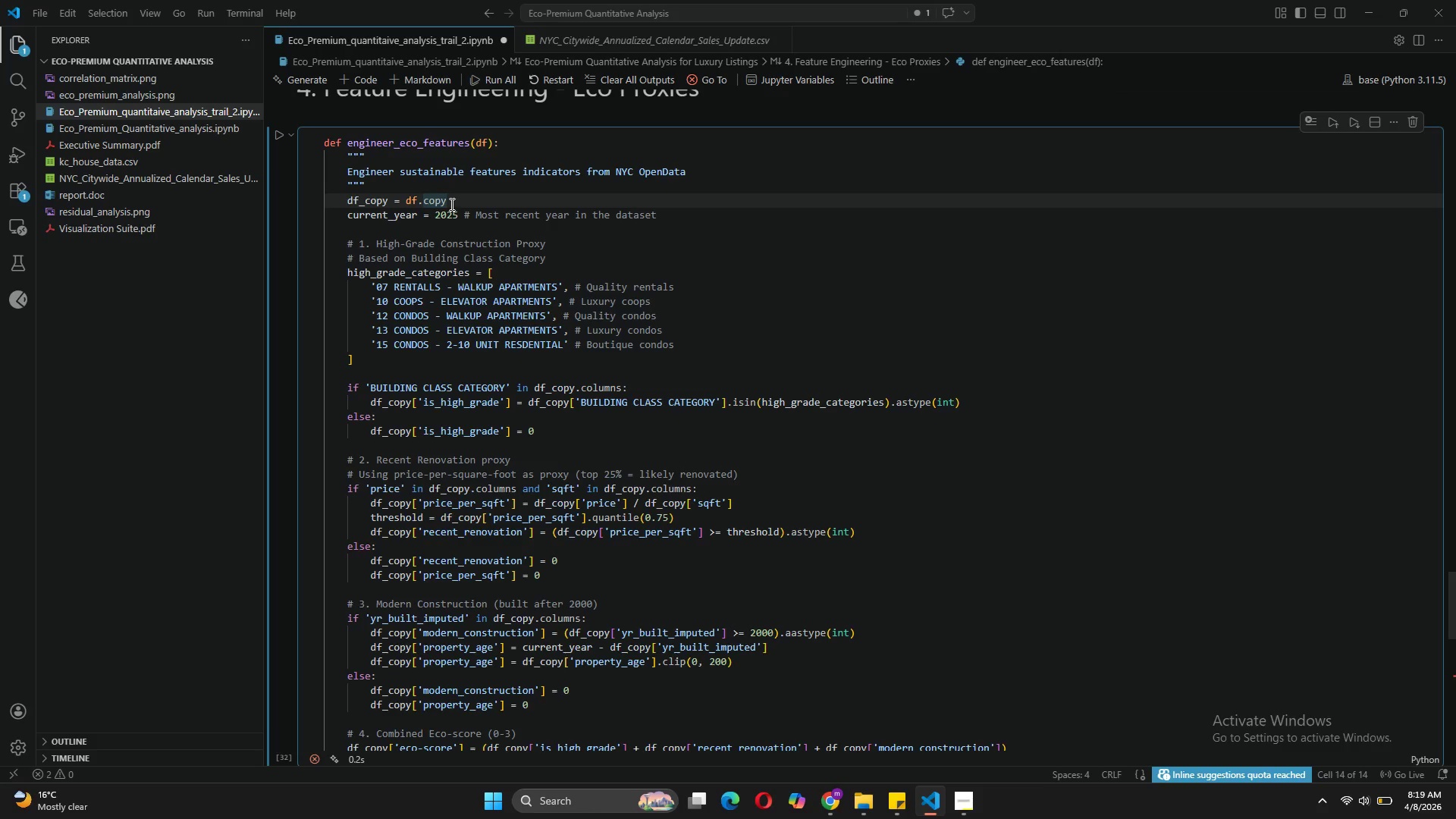 
key(Shift+9)
 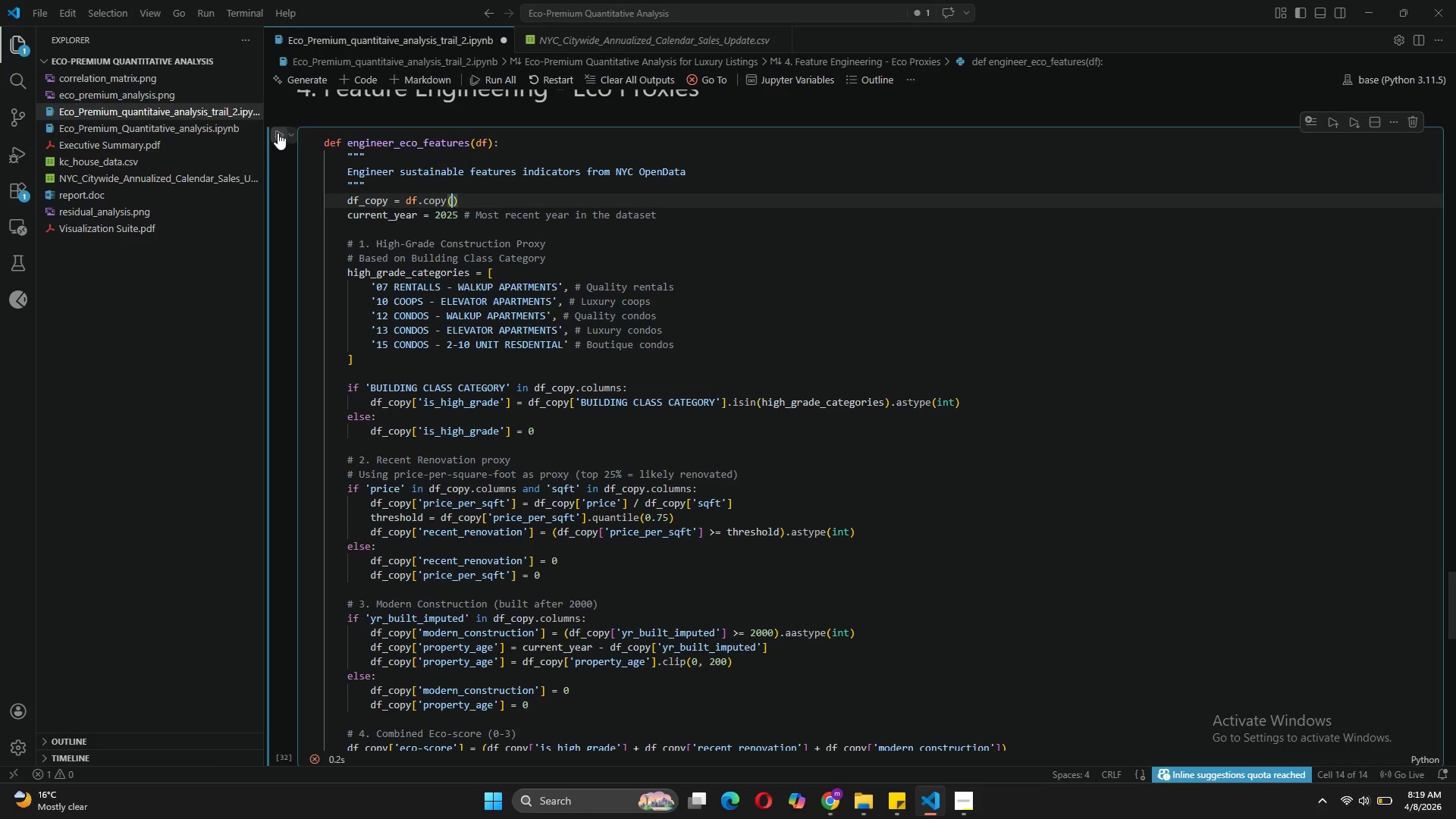 
left_click([278, 133])
 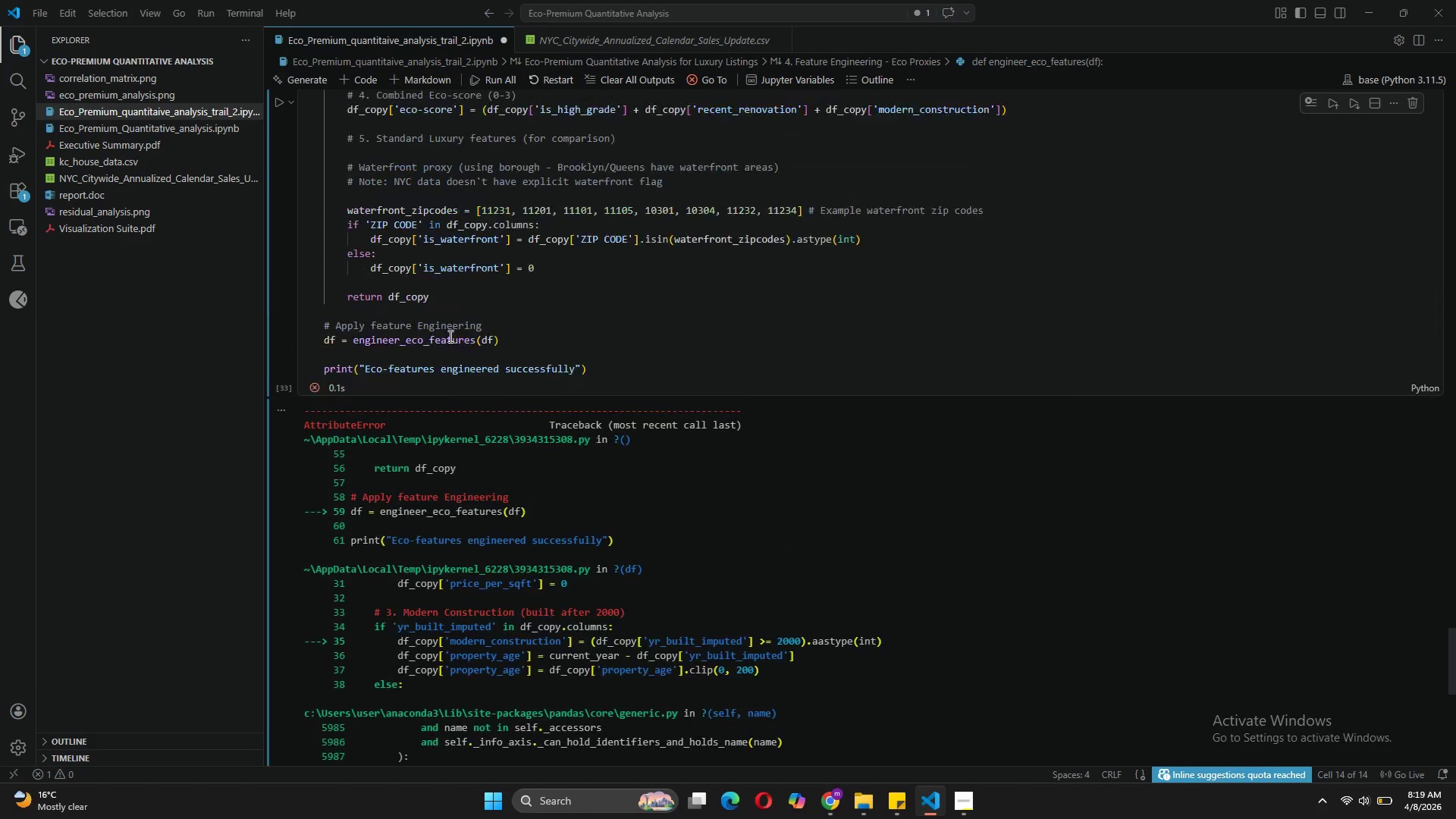 
wait(9.44)
 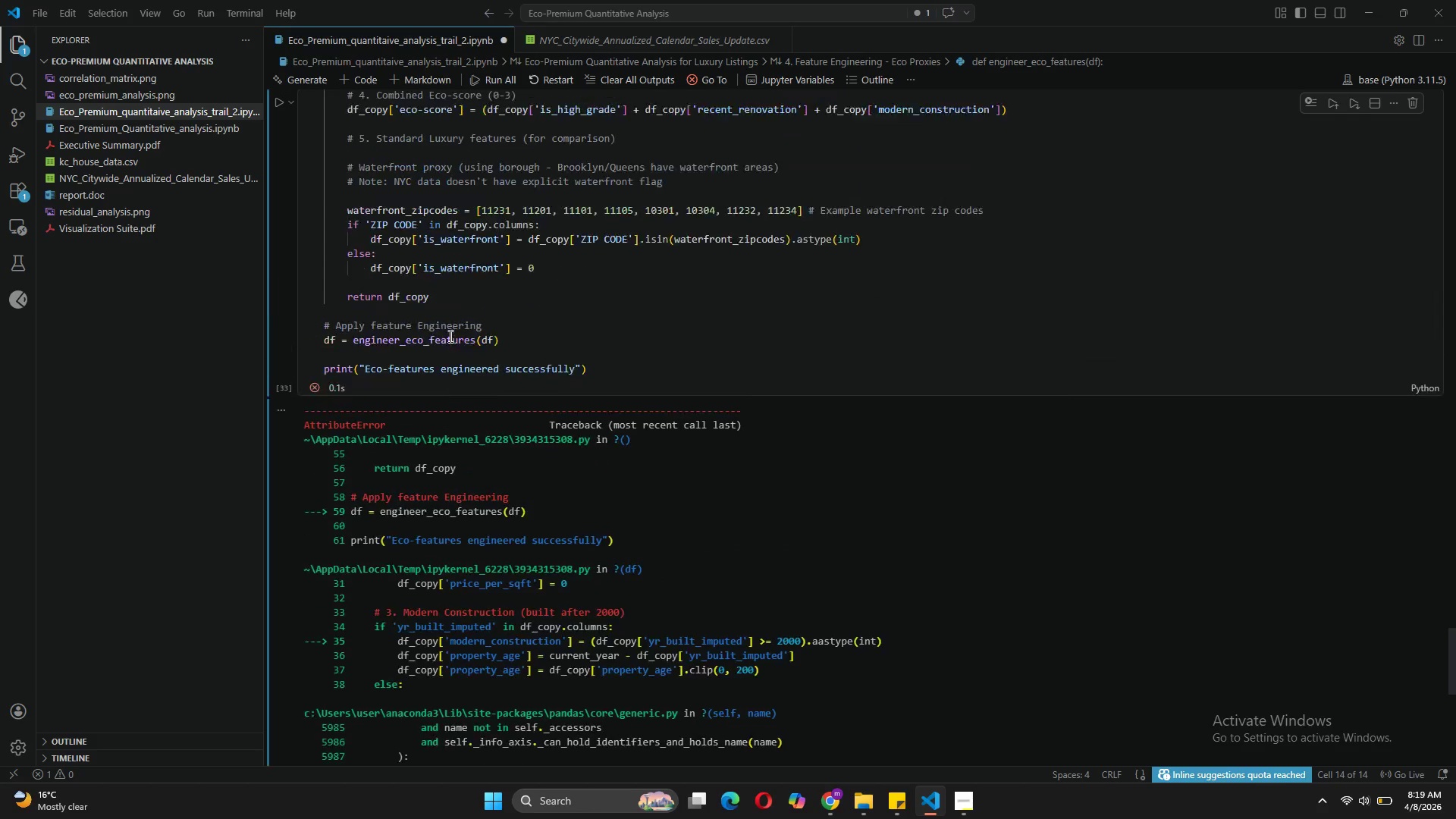 
left_click([796, 690])
 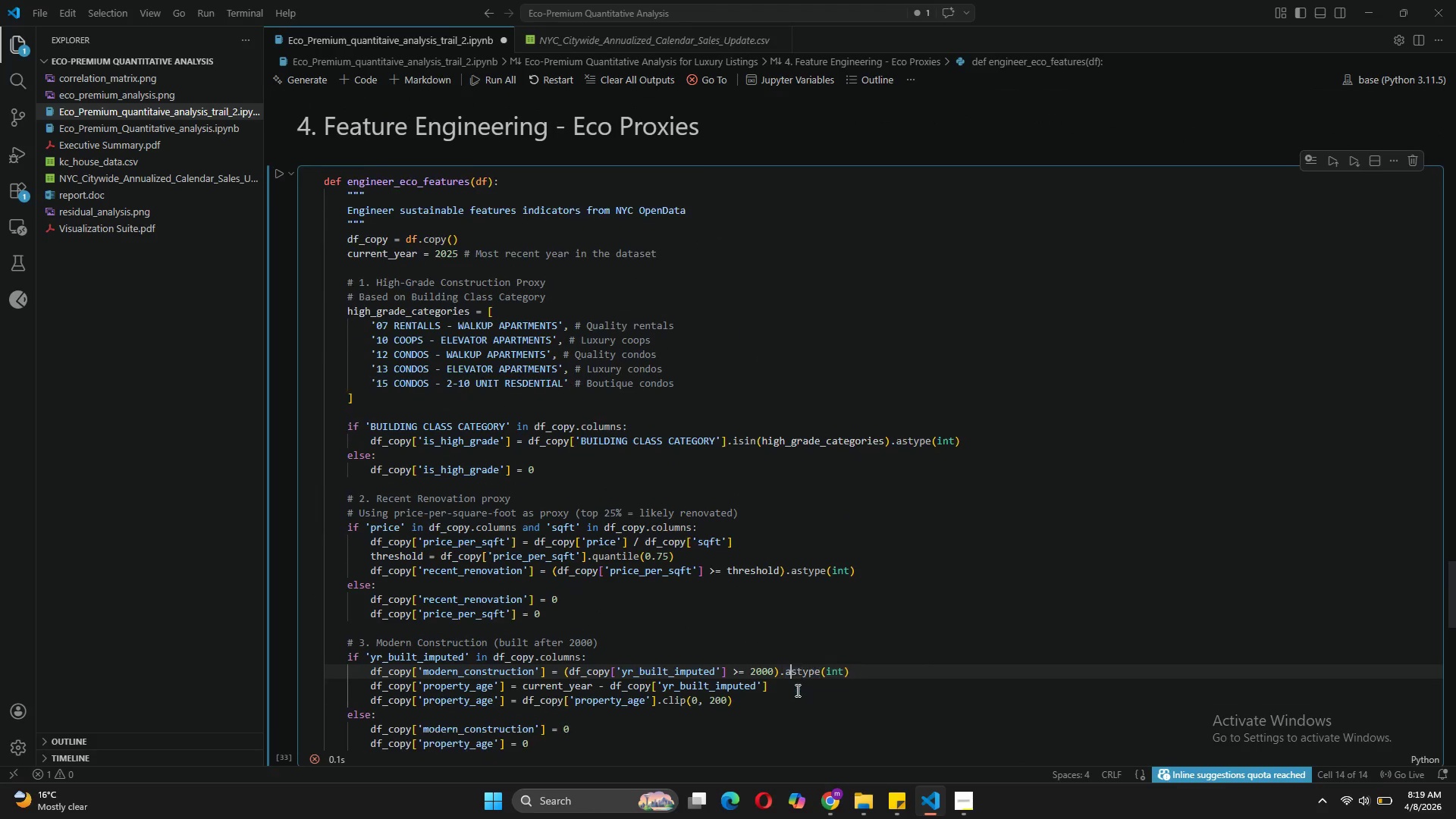 
key(Backspace)
 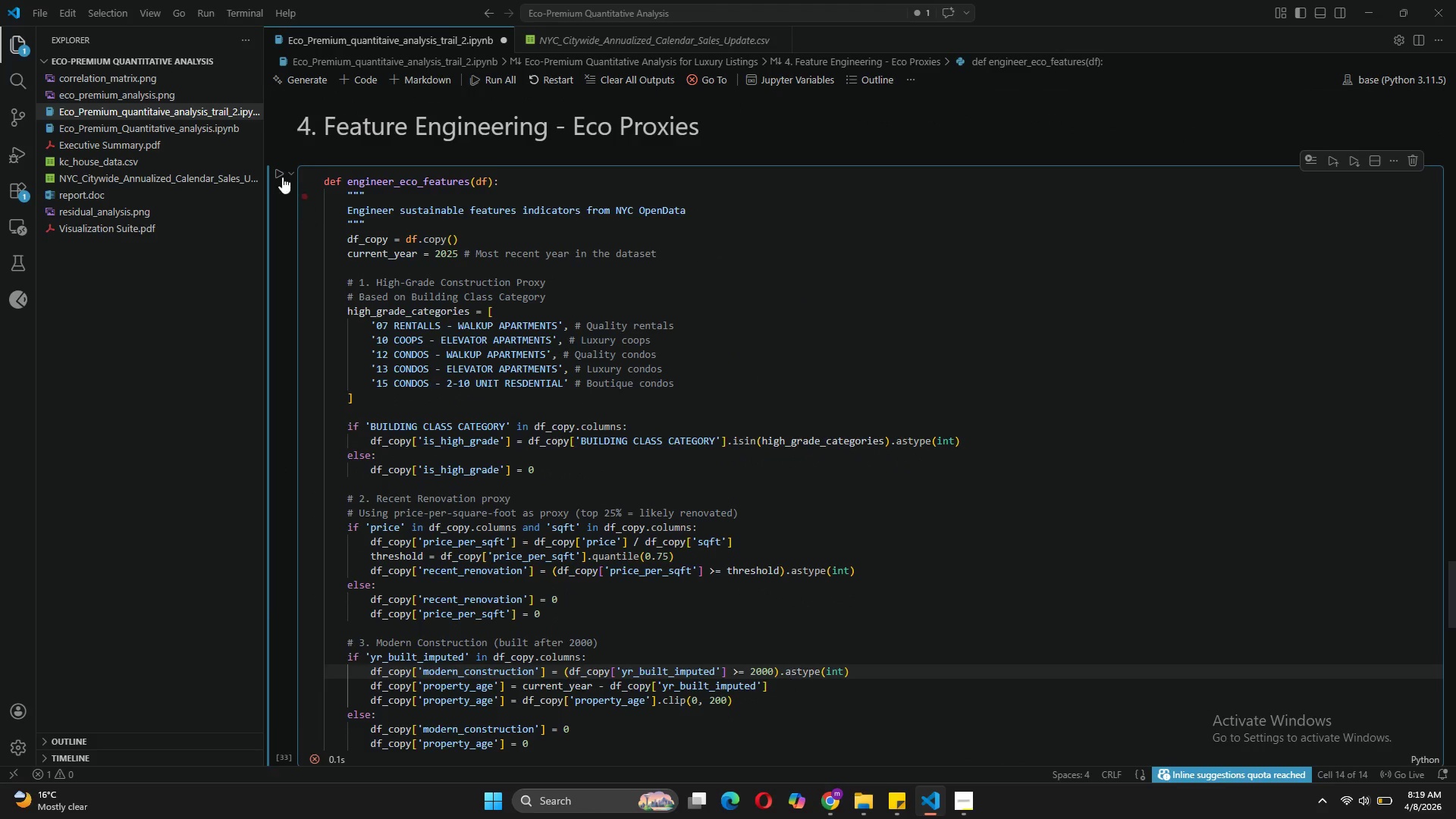 
left_click([278, 172])
 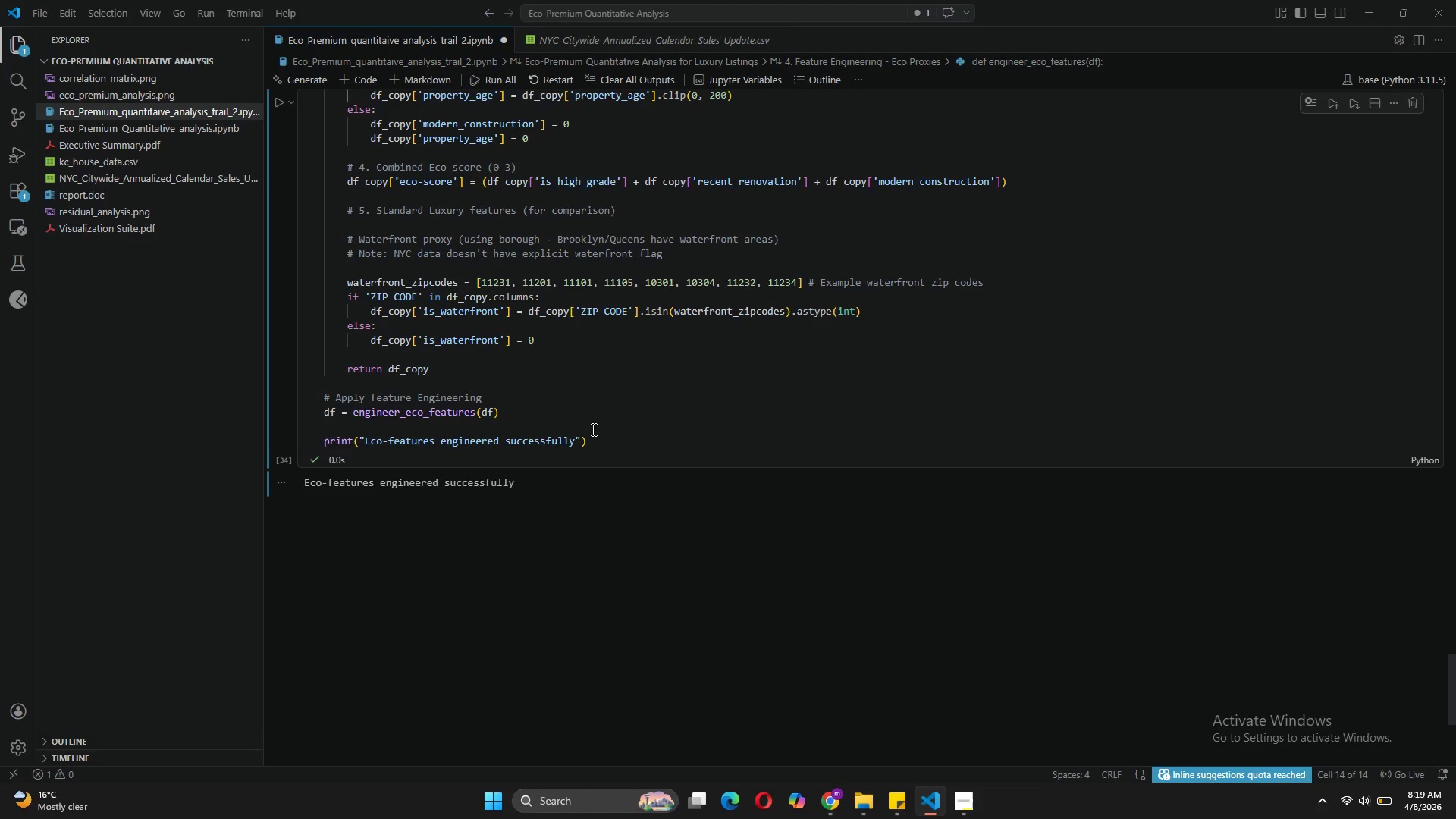 
wait(10.61)
 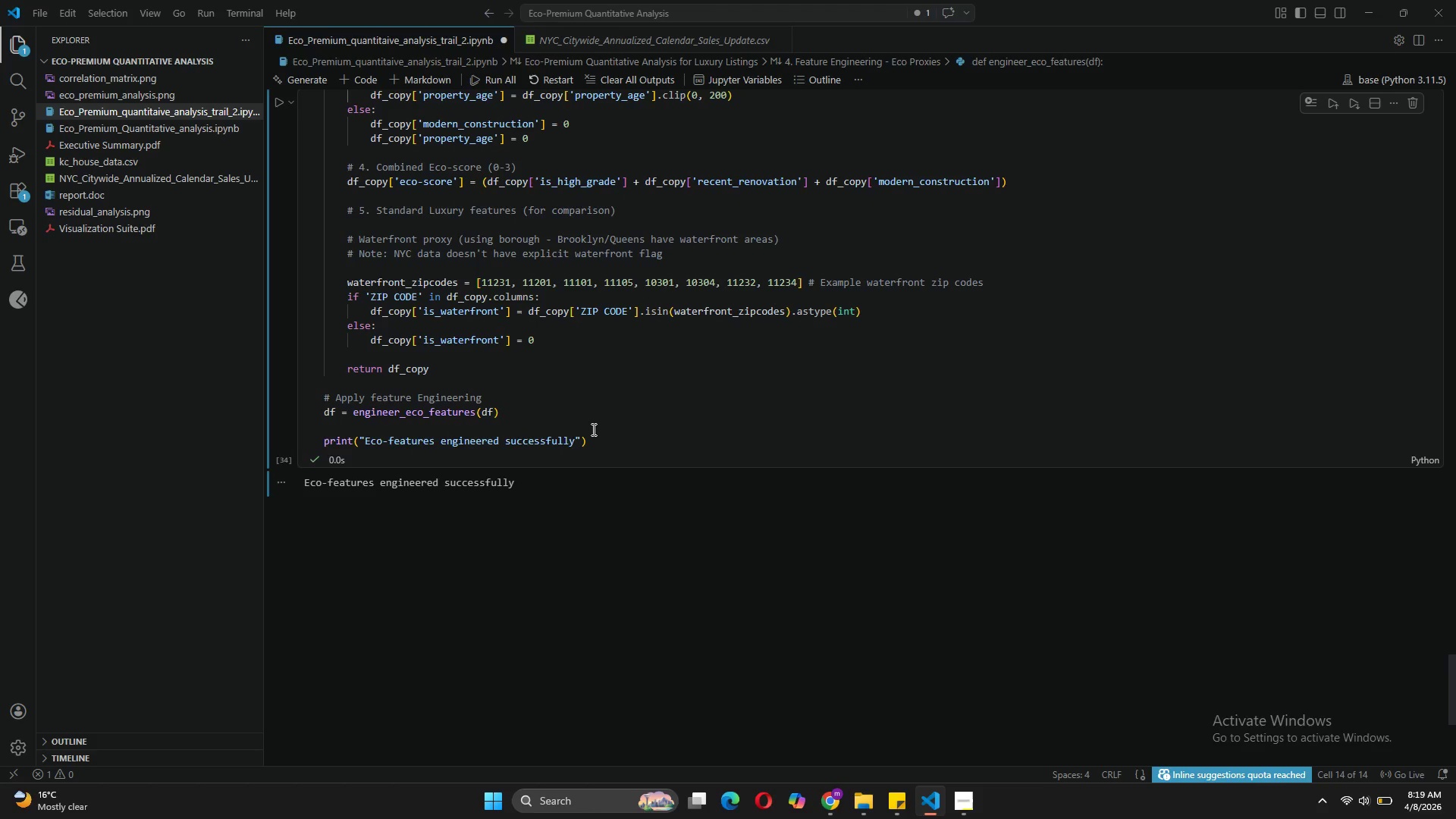 
left_click([362, 85])
 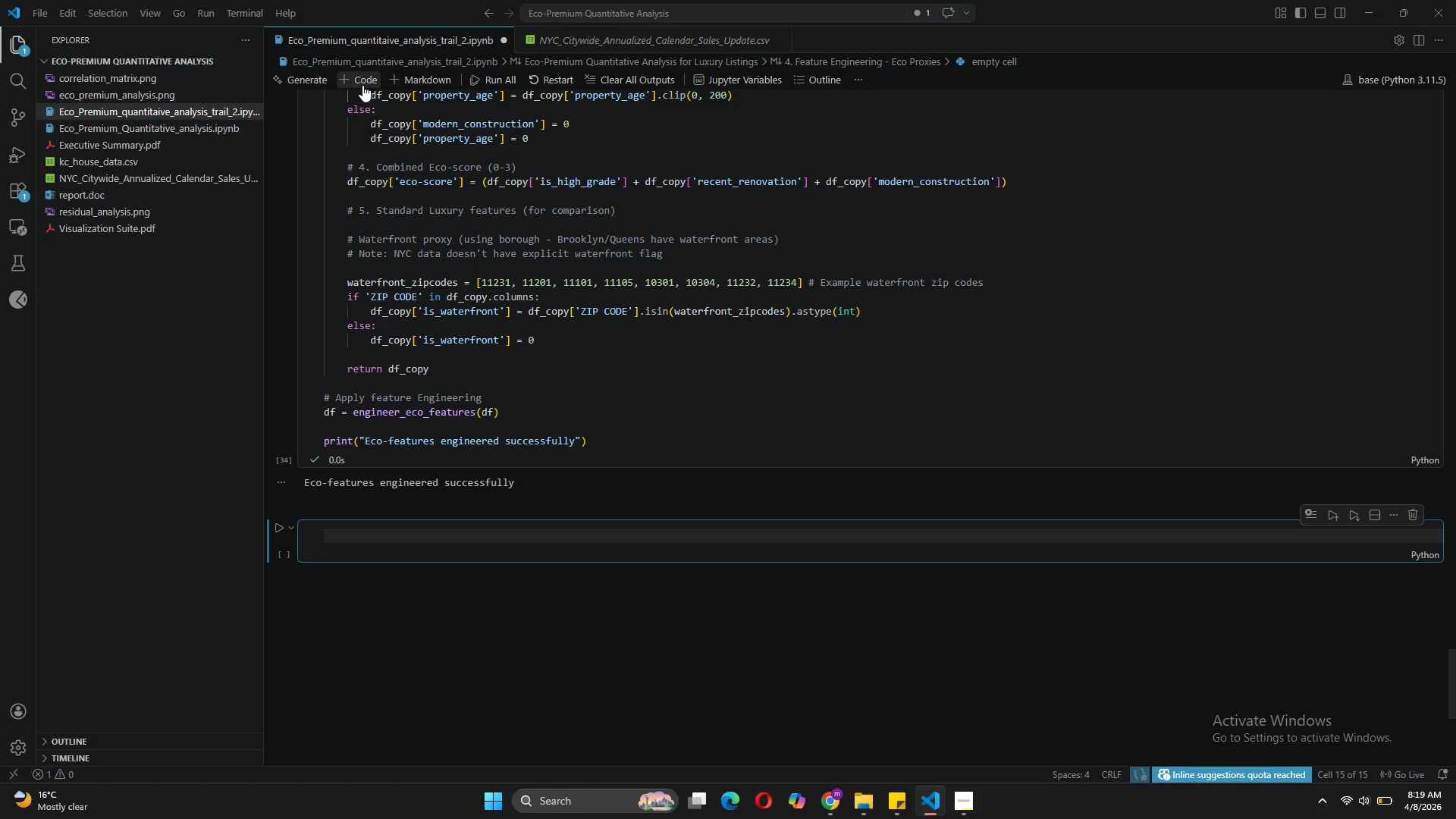 
type(# Eco-features)
 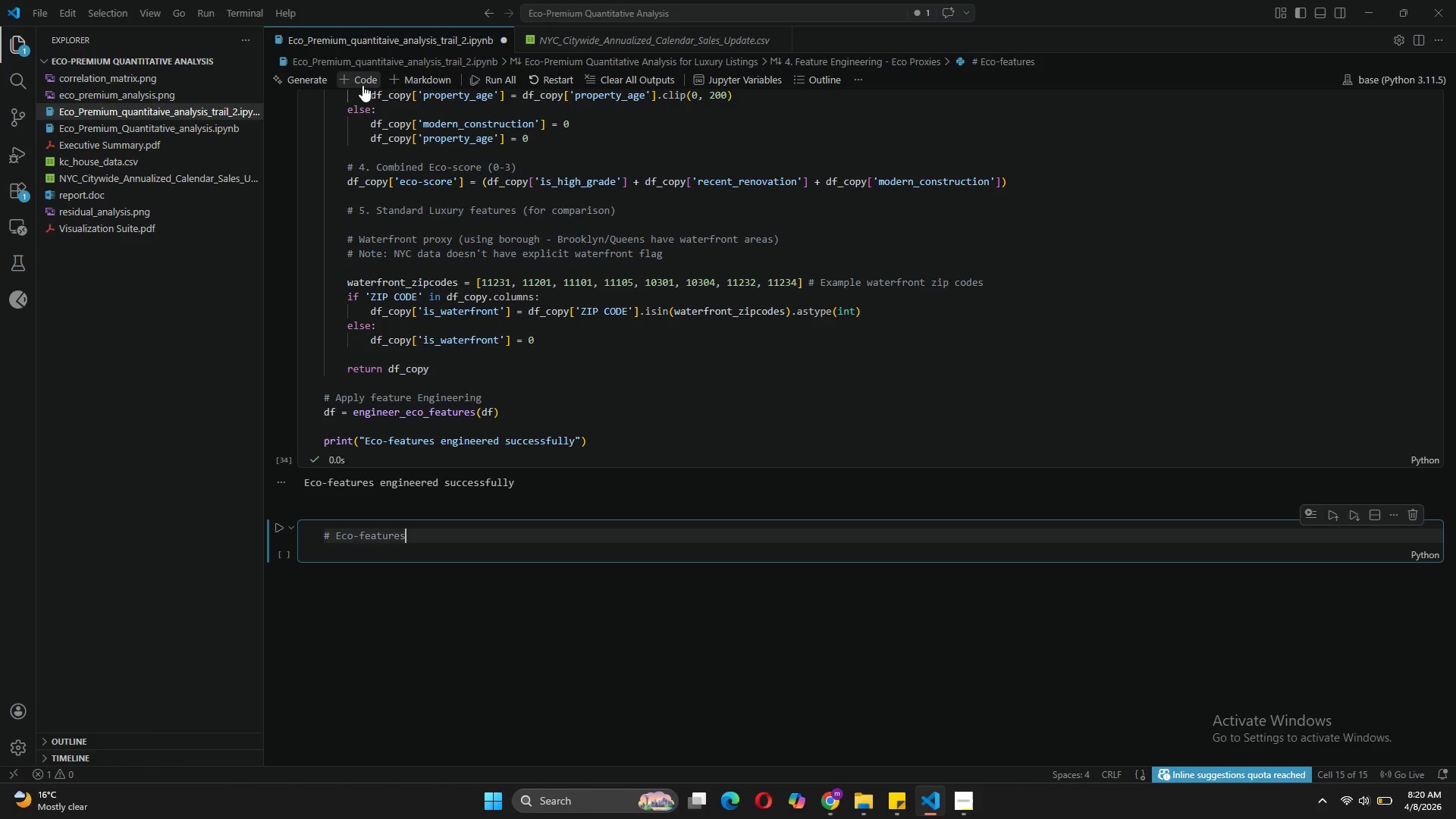 
key(Backspace)
key(Backspace)
key(Backspace)
key(Backspace)
key(Backspace)
key(Backspace)
key(Backspace)
key(Backspace)
type(Score Disr)
key(Backspace)
type(tribution)
 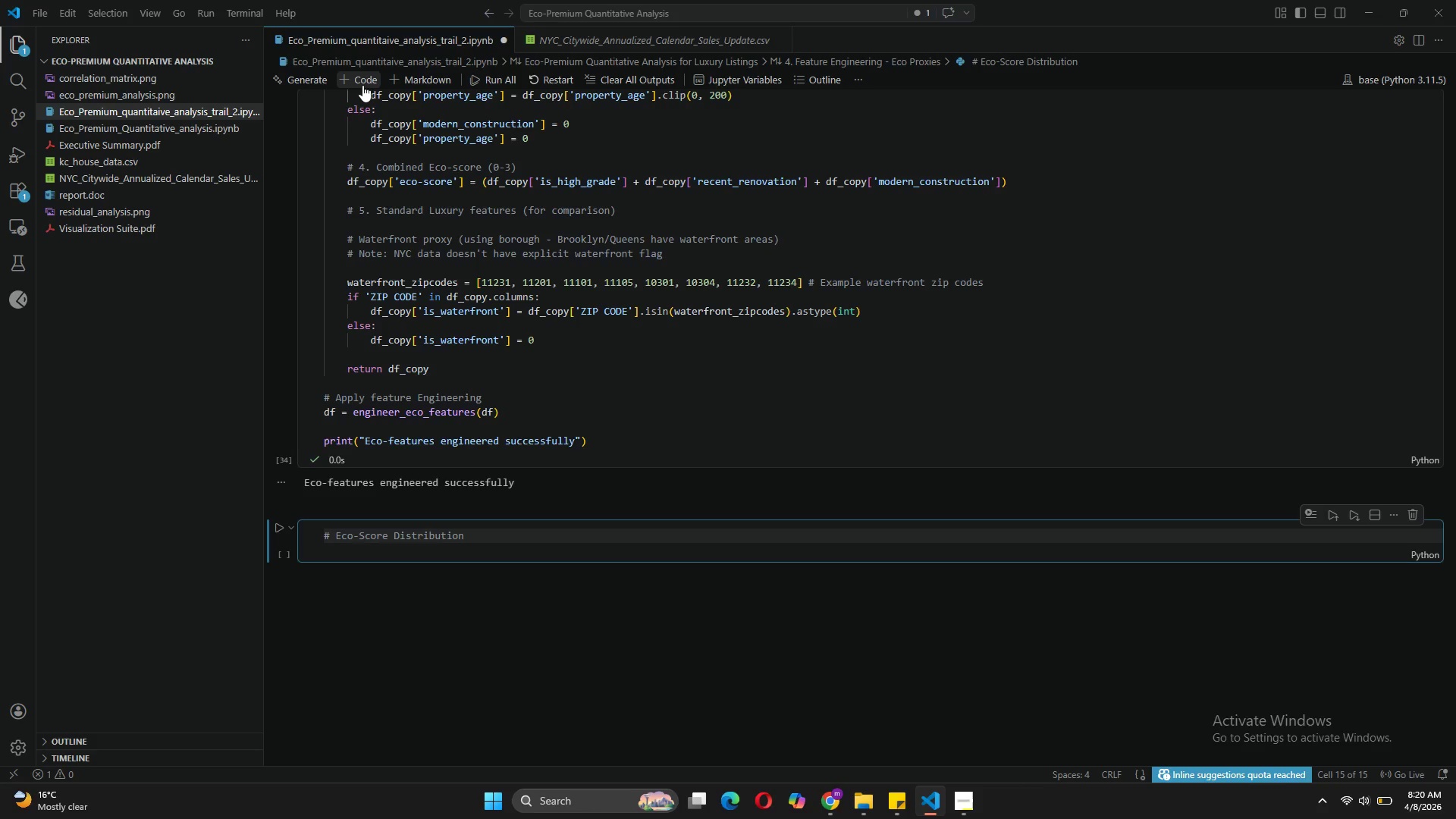 
key(Enter)
 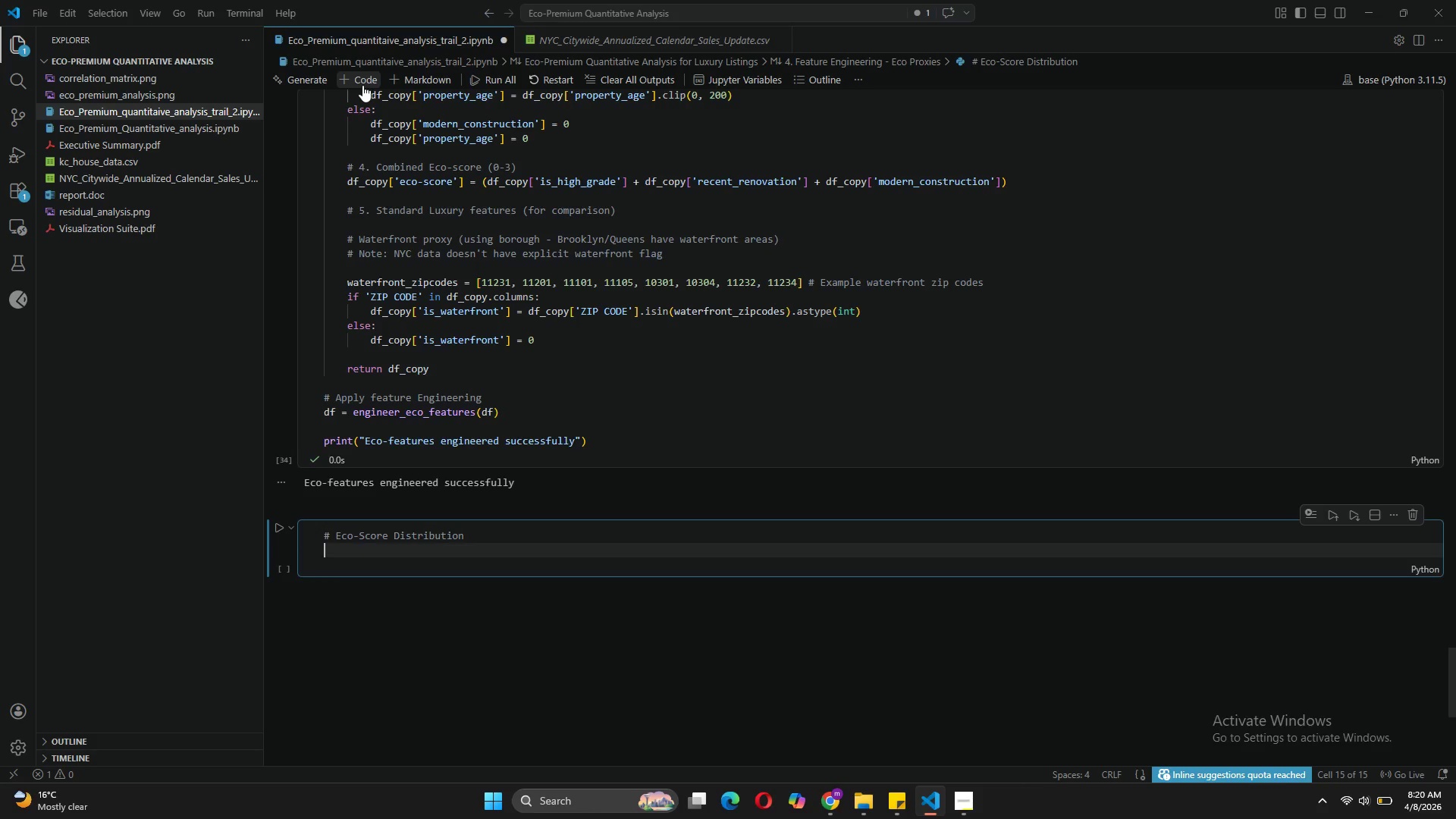 
key(Enter)
 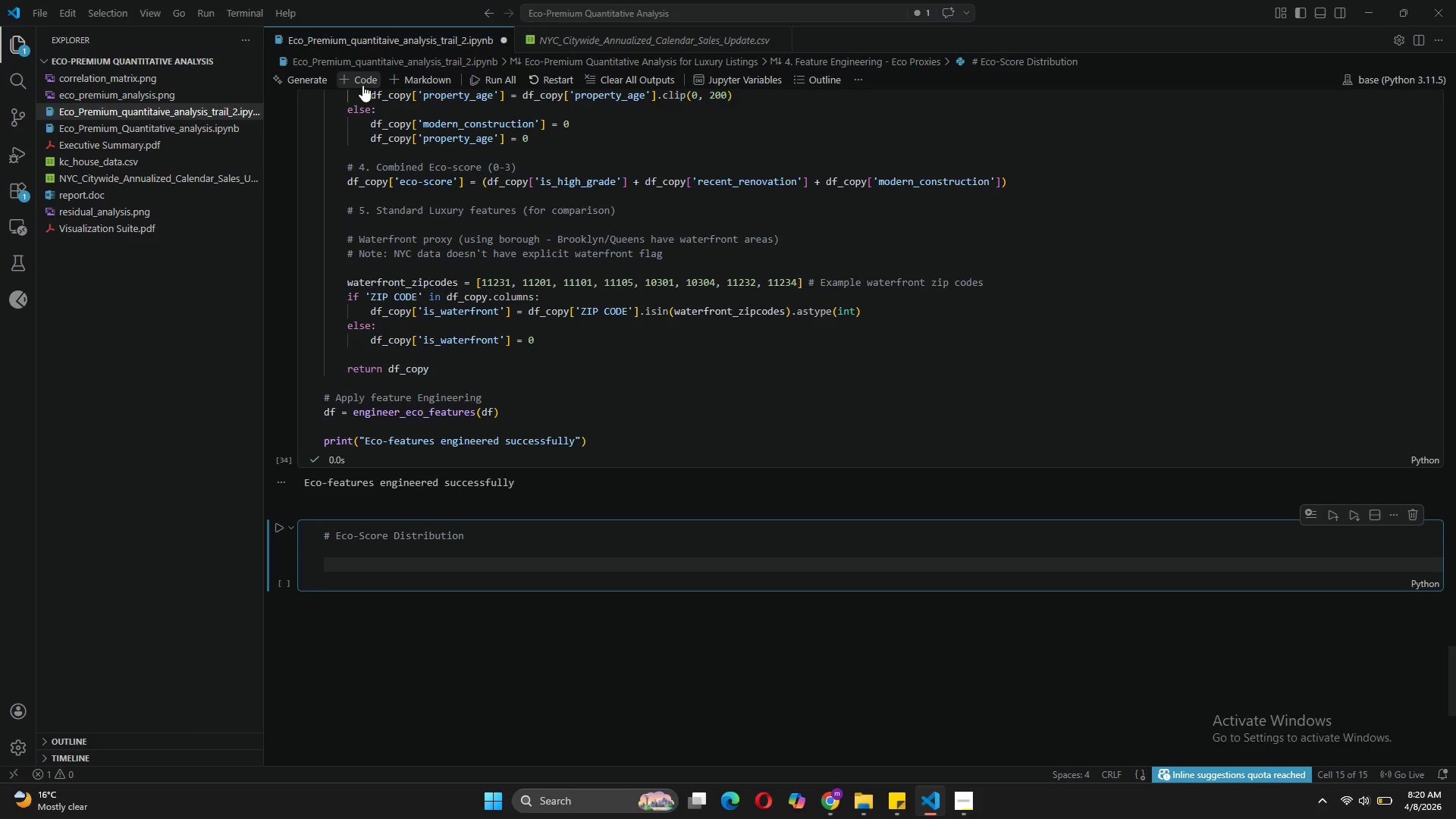 
type(print))
key(Backspace)
type(("Eco-Score Distribution (NYC 2018-2024)
 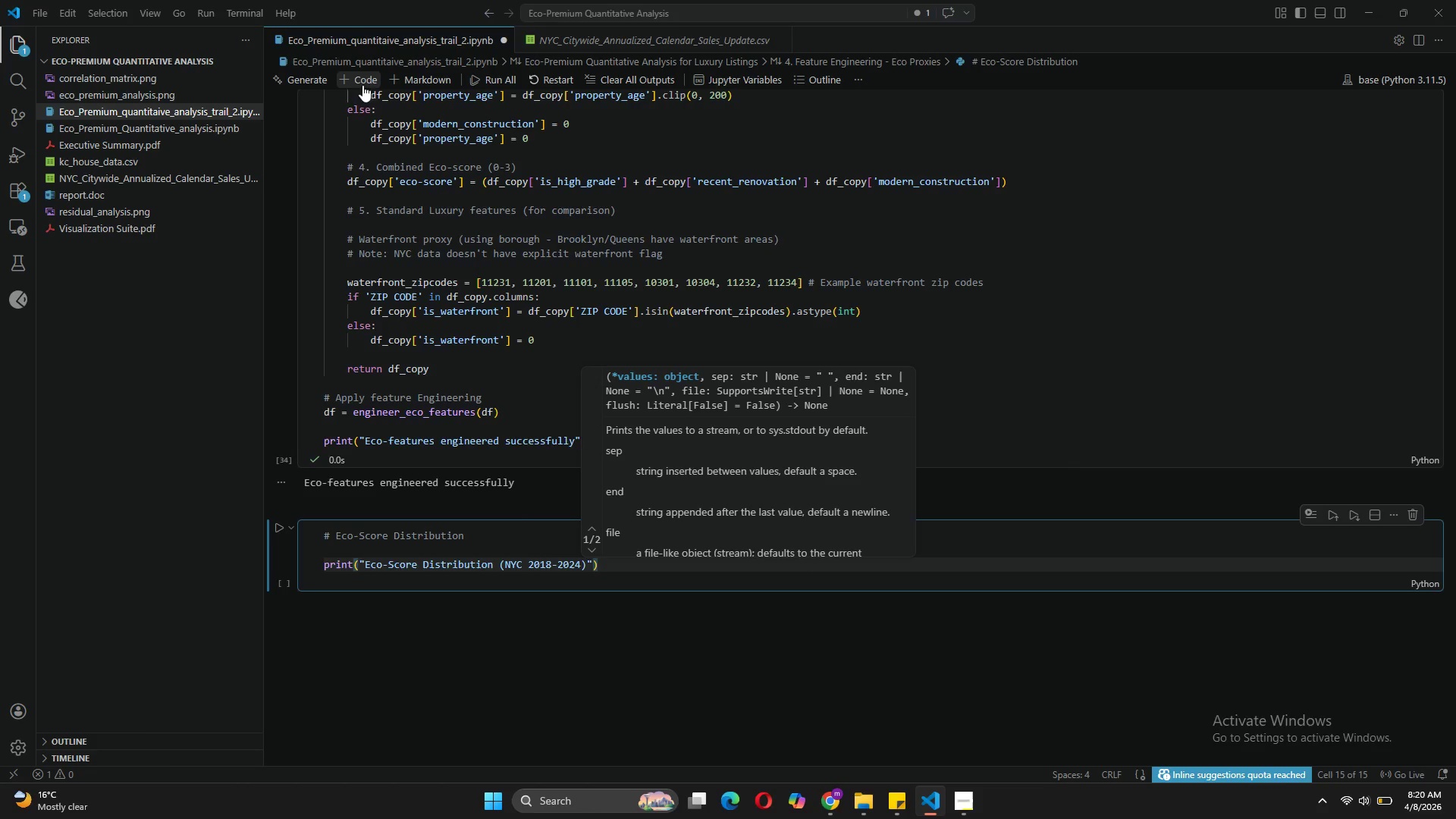 
left_click([477, 531])
 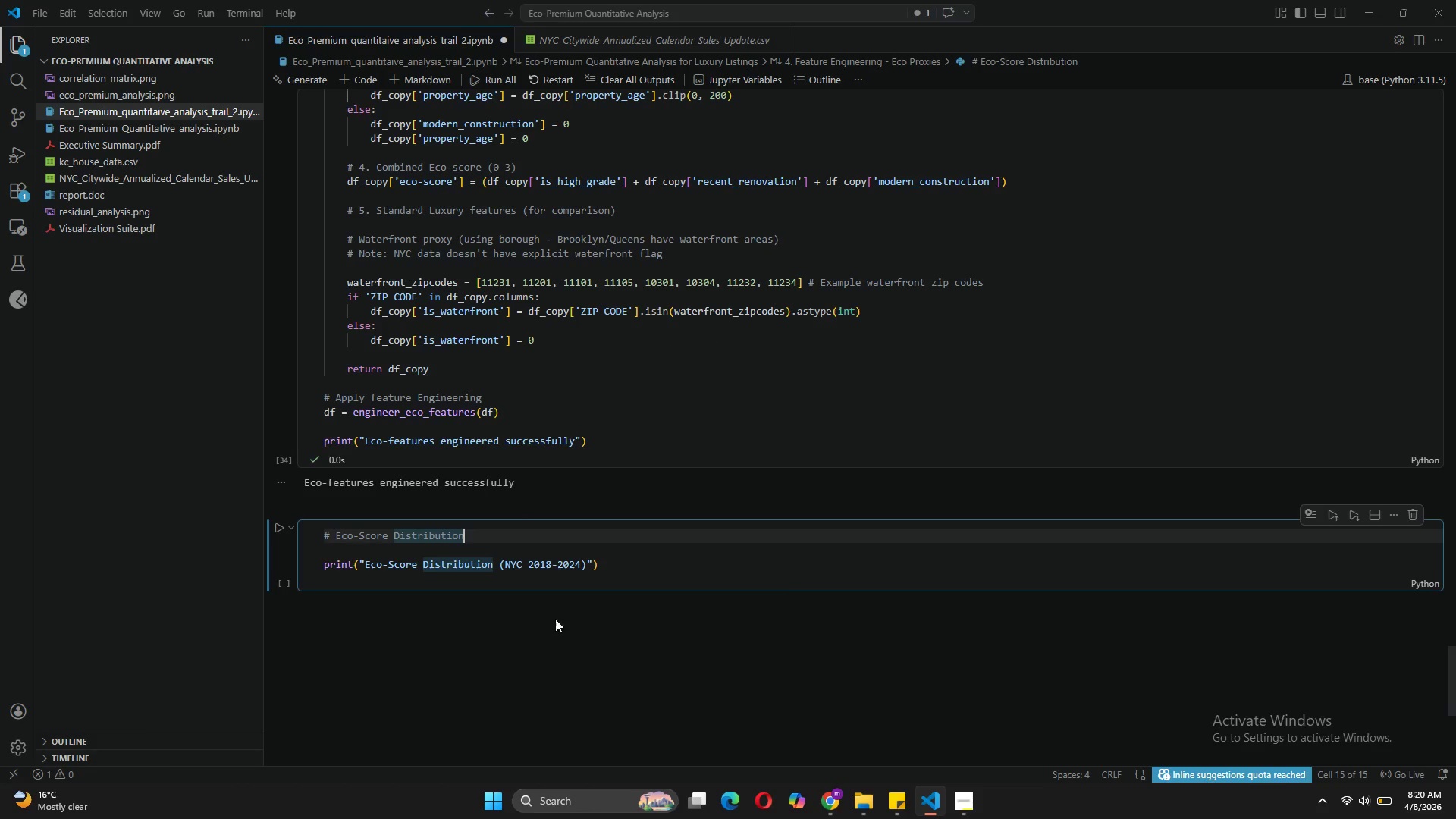 
left_click([607, 564])
 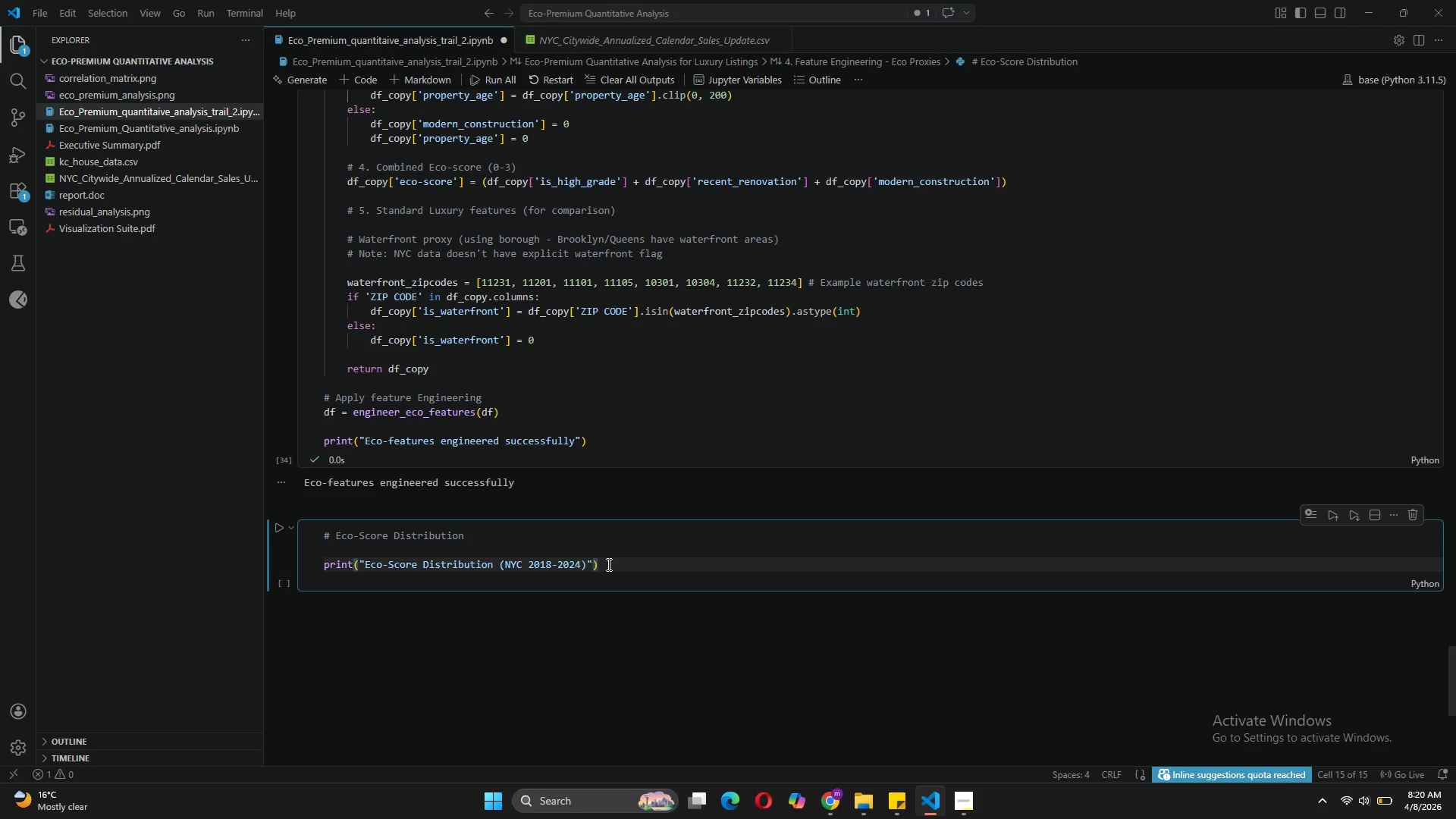 
key(Enter)
 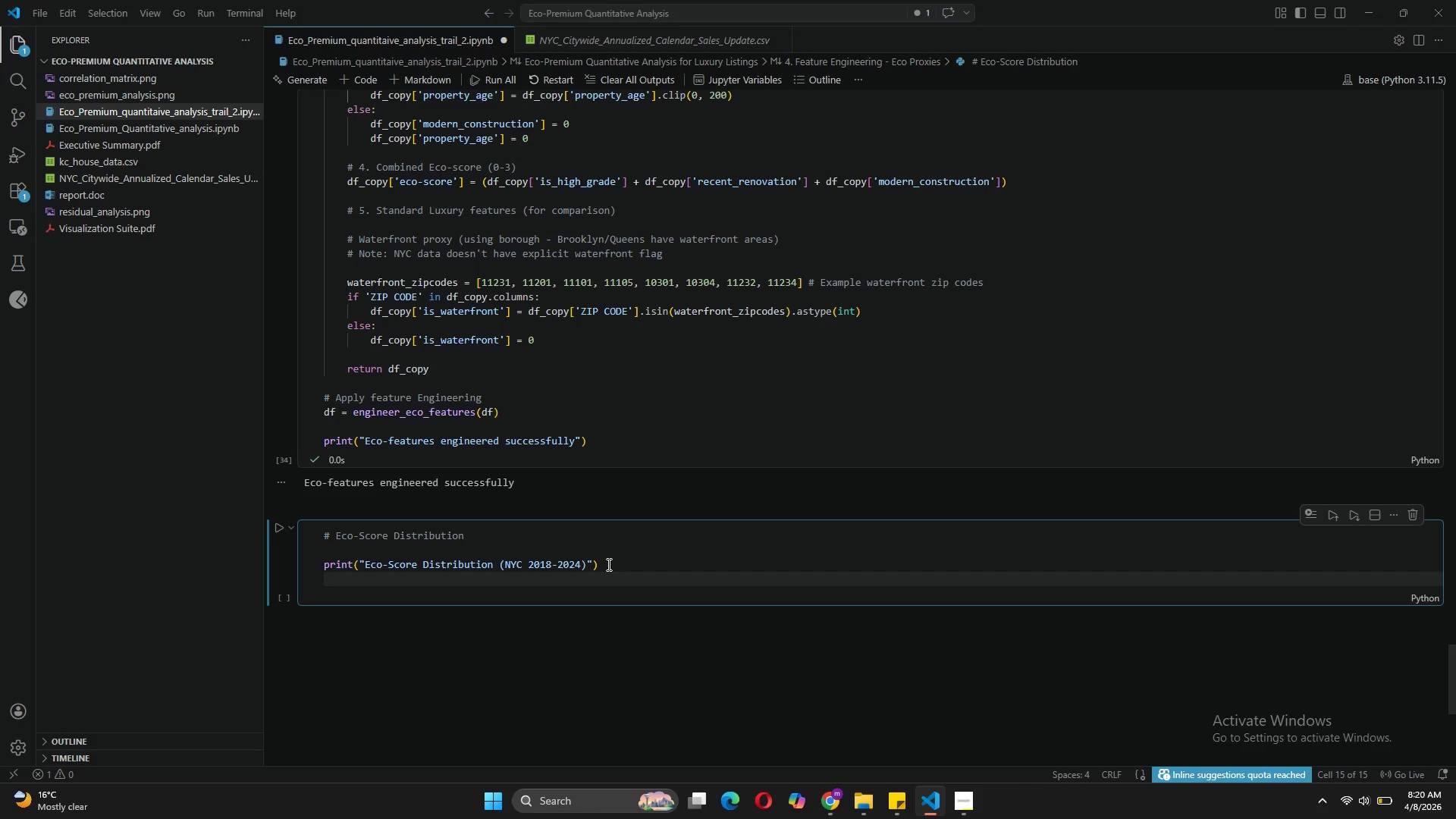 
key(Enter)
 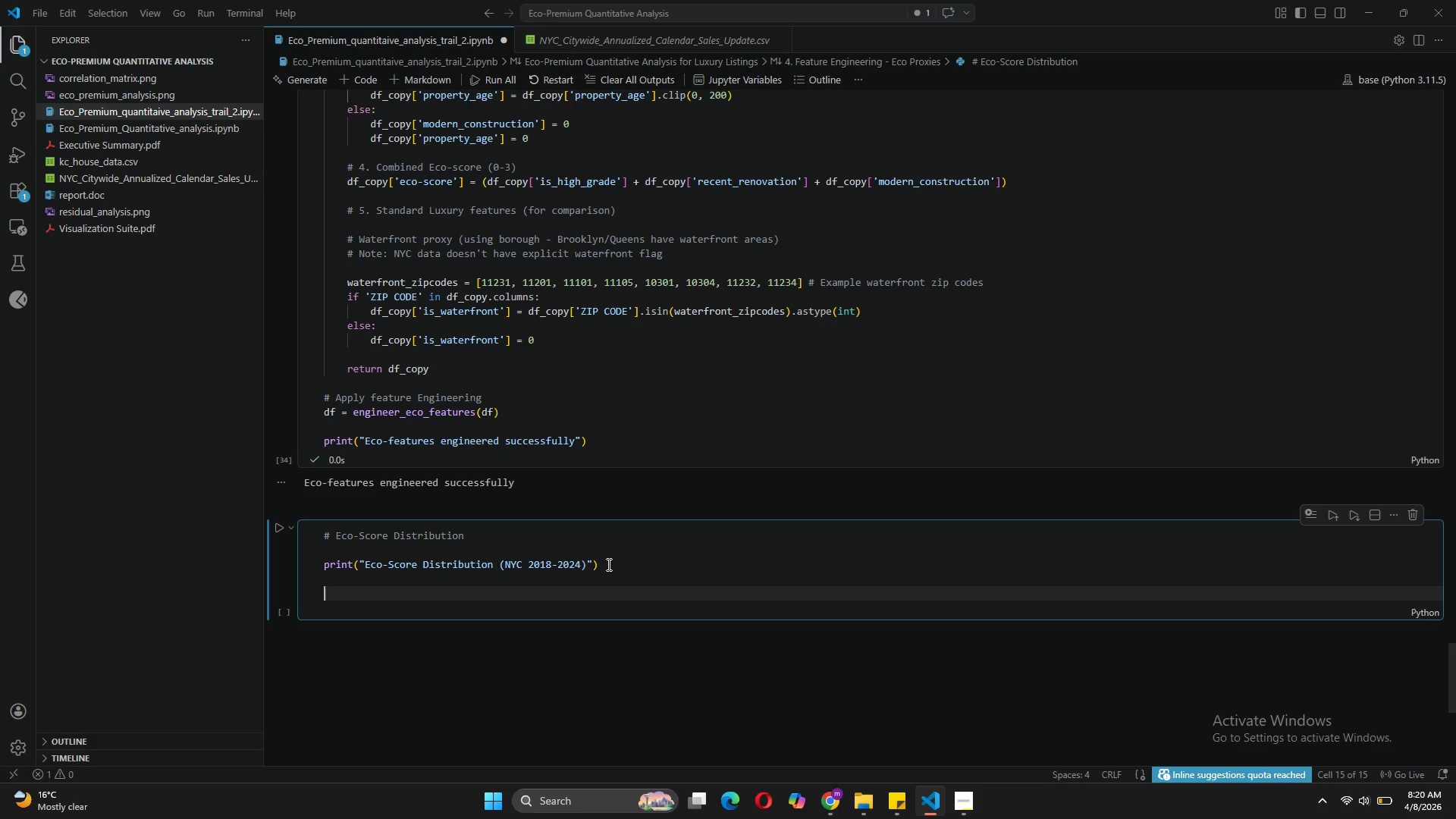 
type(print)
 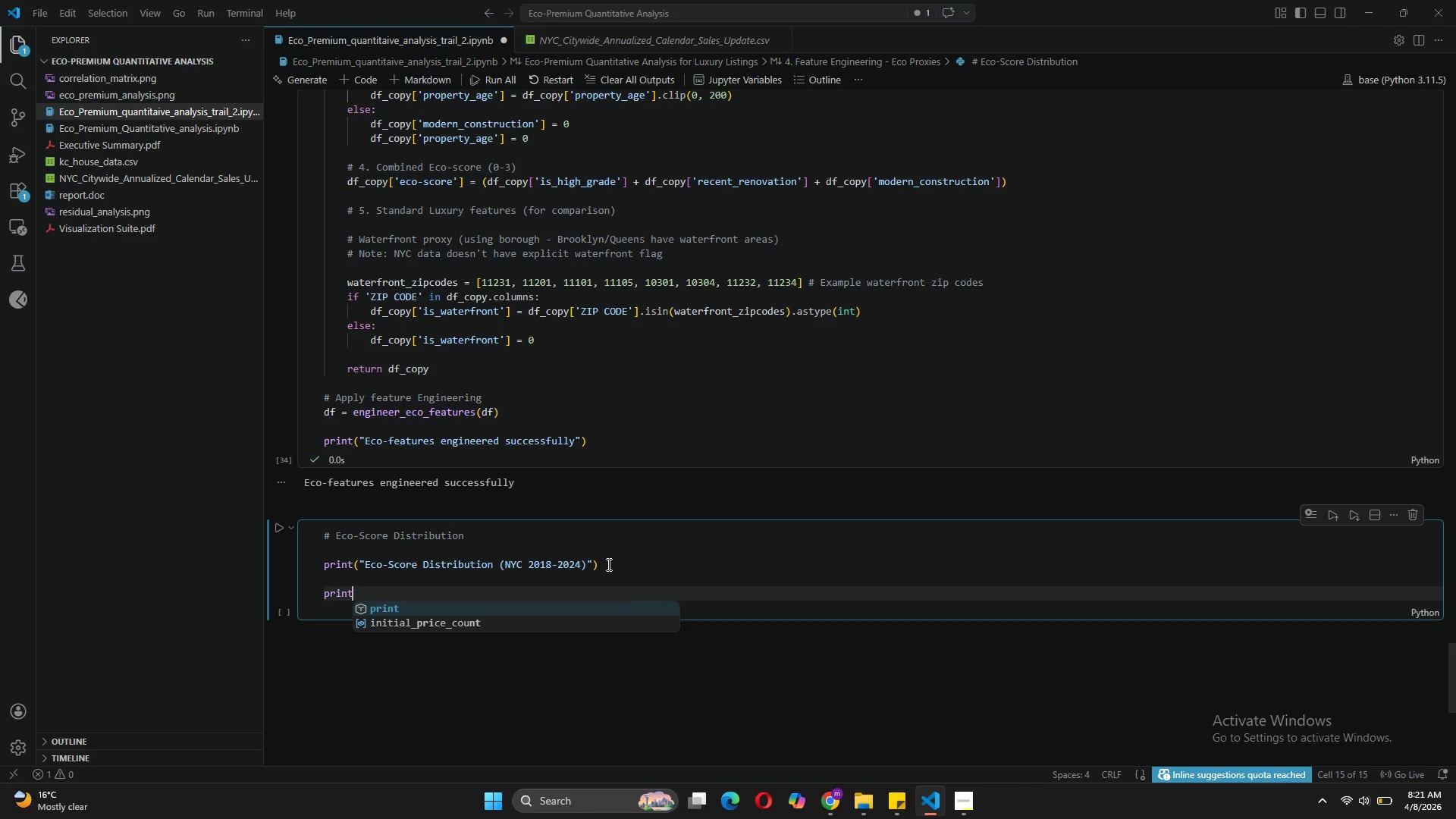 
type((f"\nEco-Score distribution (0-3)
 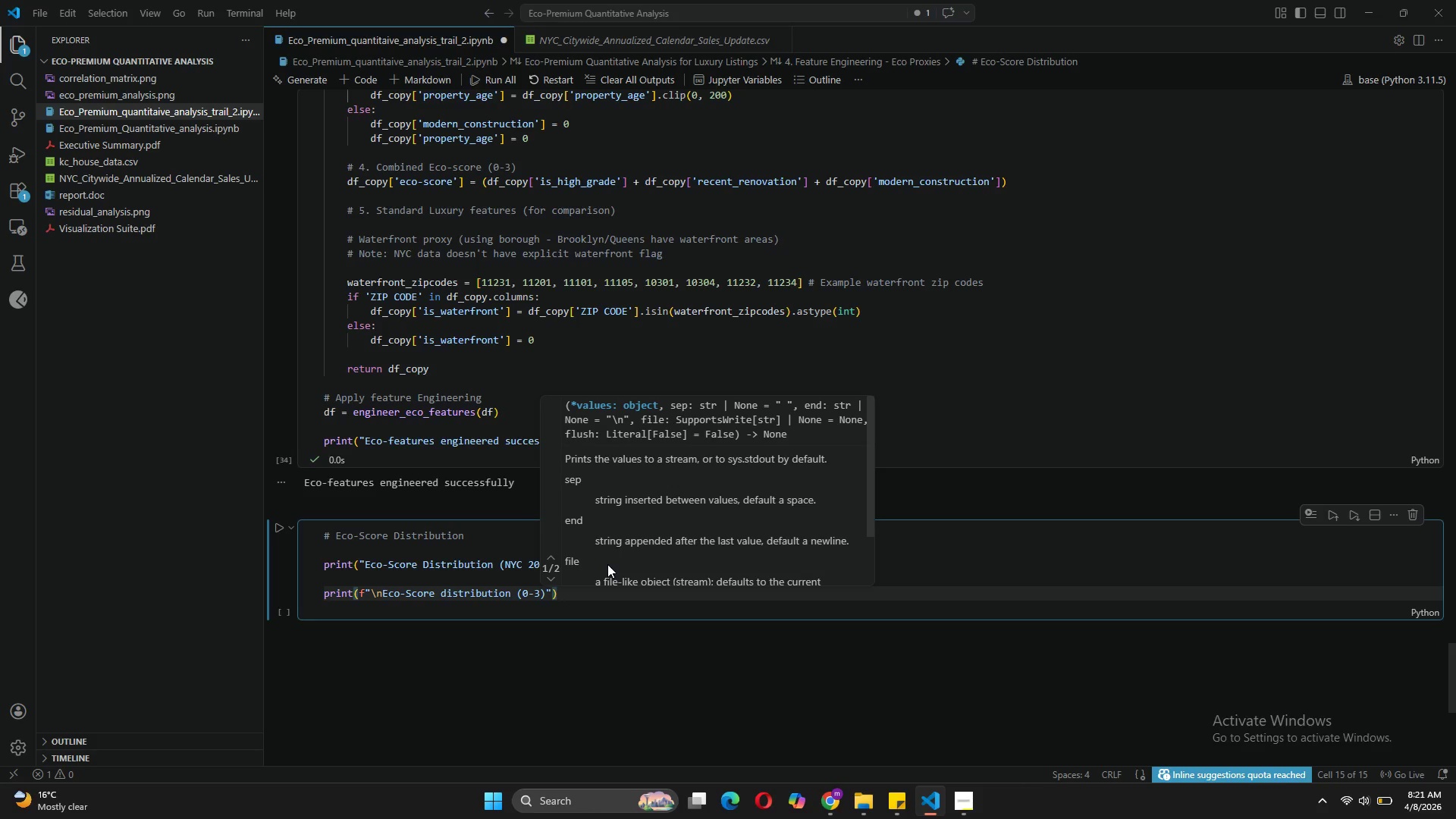 
type( scale)
 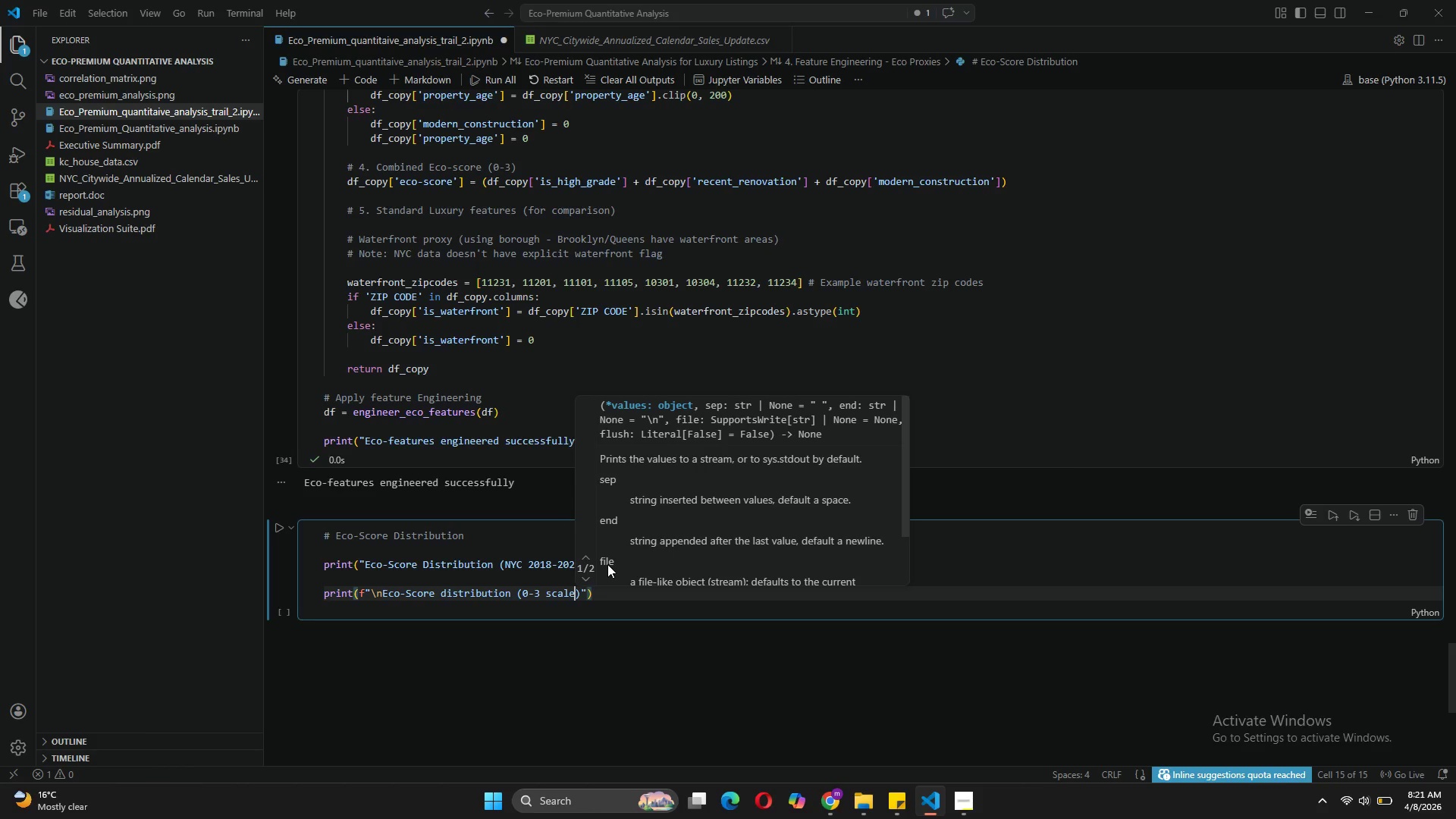 
key(ArrowRight)
 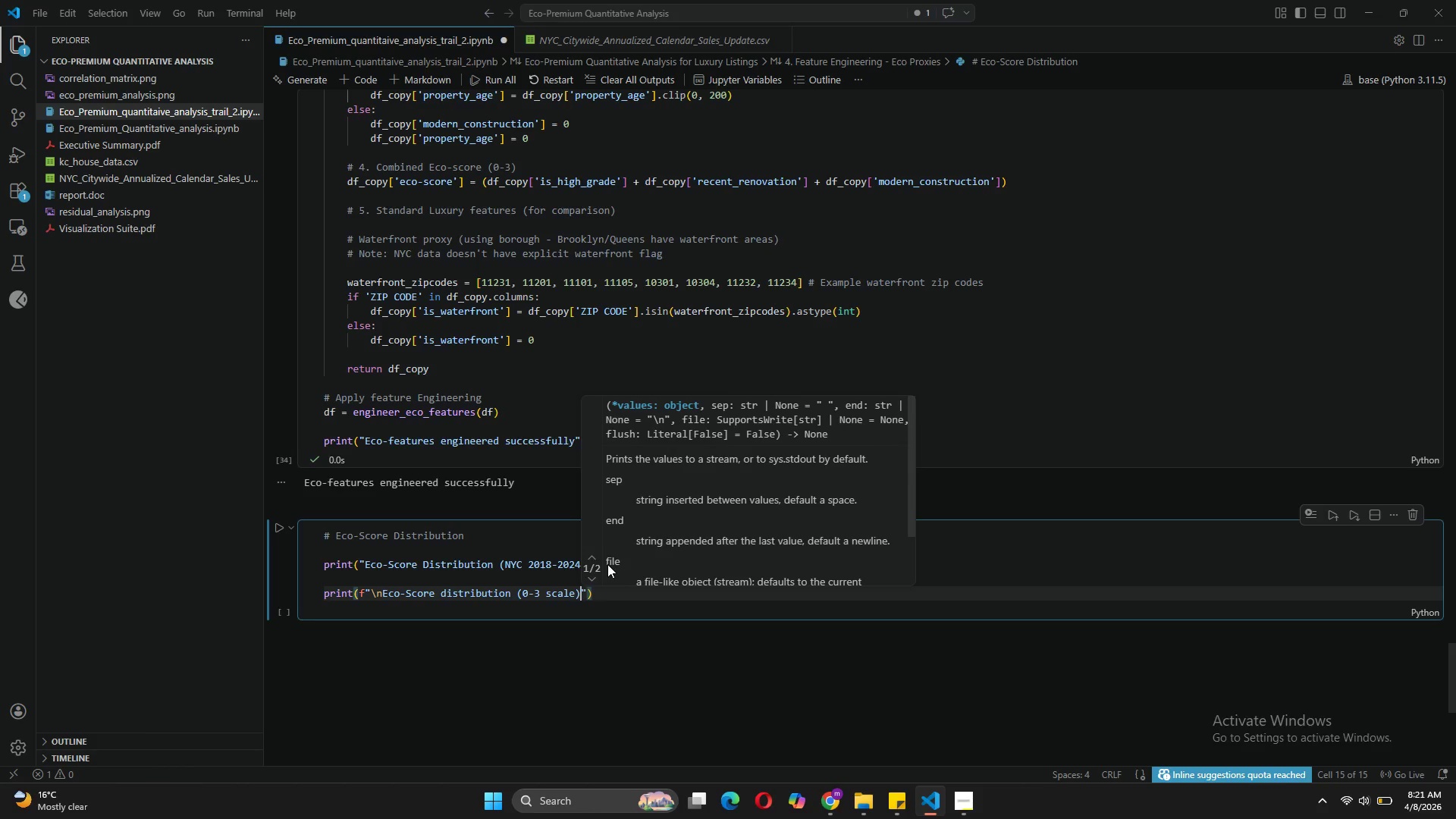 
key(ArrowRight)
 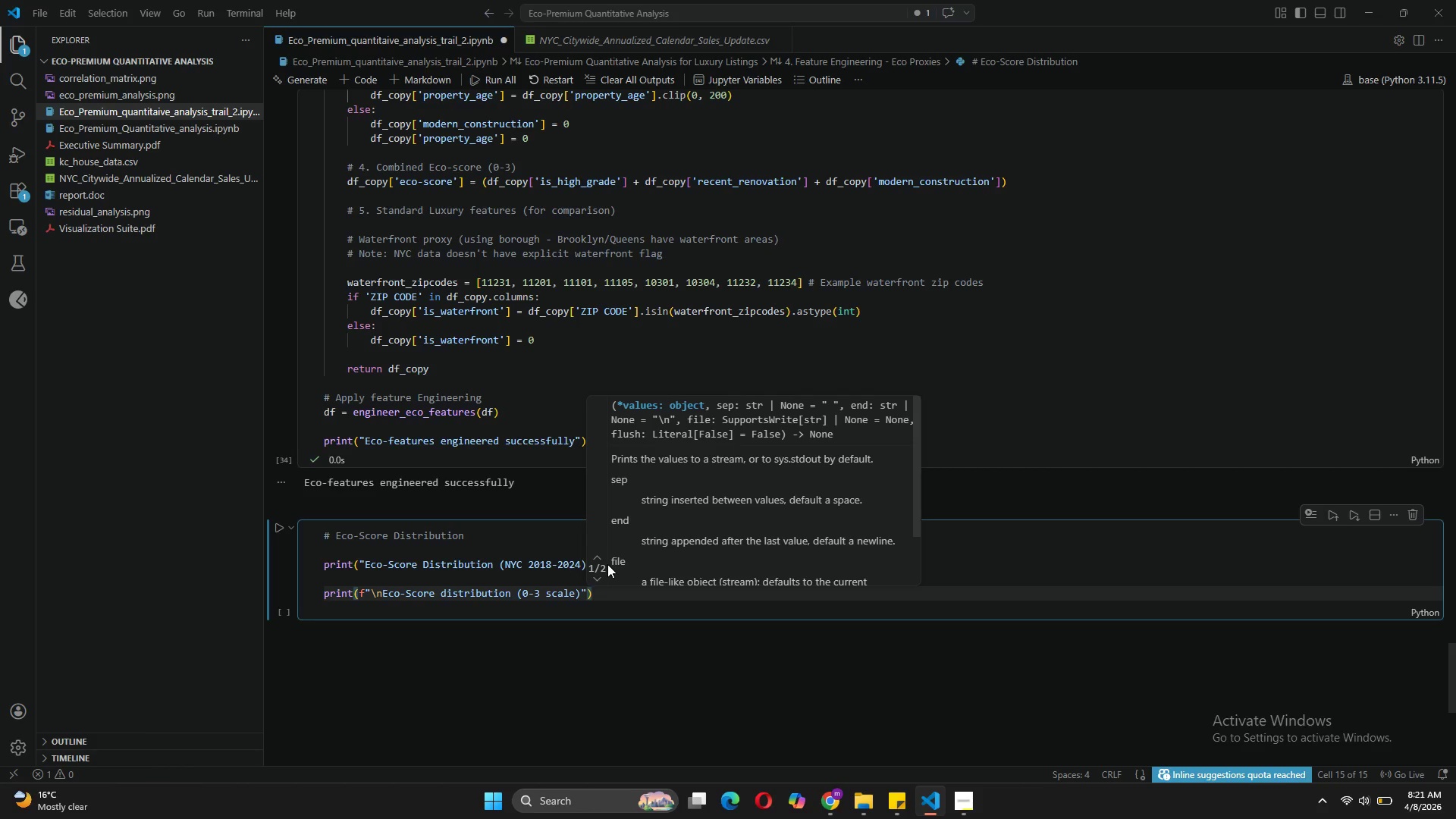 
key(ArrowLeft)
 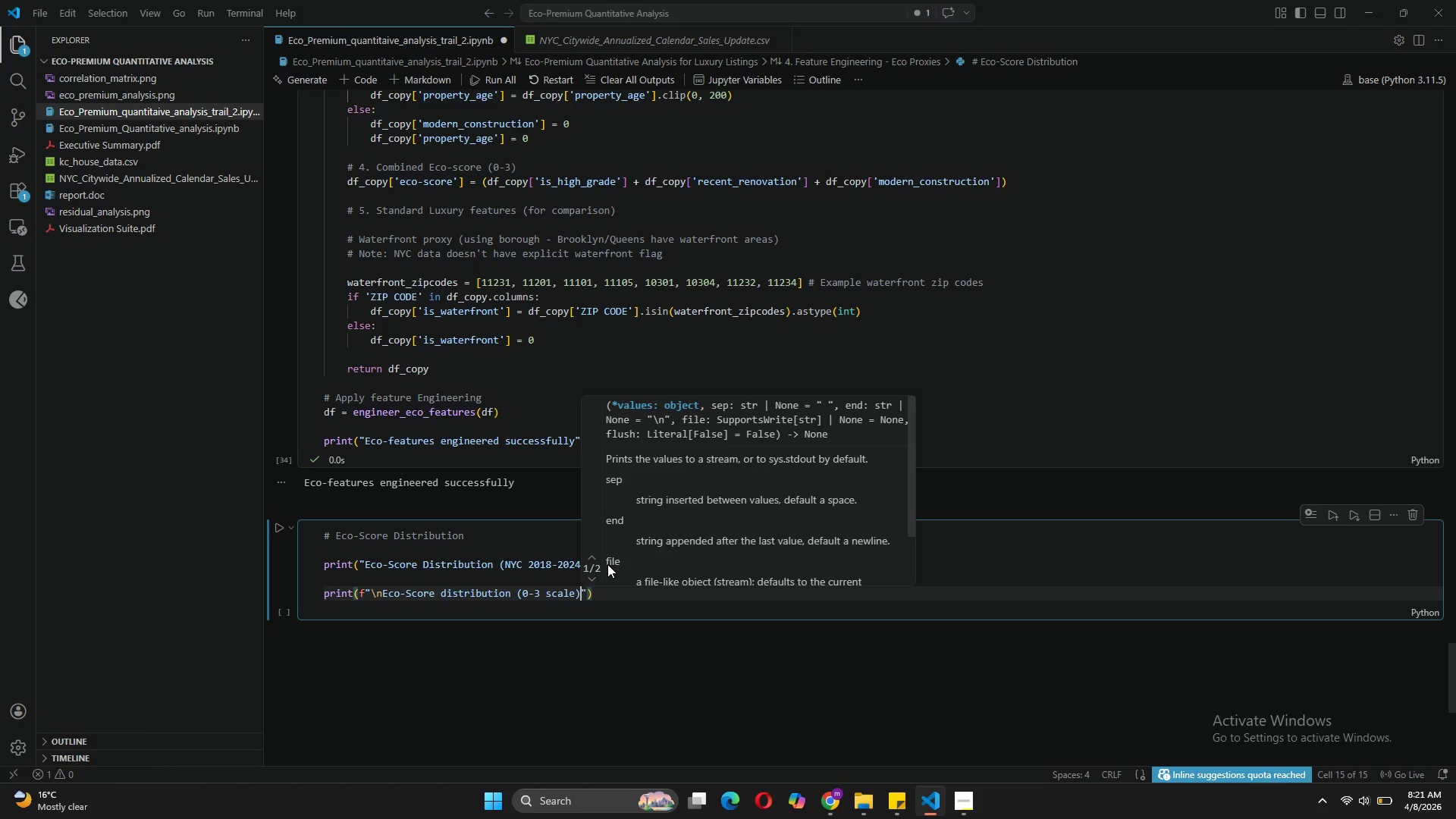 
key(Shift+Semicolon)
 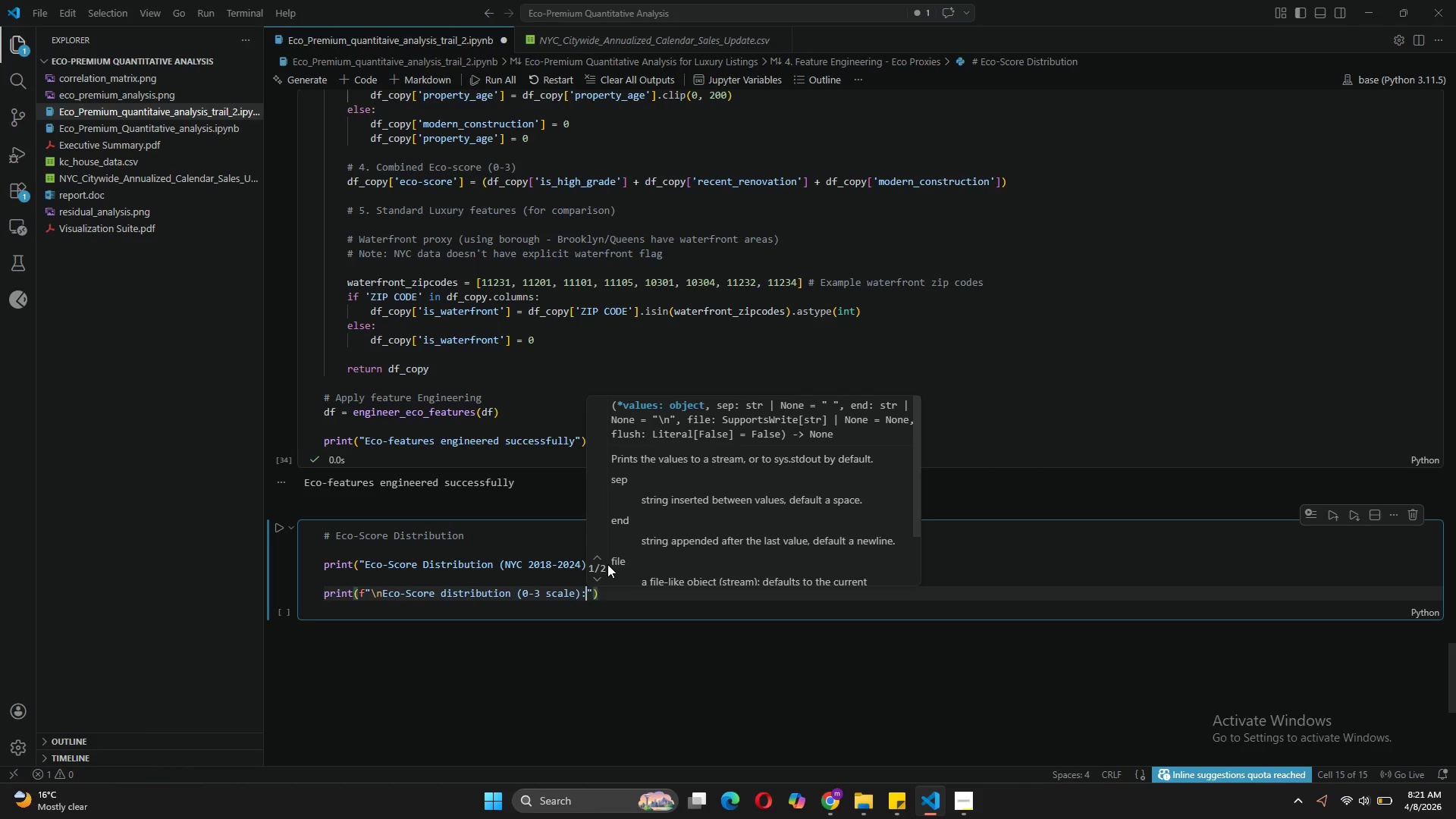 
key(ArrowRight)
 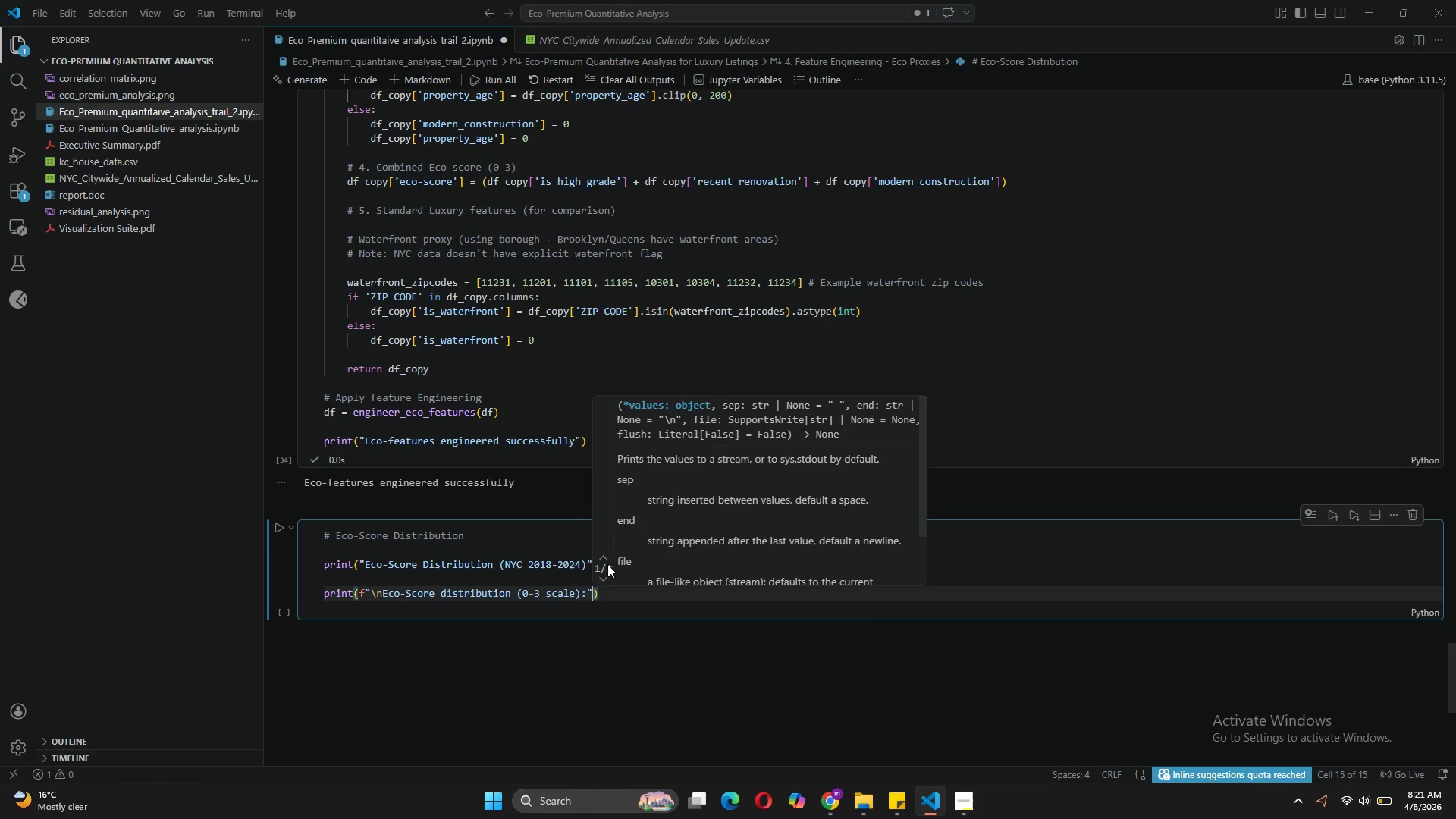 
key(ArrowRight)
 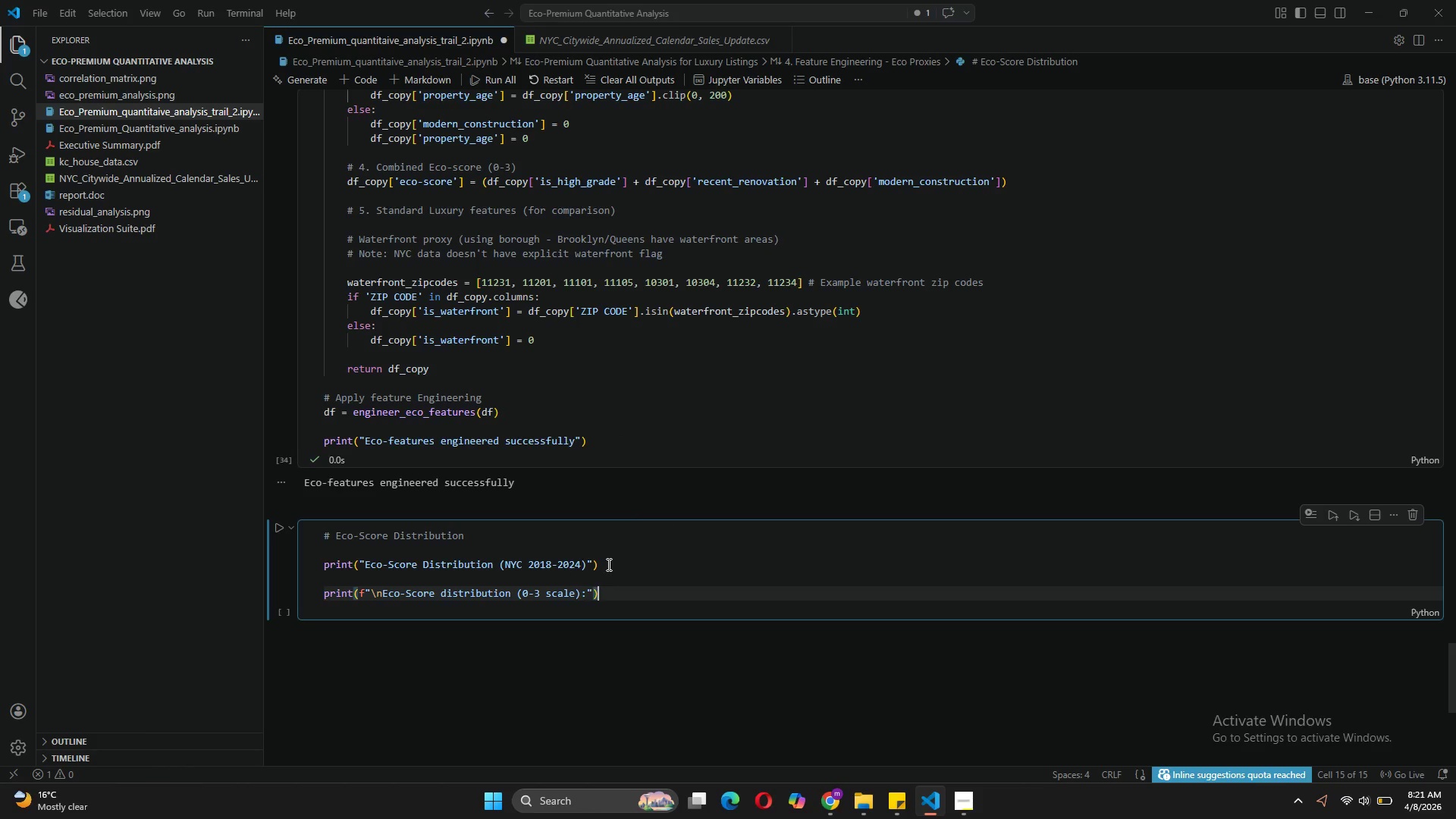 
key(Enter)
 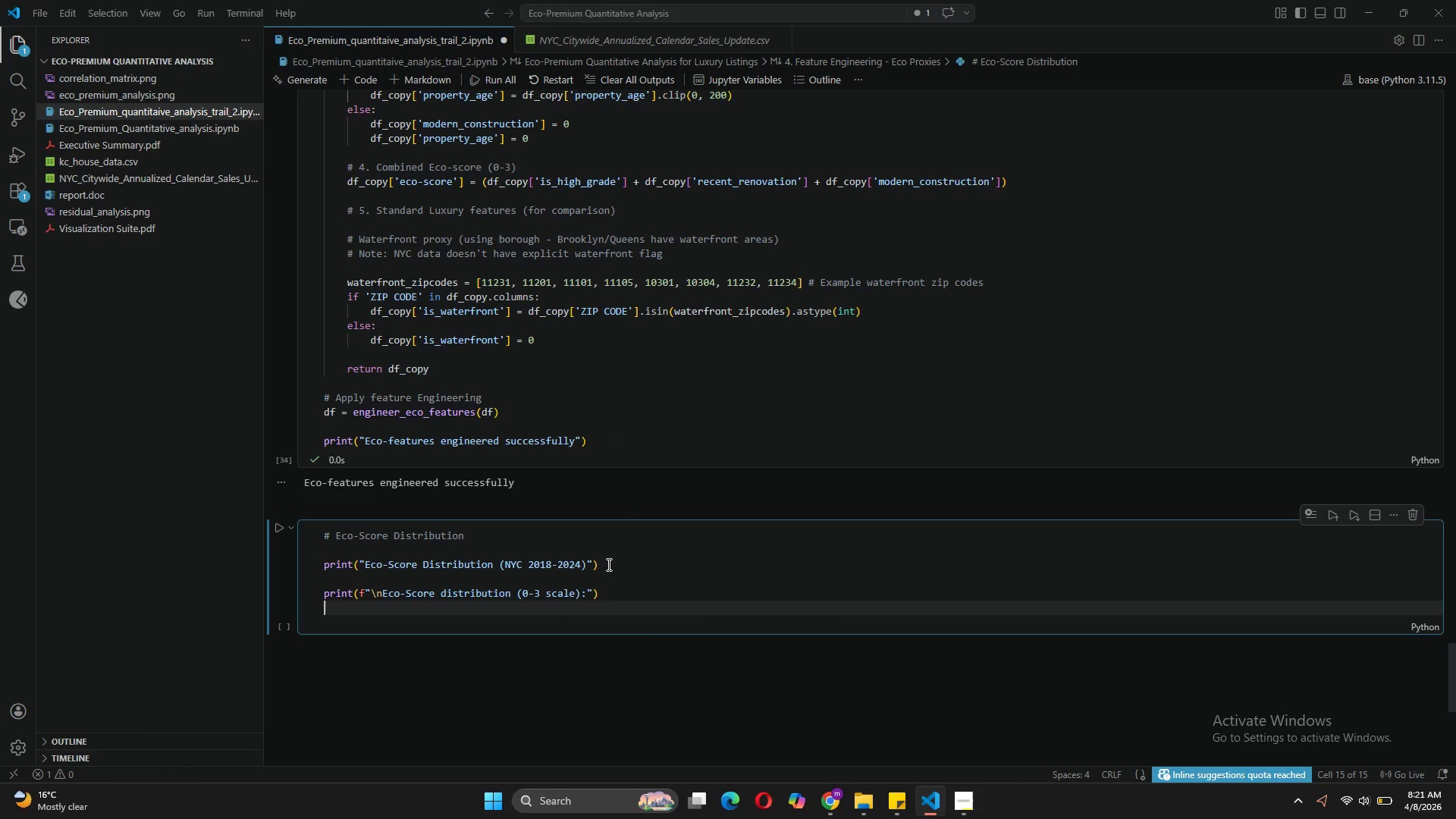 
type(eco_dist = df['eco-score)
 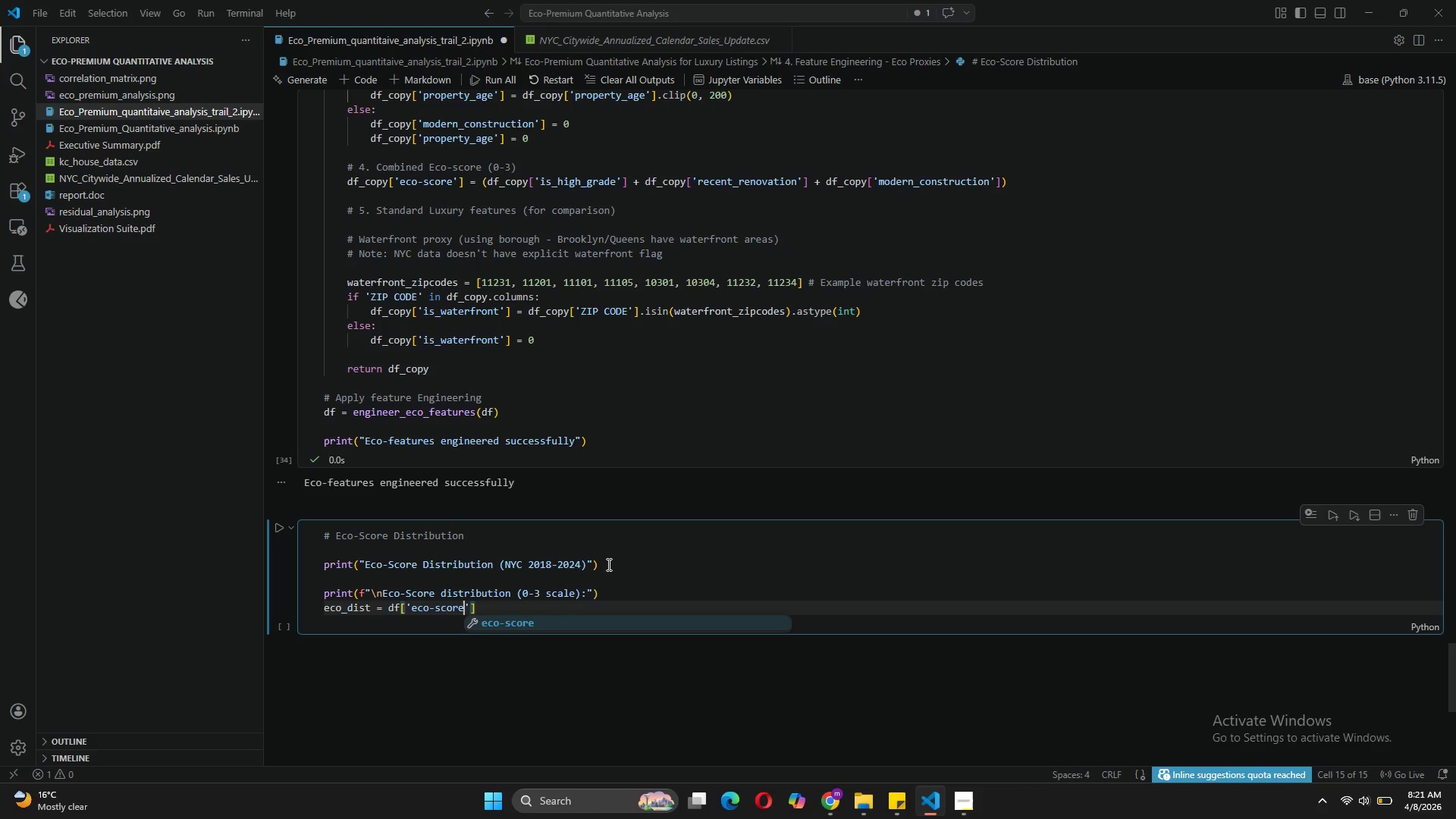 
key(ArrowRight)
 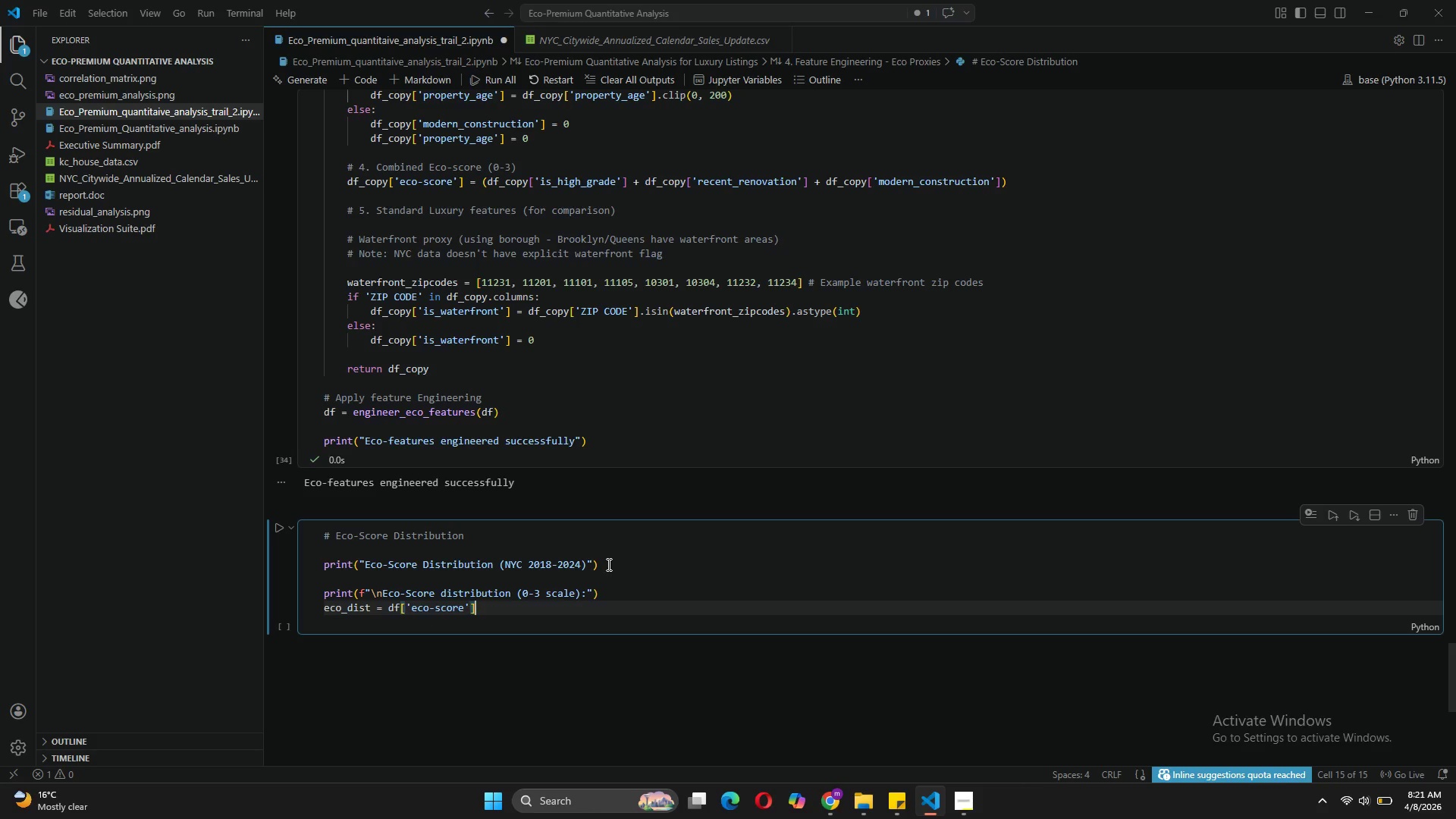 
key(ArrowRight)
 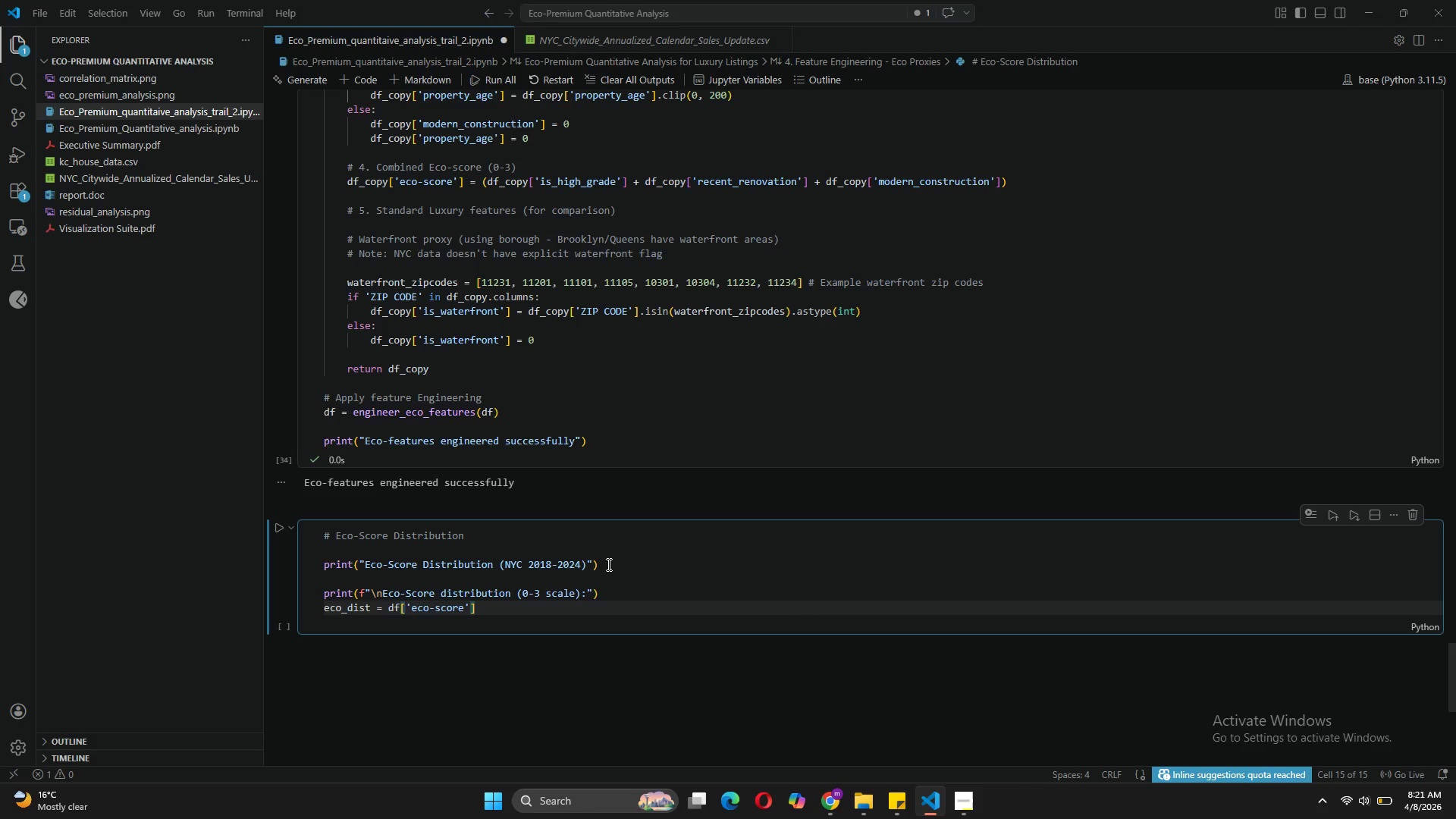 
type(.value_counts)
 